 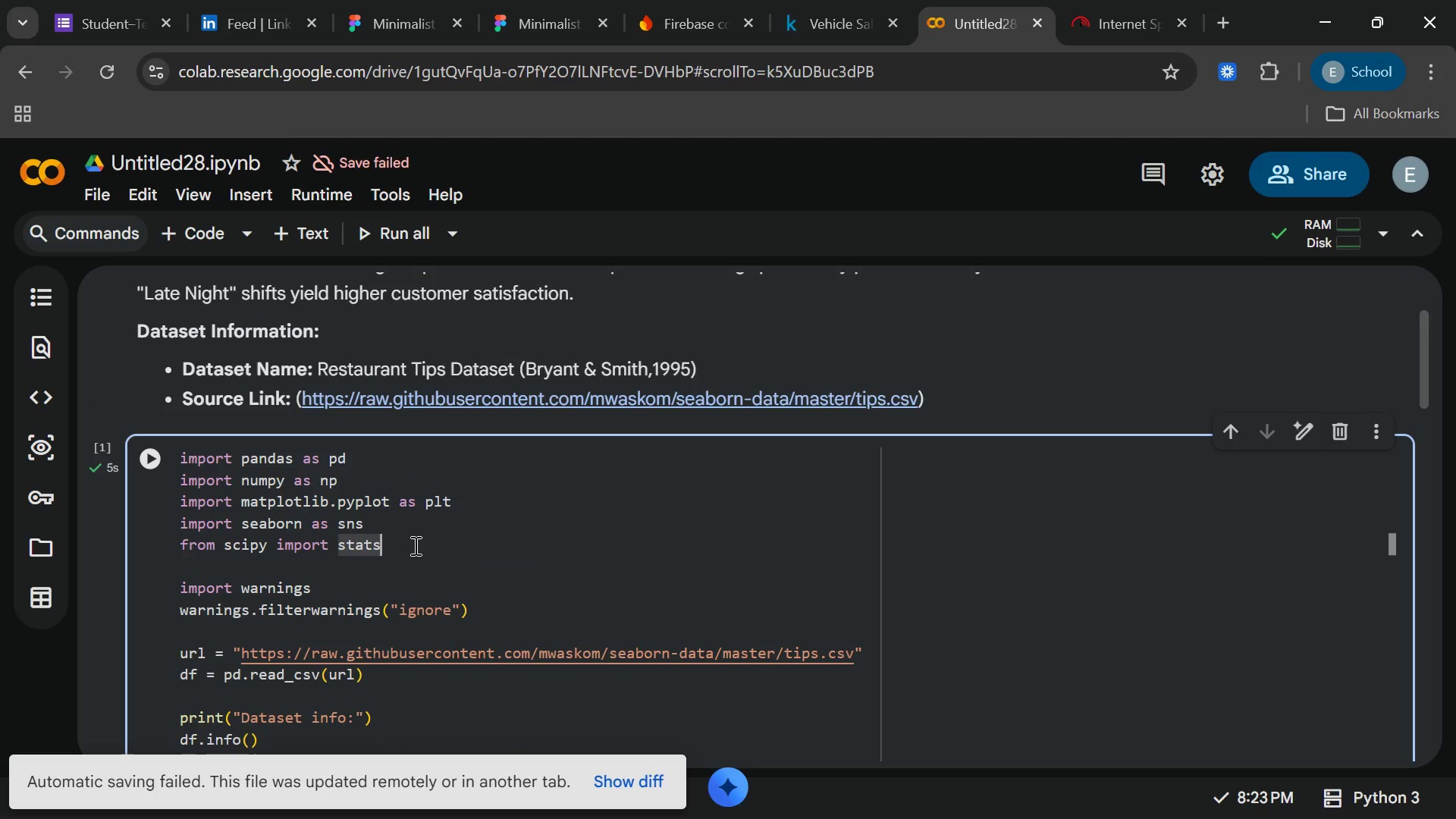 
mouse_move([207, 230])
 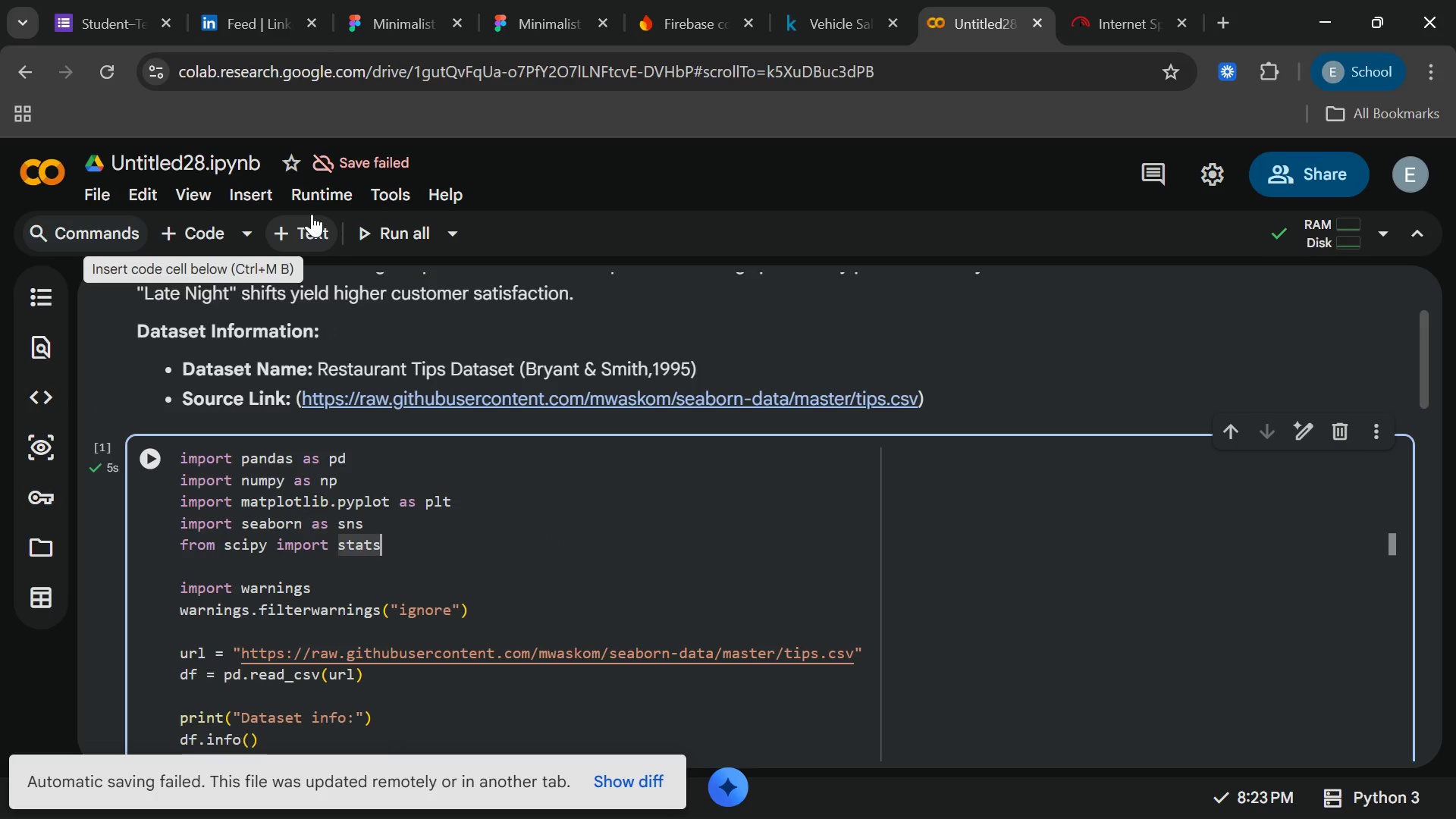 
left_click([312, 214])
 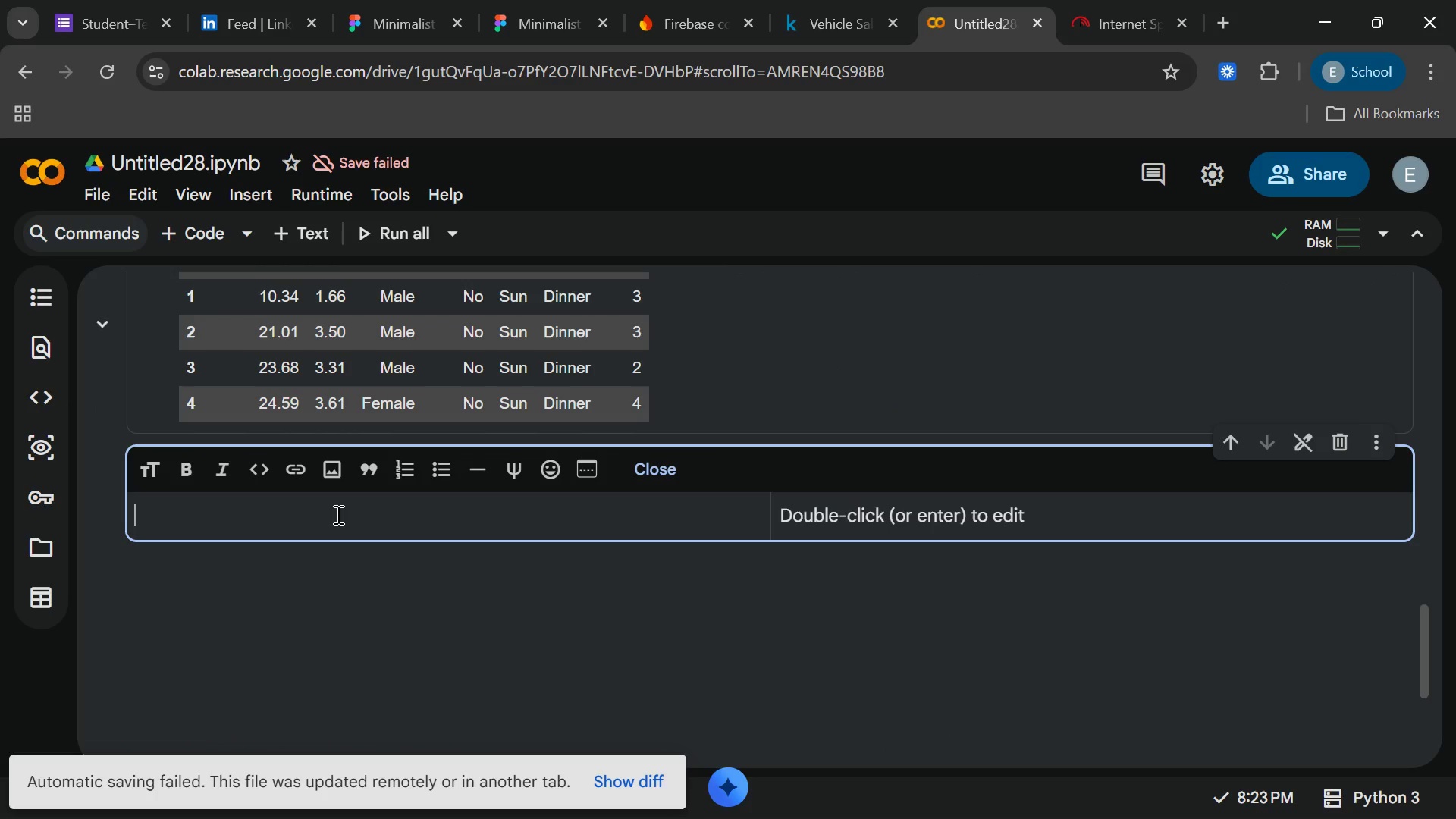 
wait(6.53)
 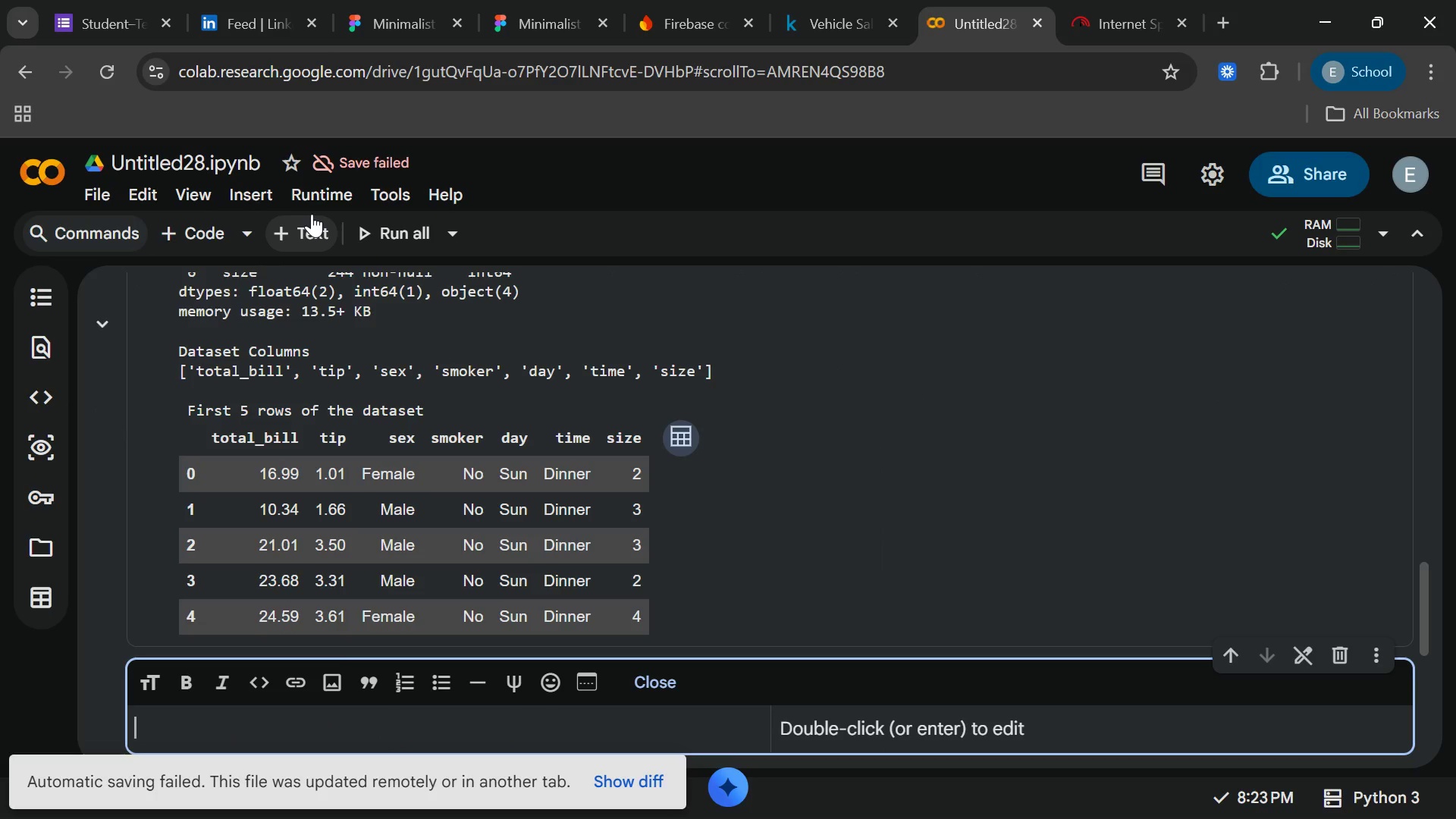 
type(##2.Data Preparation)
 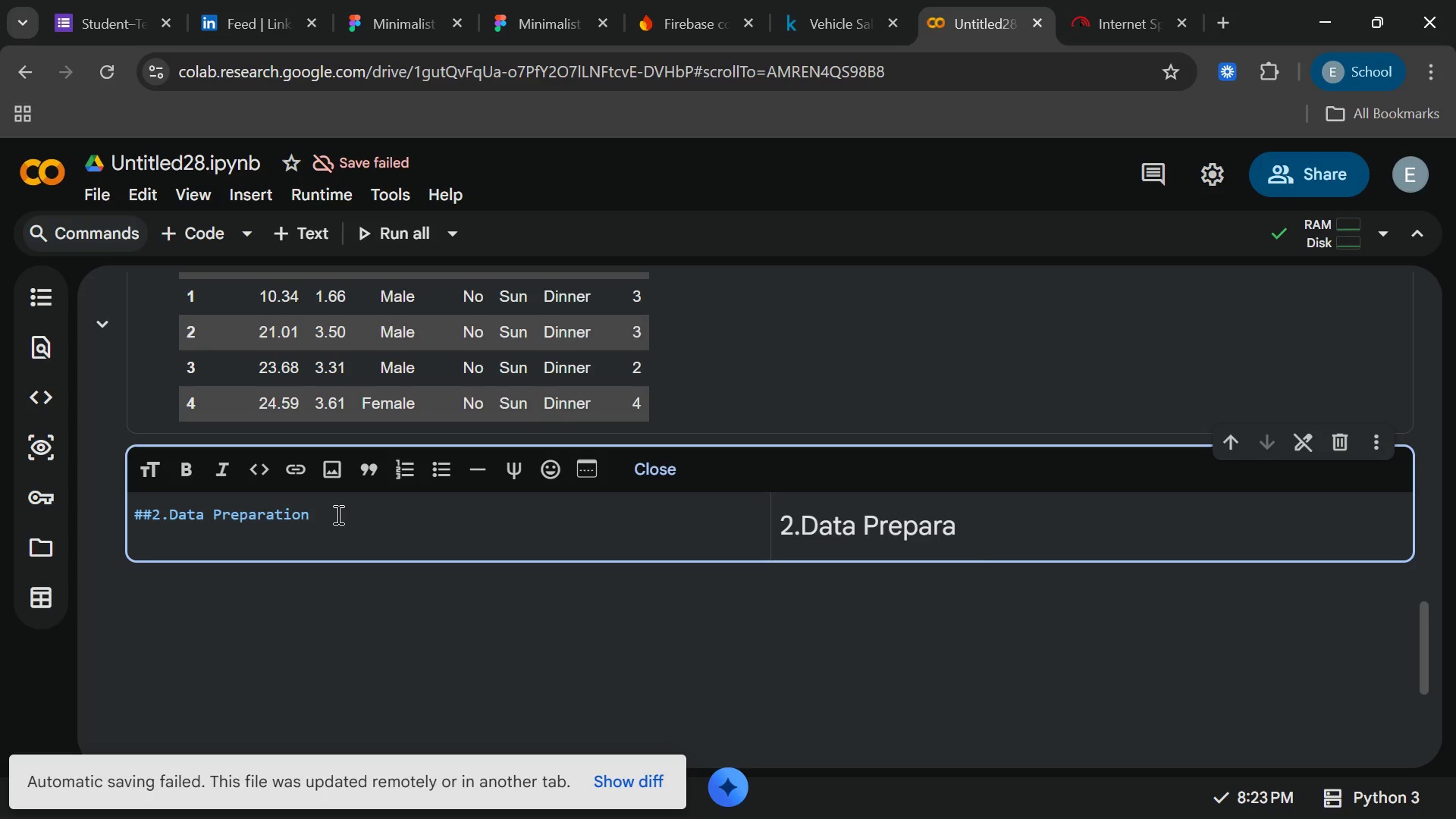 
key(Enter)
 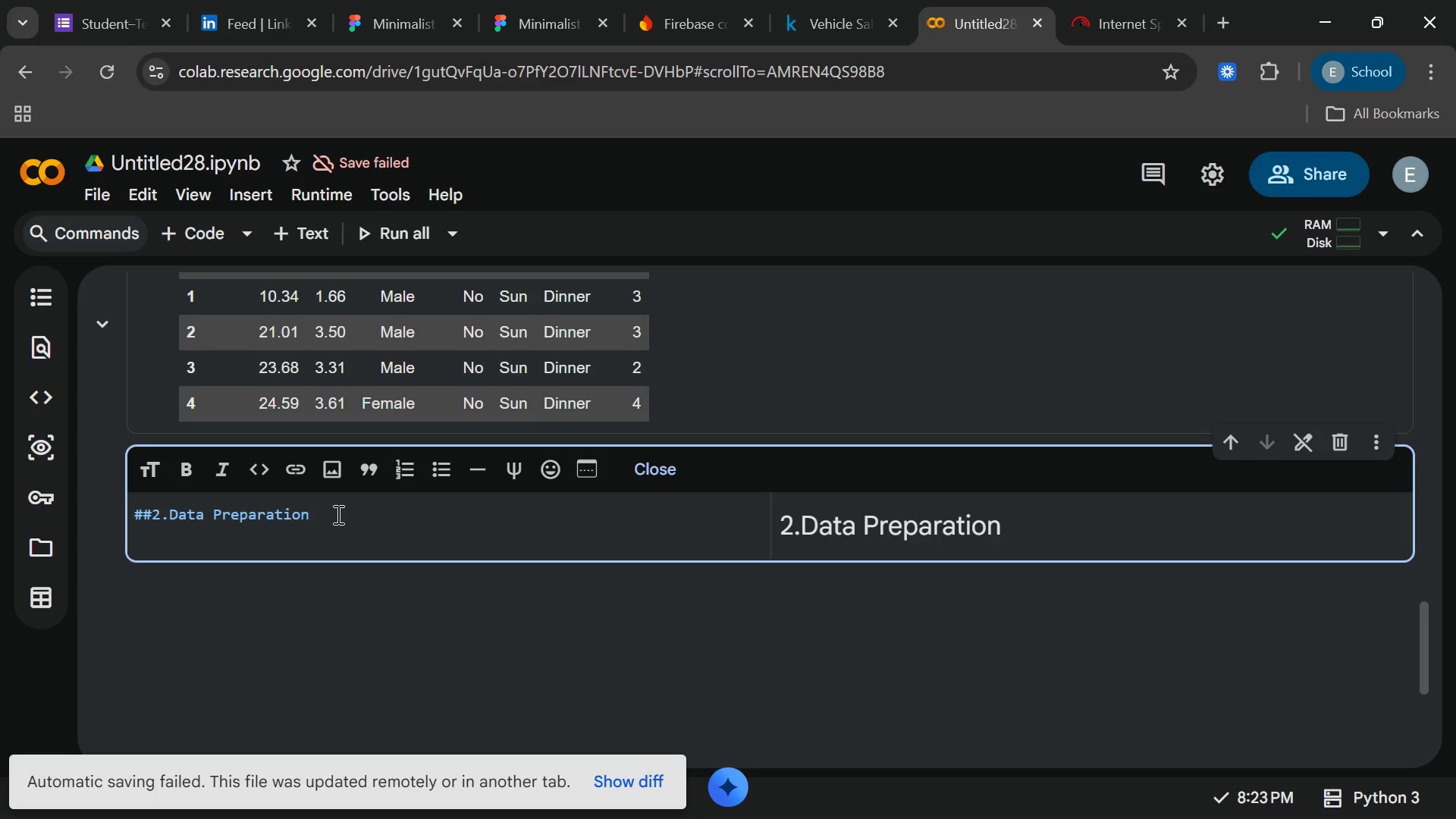 
key(Enter)
 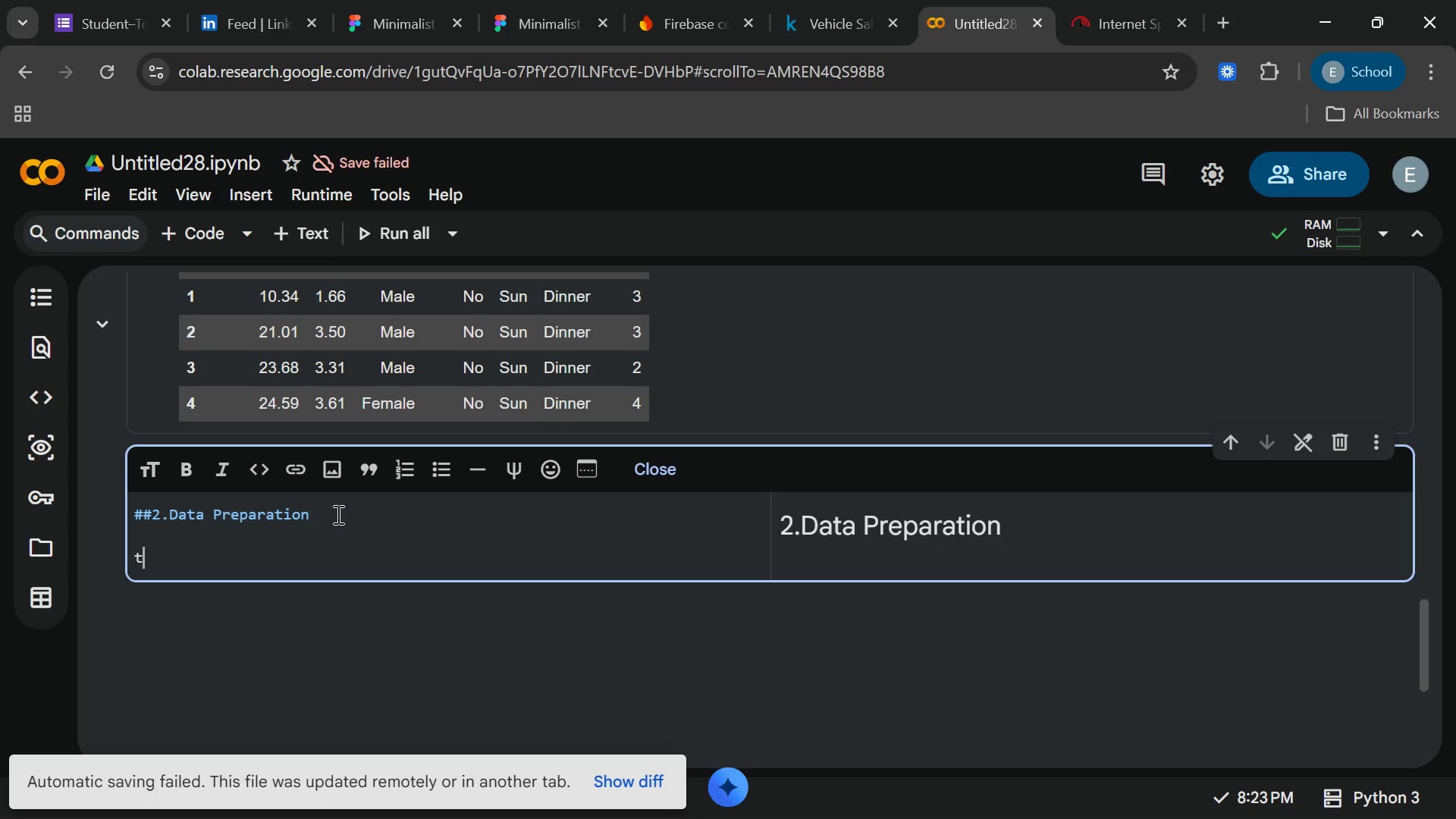 
type(to)
key(Backspace)
key(Backspace)
type(To ensure our data is clean and relevan)
key(Backspace)
type(nt)
 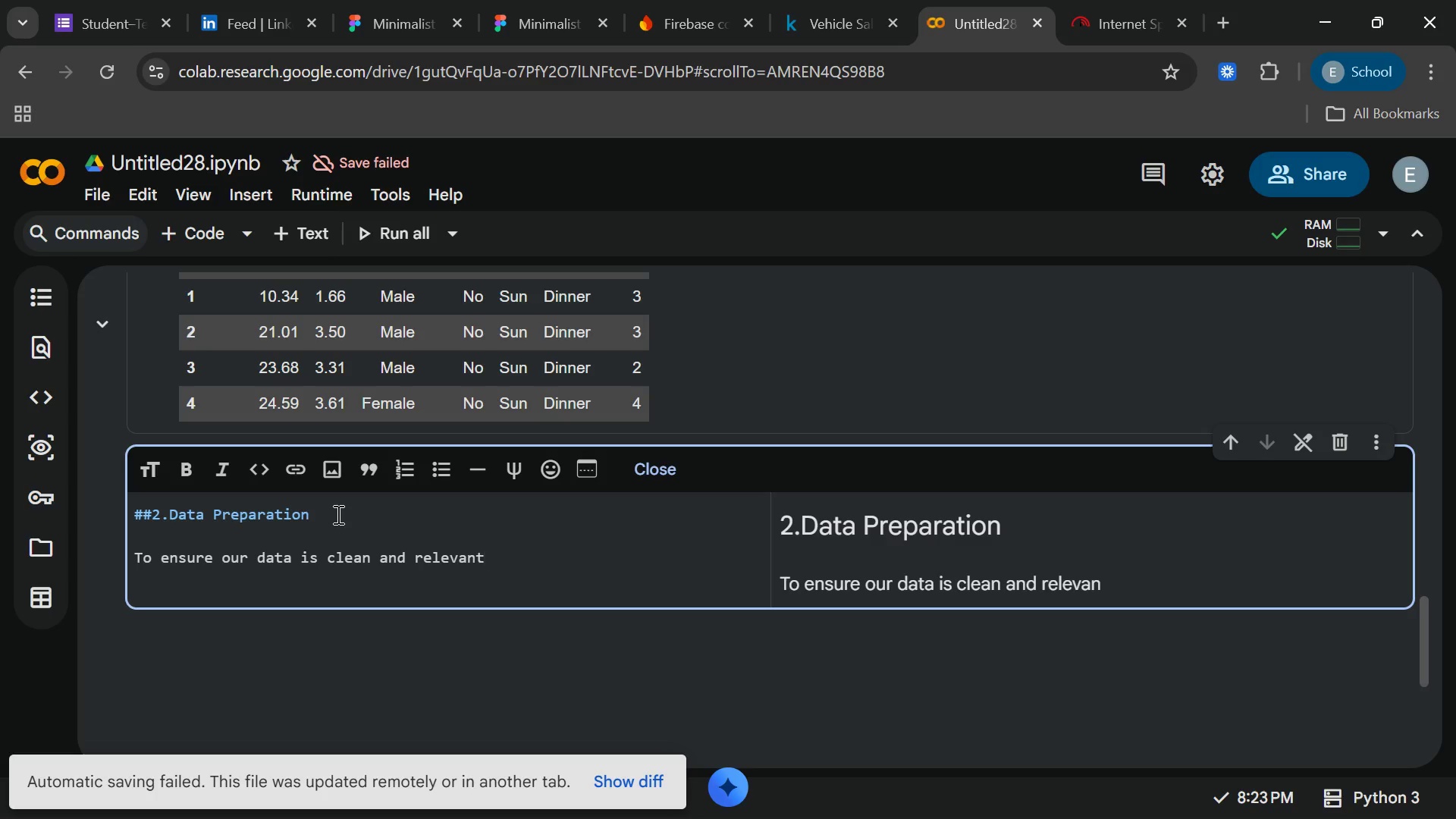 
wait(8.48)
 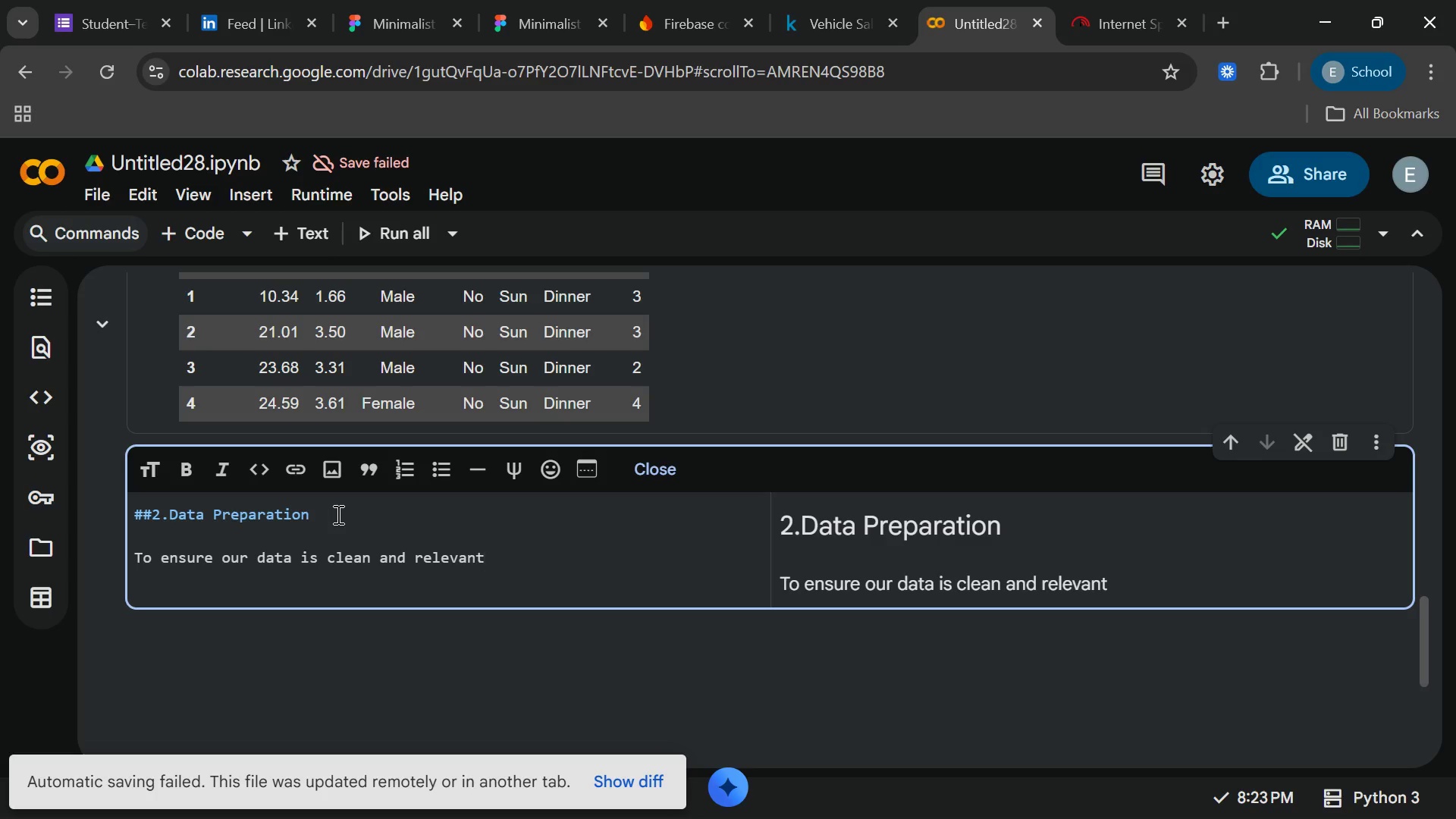 
key(Shift+ShiftRight)
 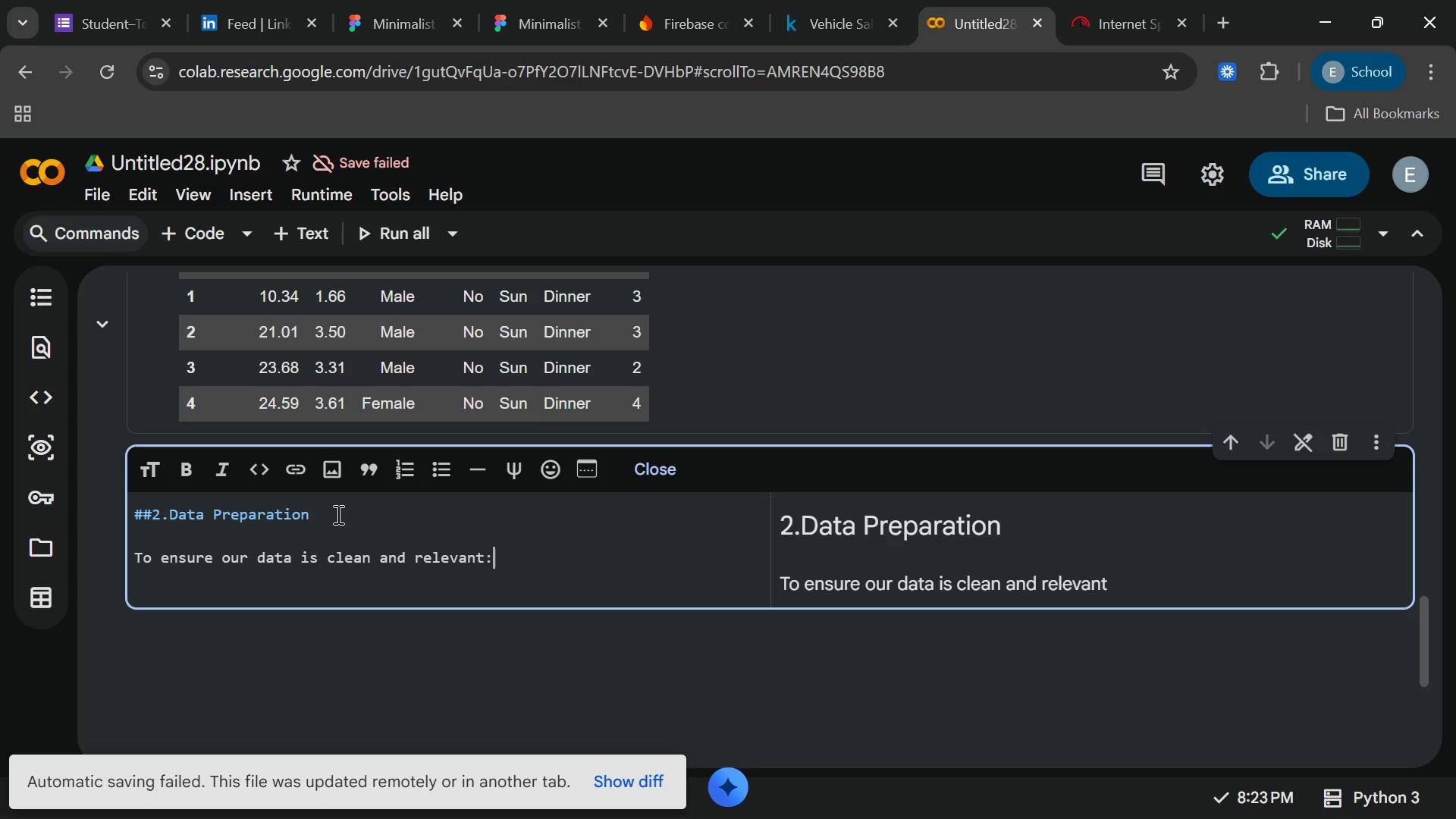 
key(Shift+Semicolon)
 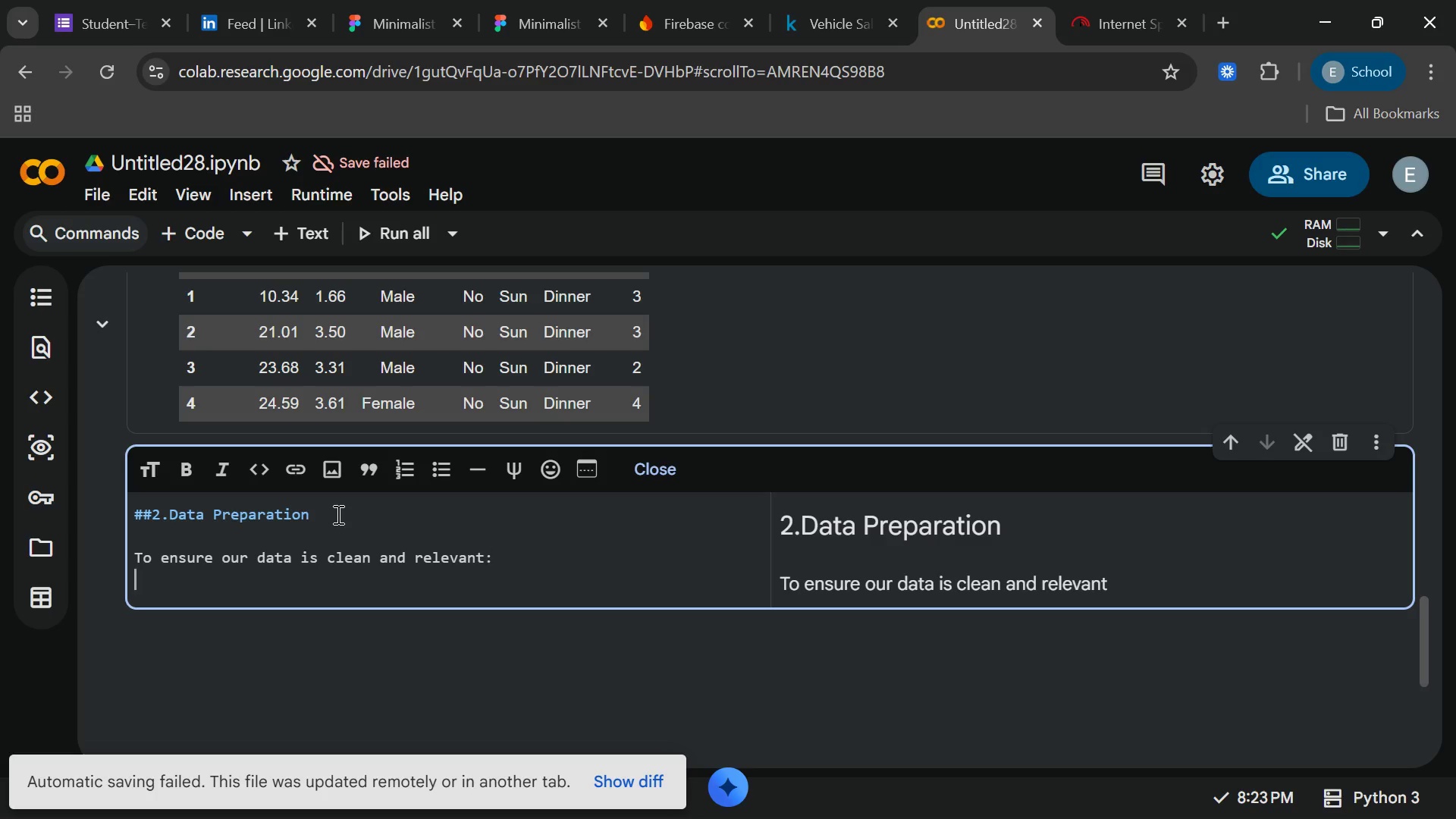 
key(Enter)
 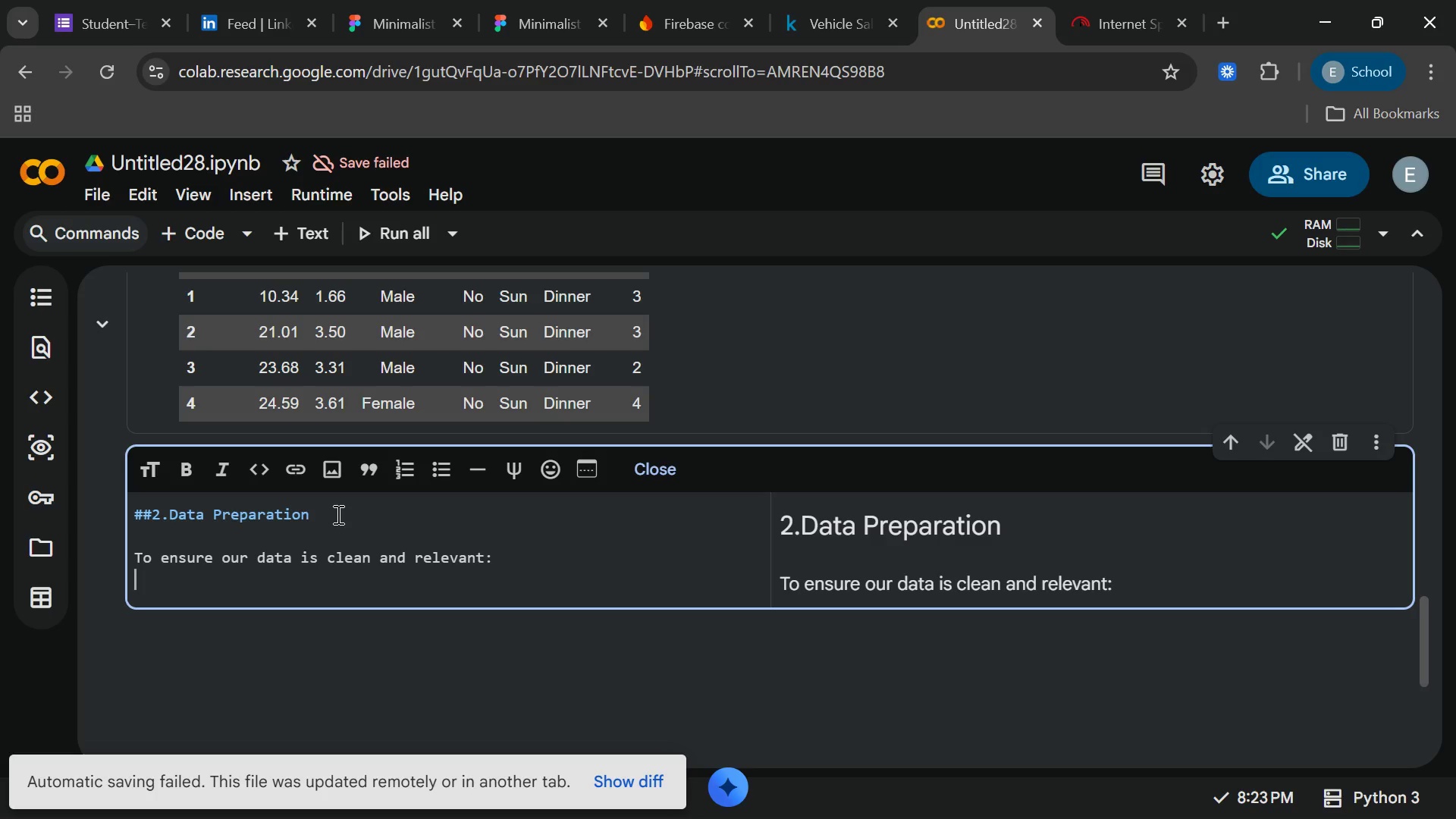 
key(Enter)
 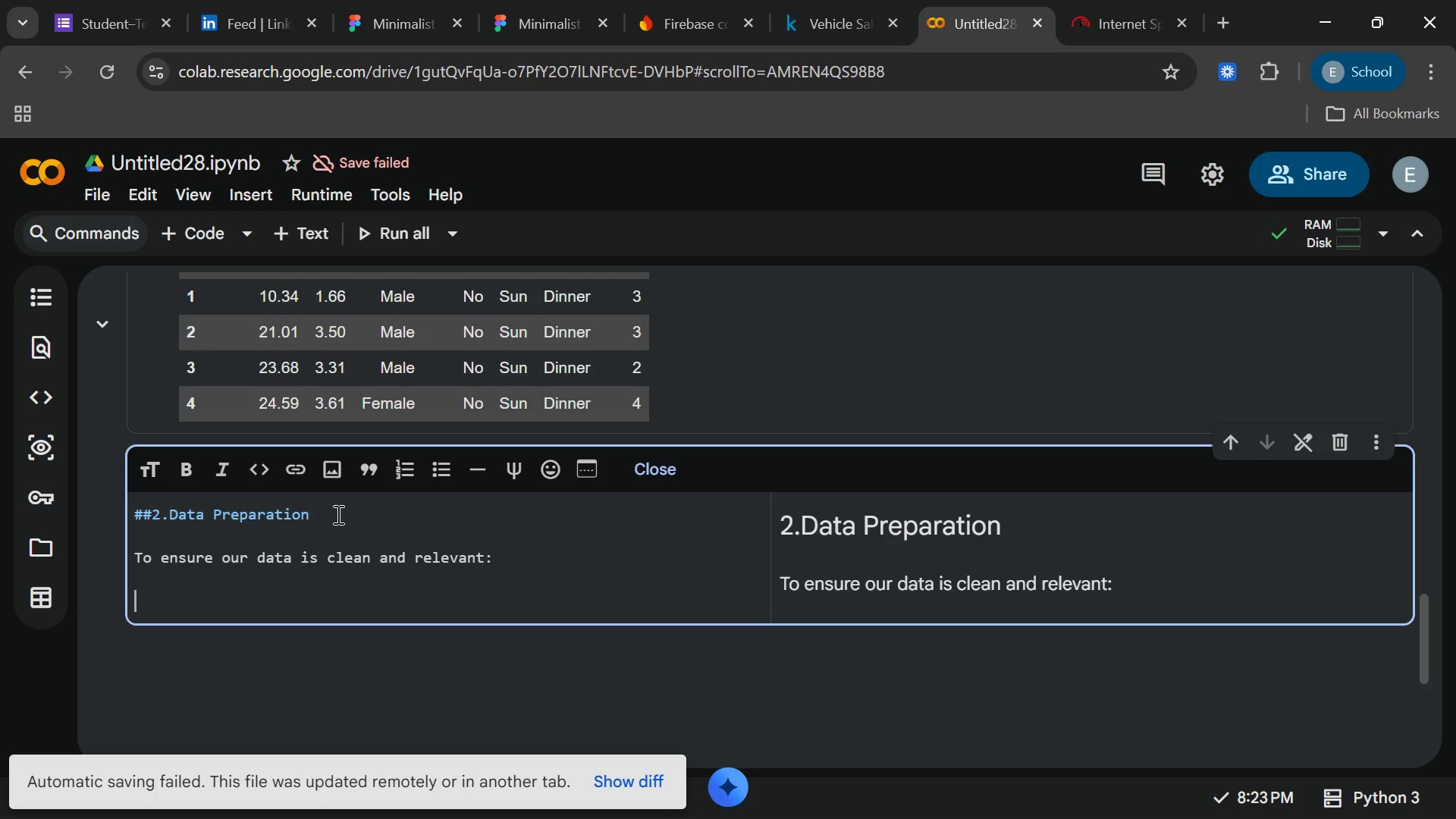 
key(1)
 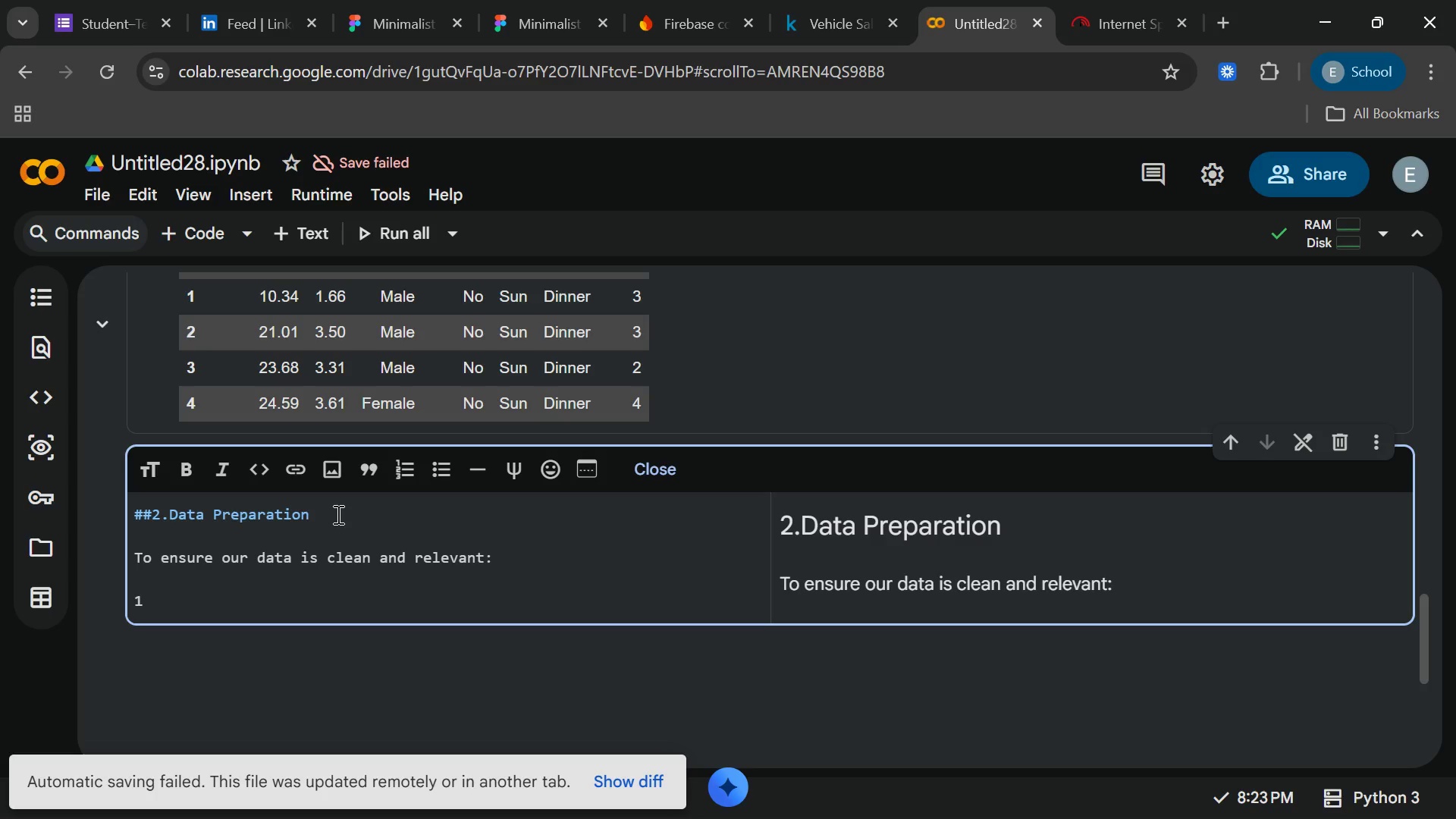 
key(Period)
 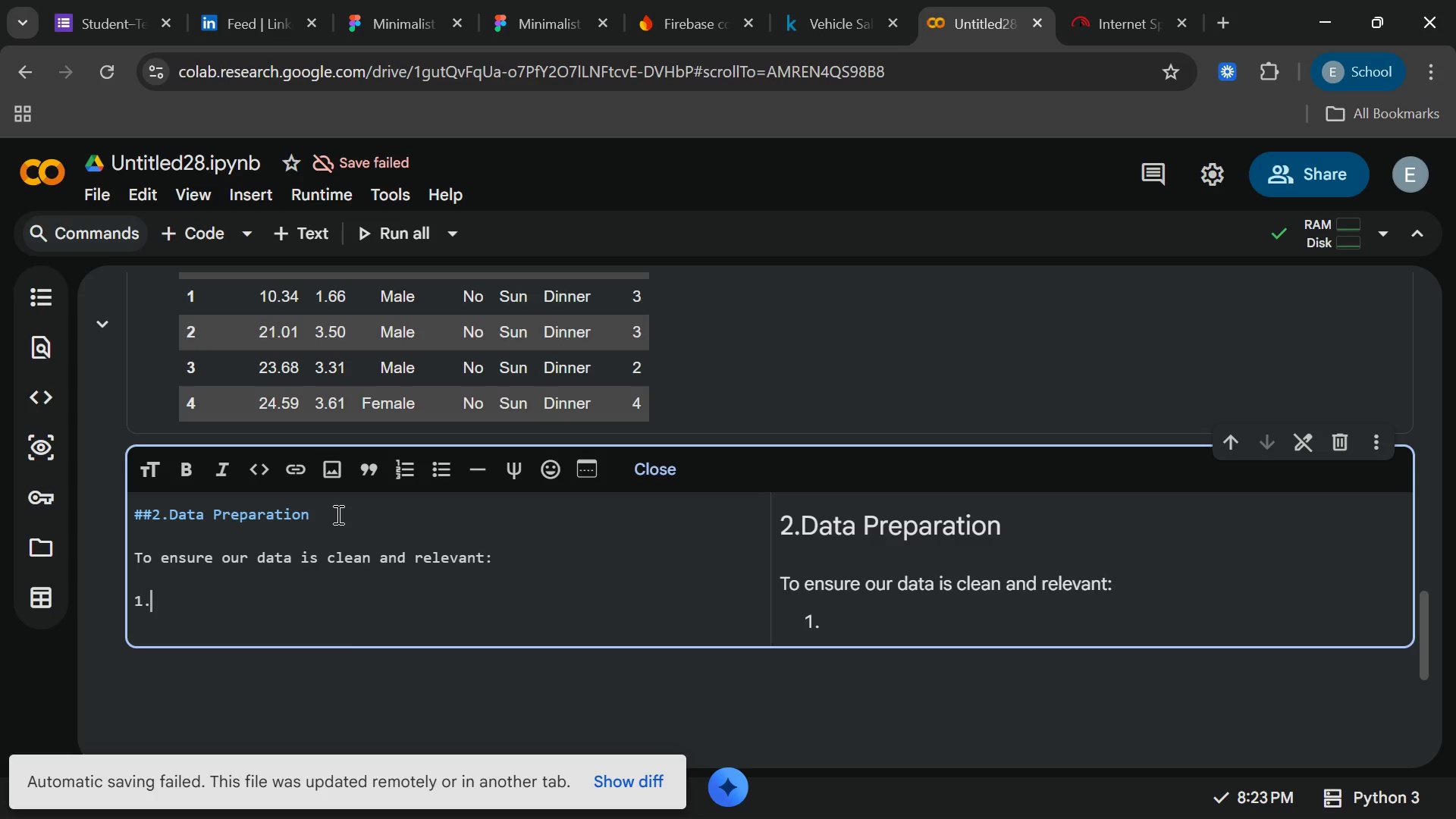 
type(we )
 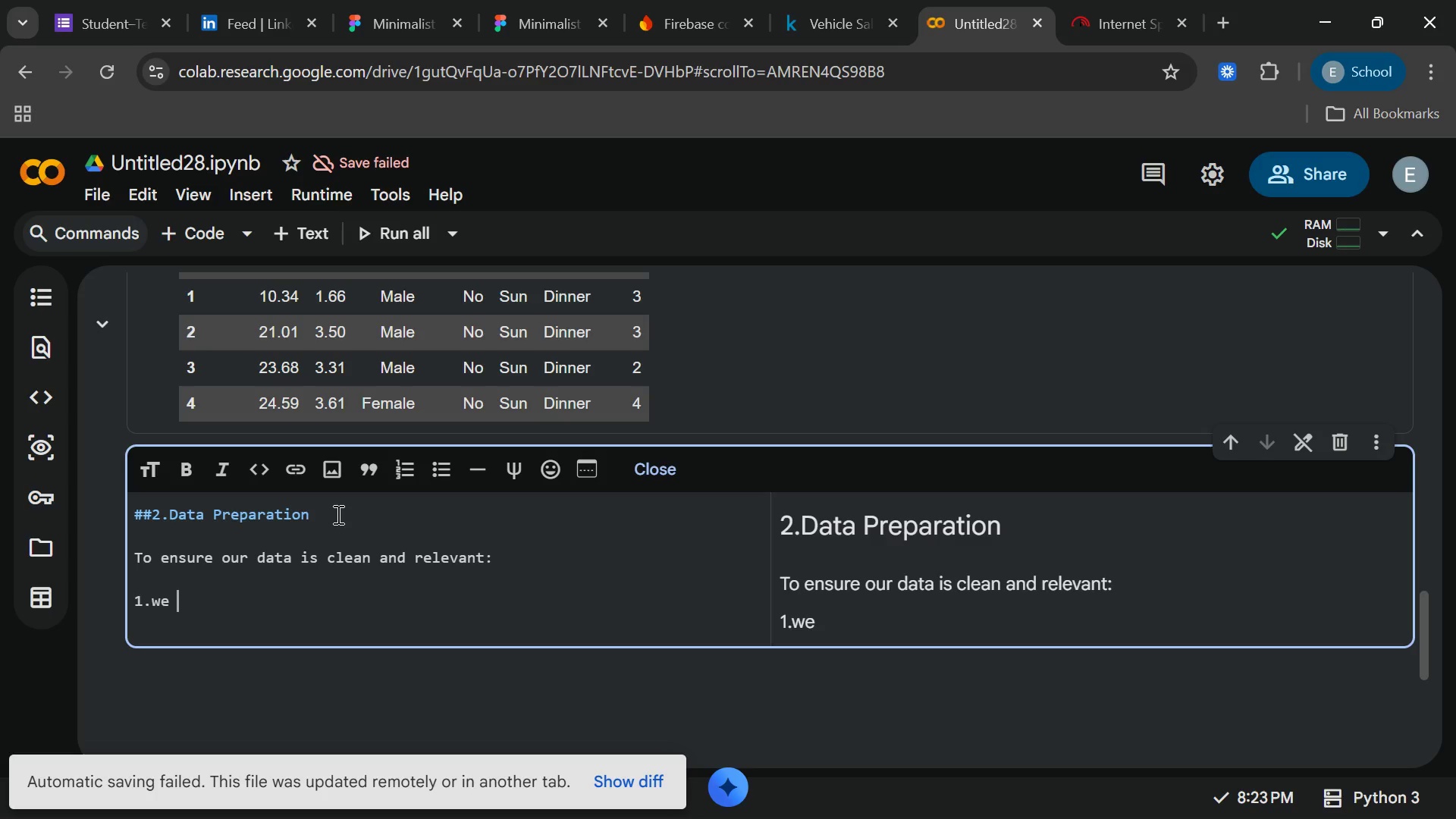 
wait(23.22)
 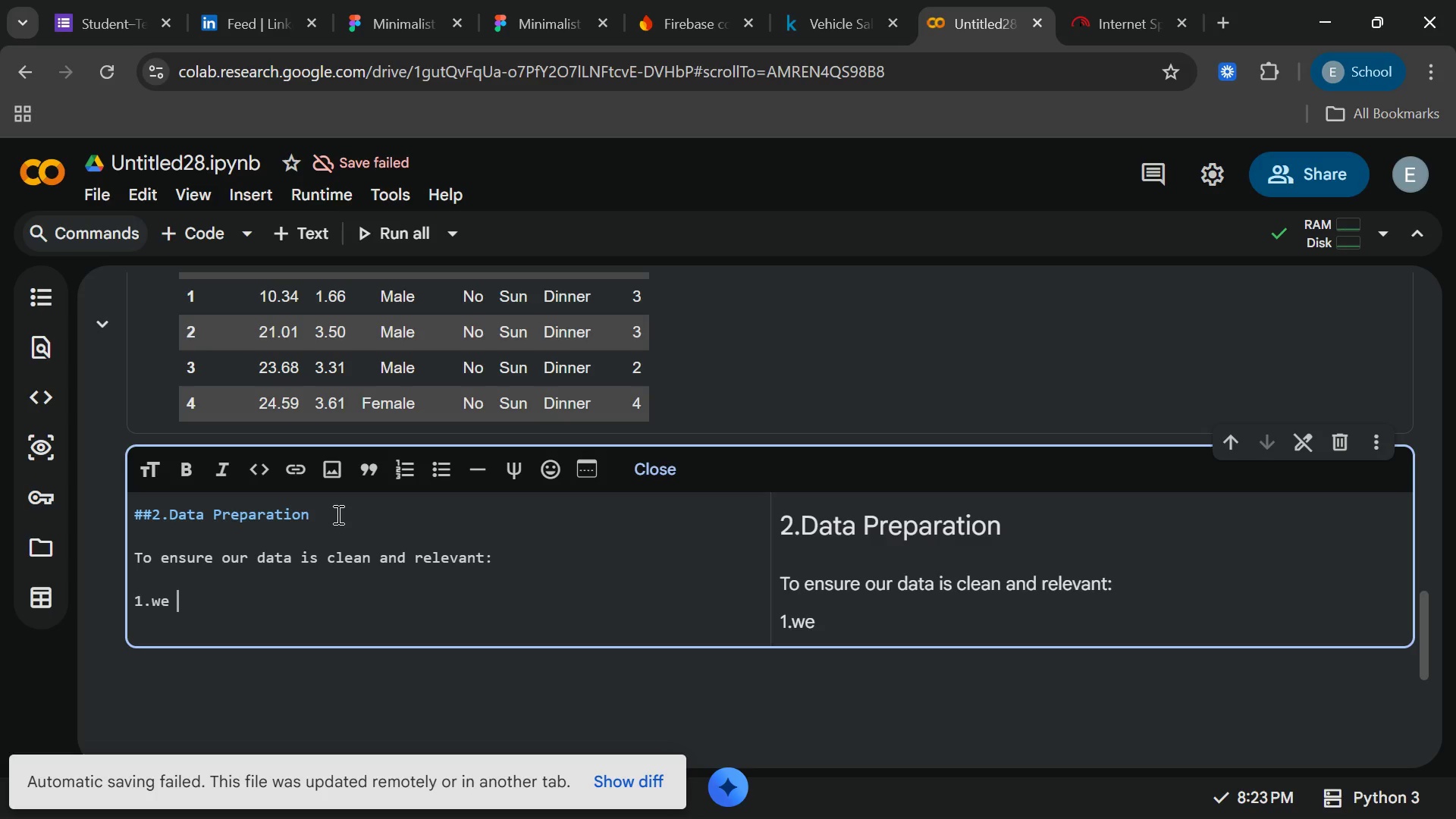 
type(calculate)
 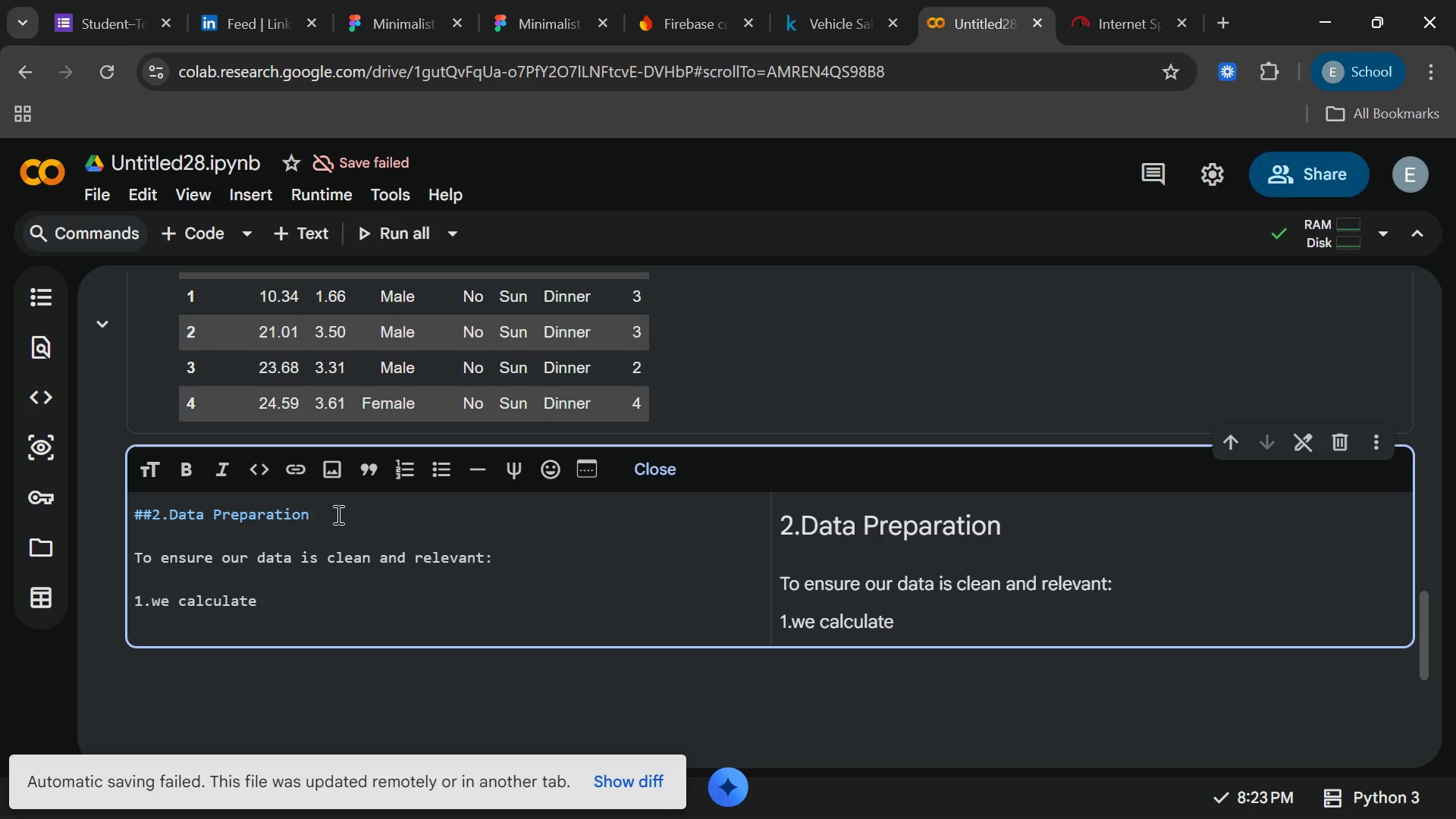 
wait(9.52)
 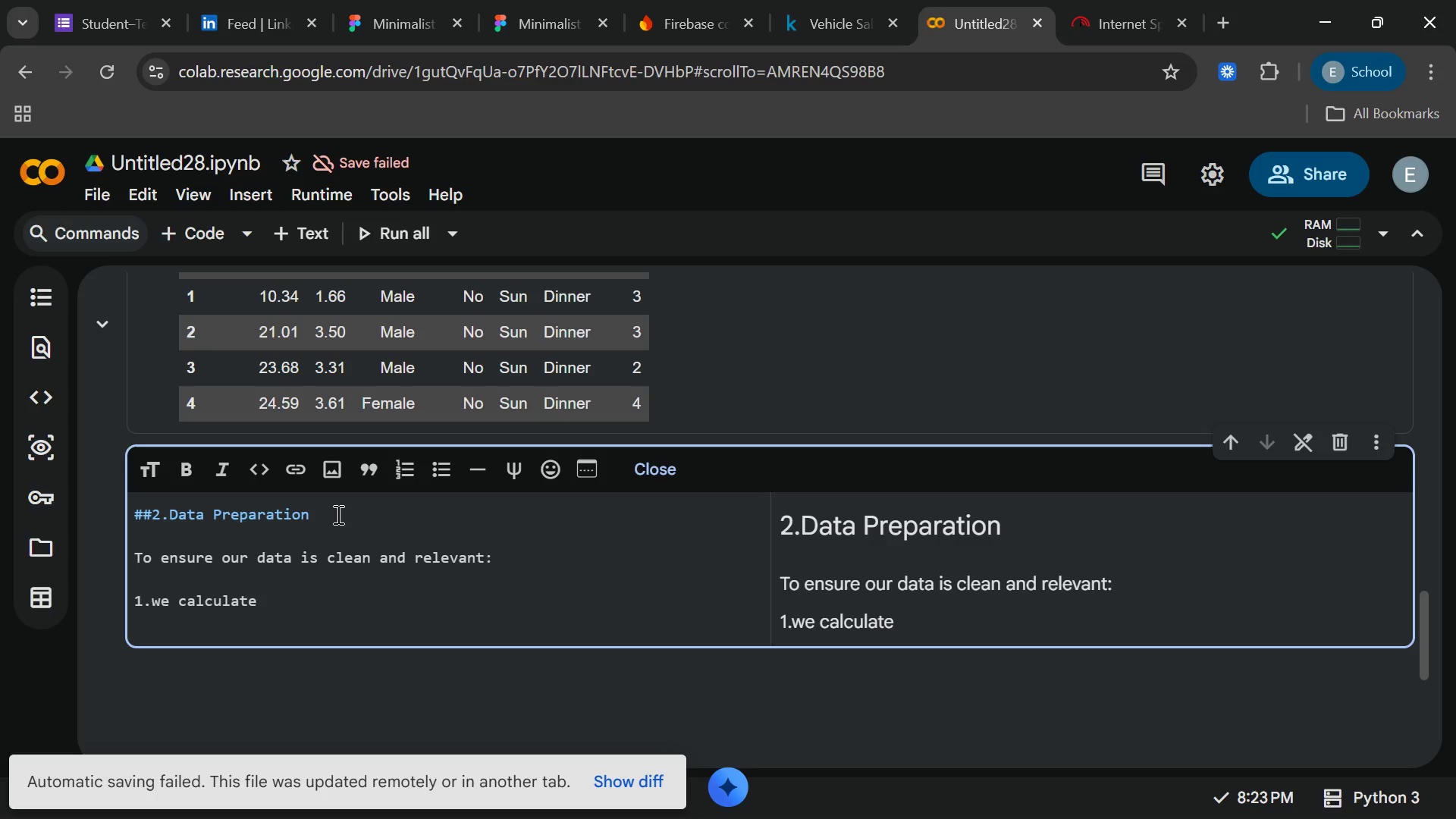 
key(Space)
 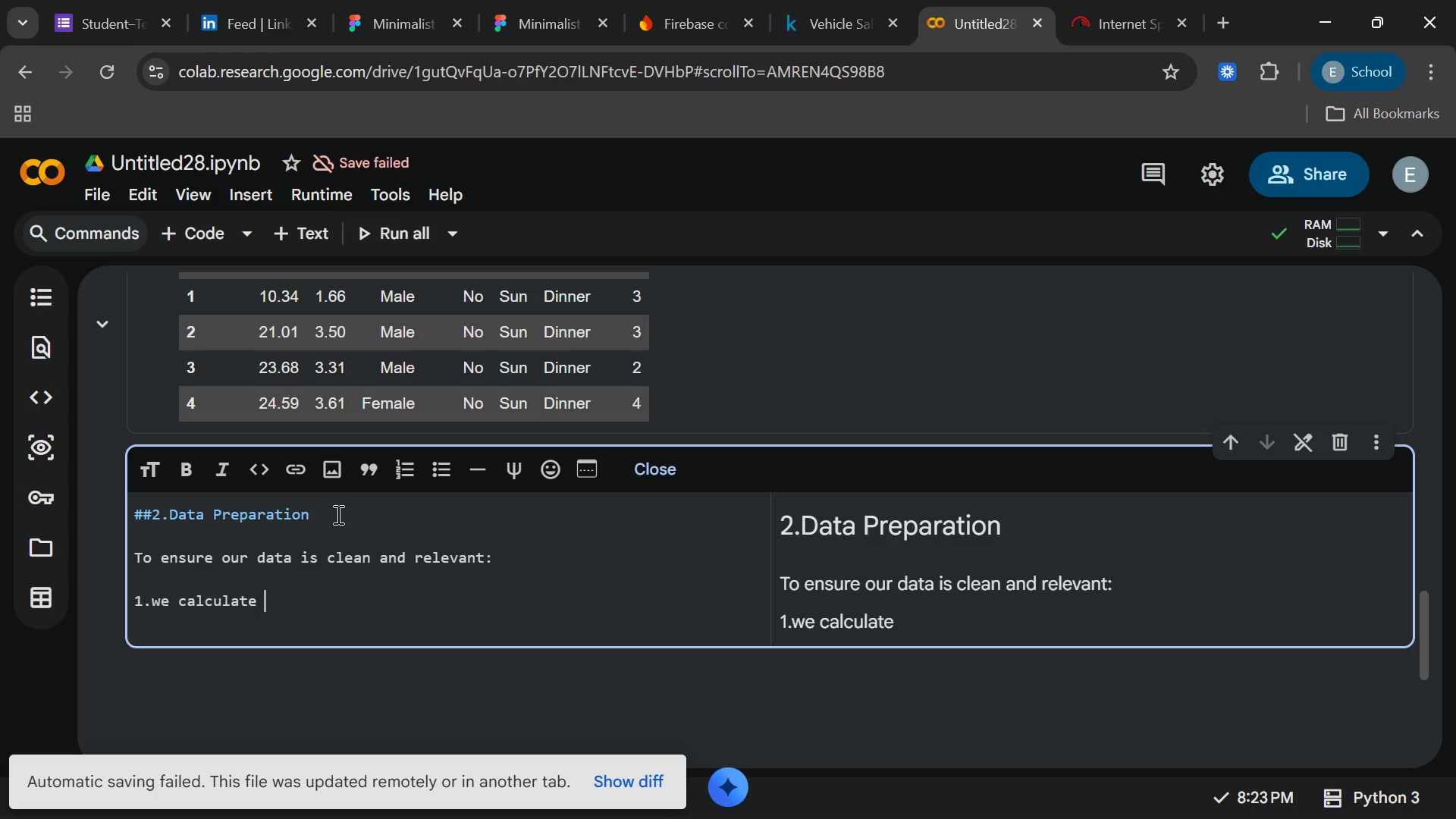 
key(Shift+Quote)
 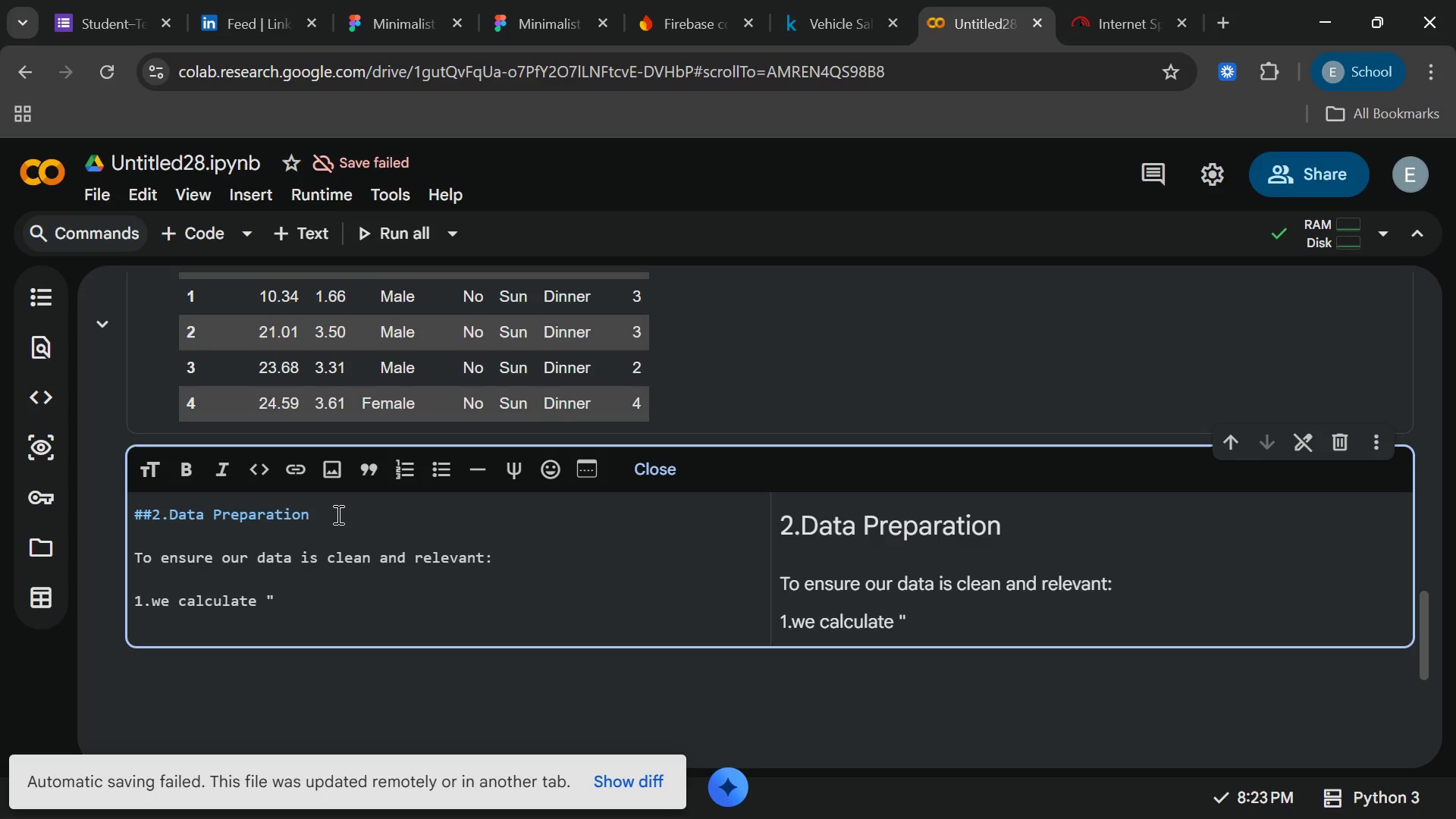 
key(Space)
 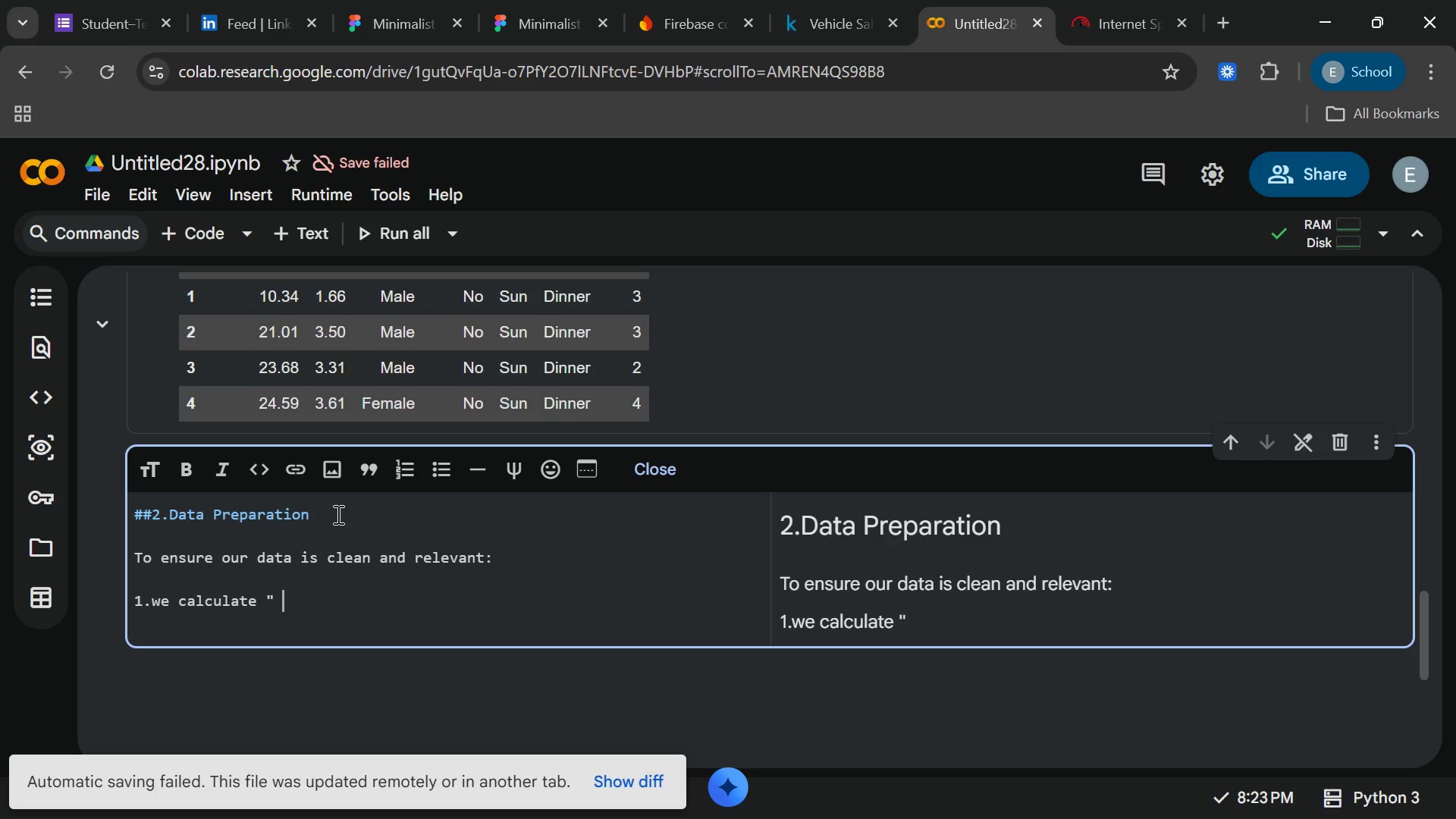 
key(Shift+ShiftRight)
 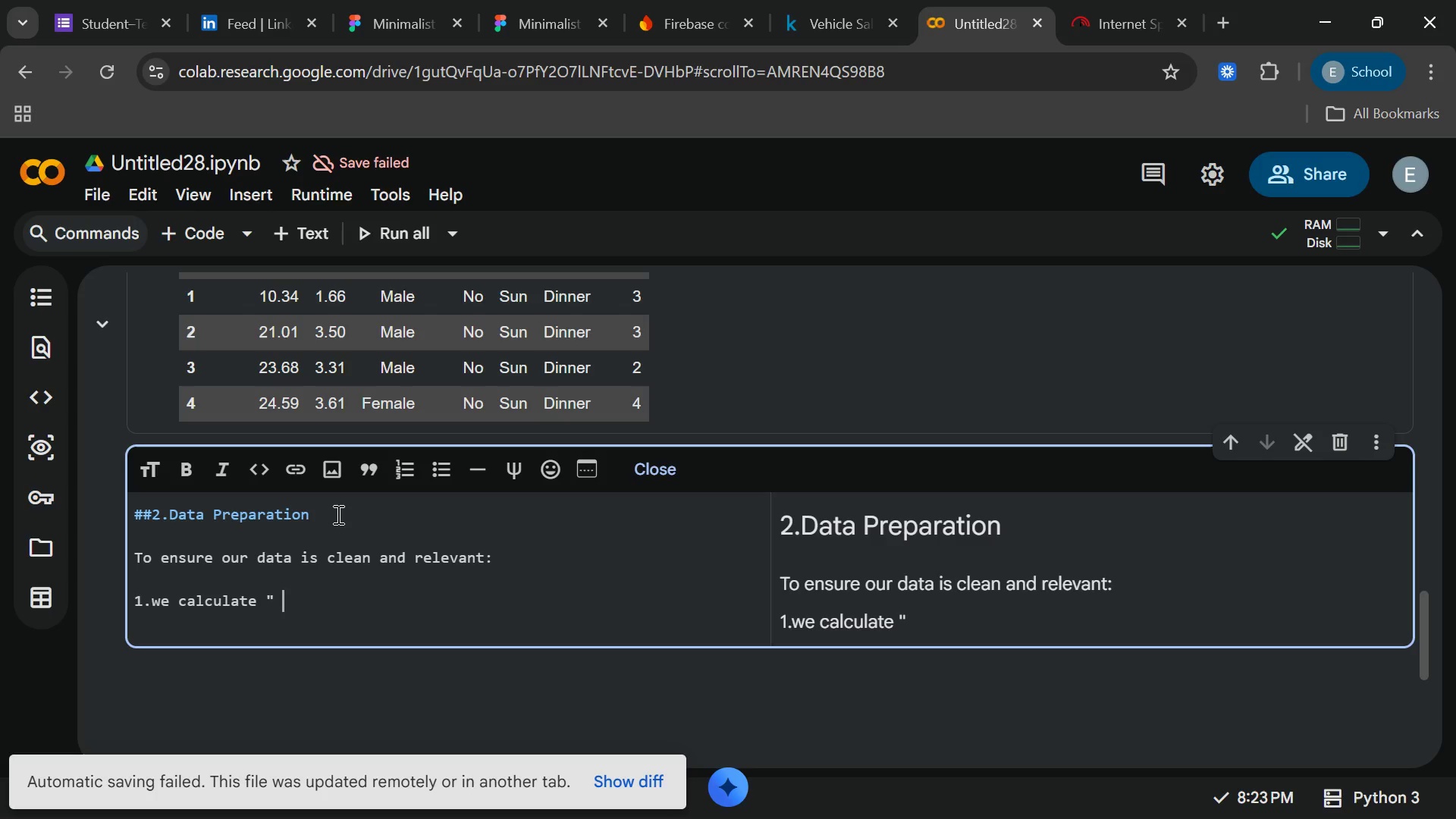 
key(Shift+Quote)
 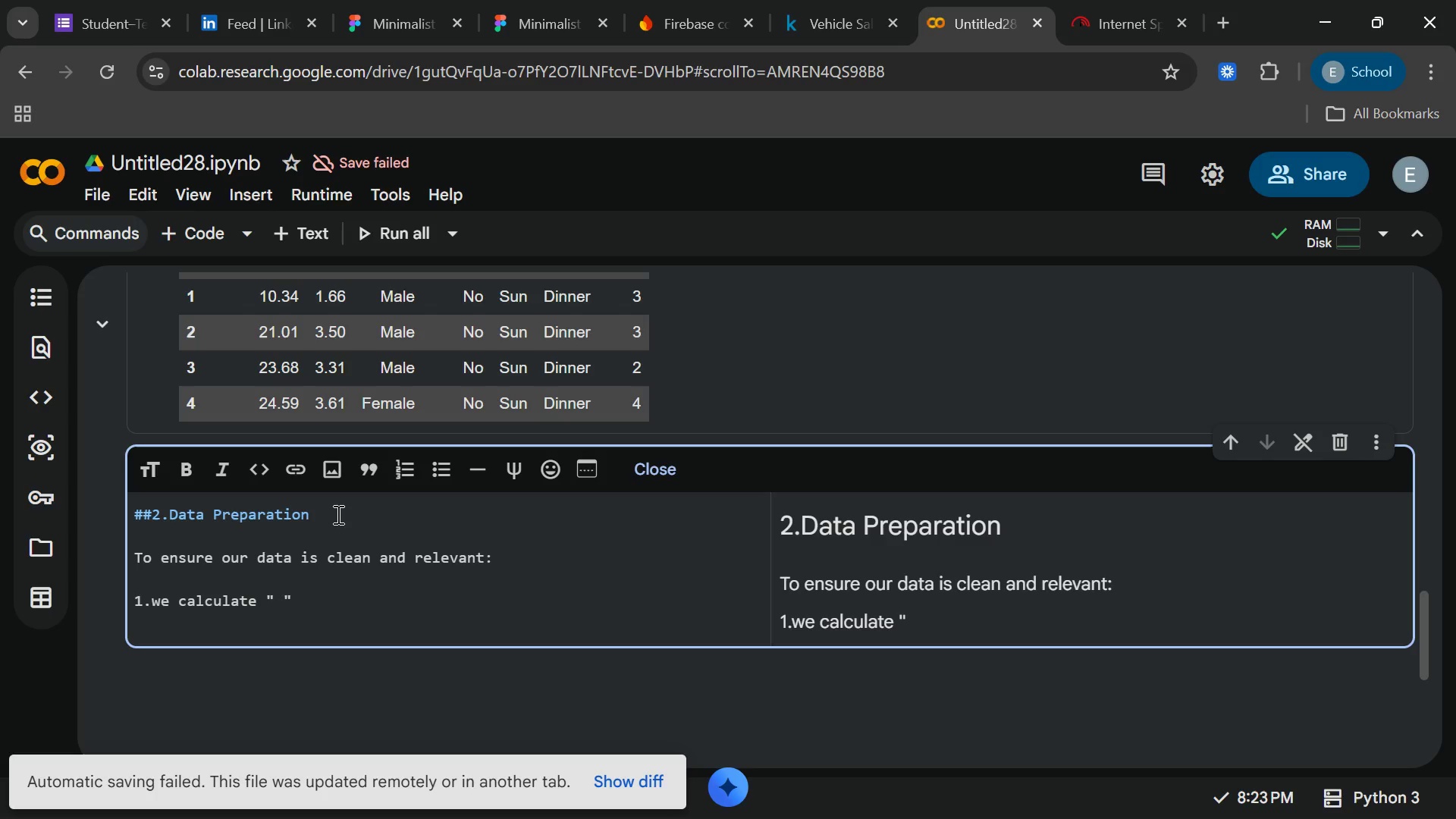 
key(ArrowLeft)
 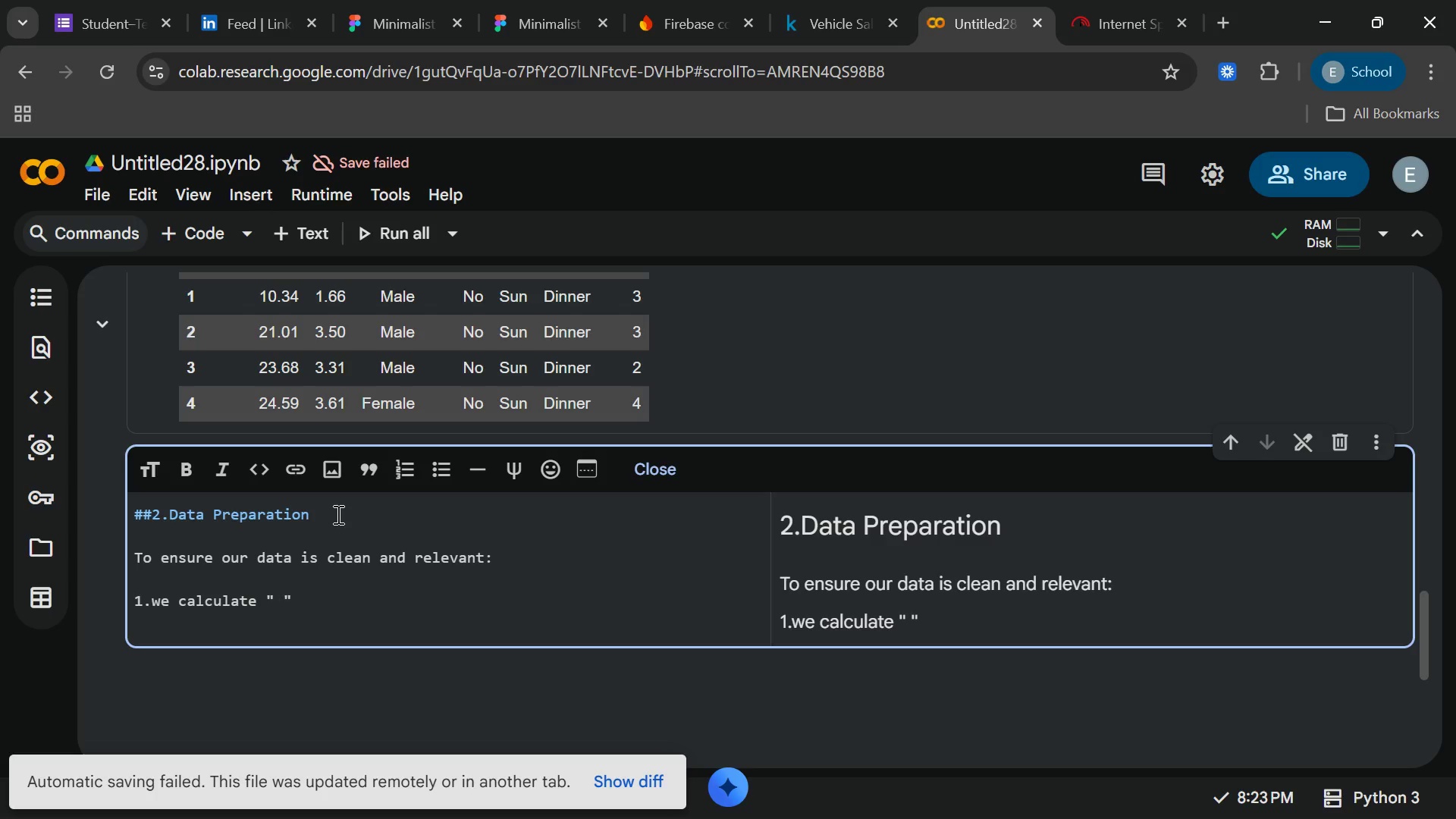 
key(ArrowLeft)
 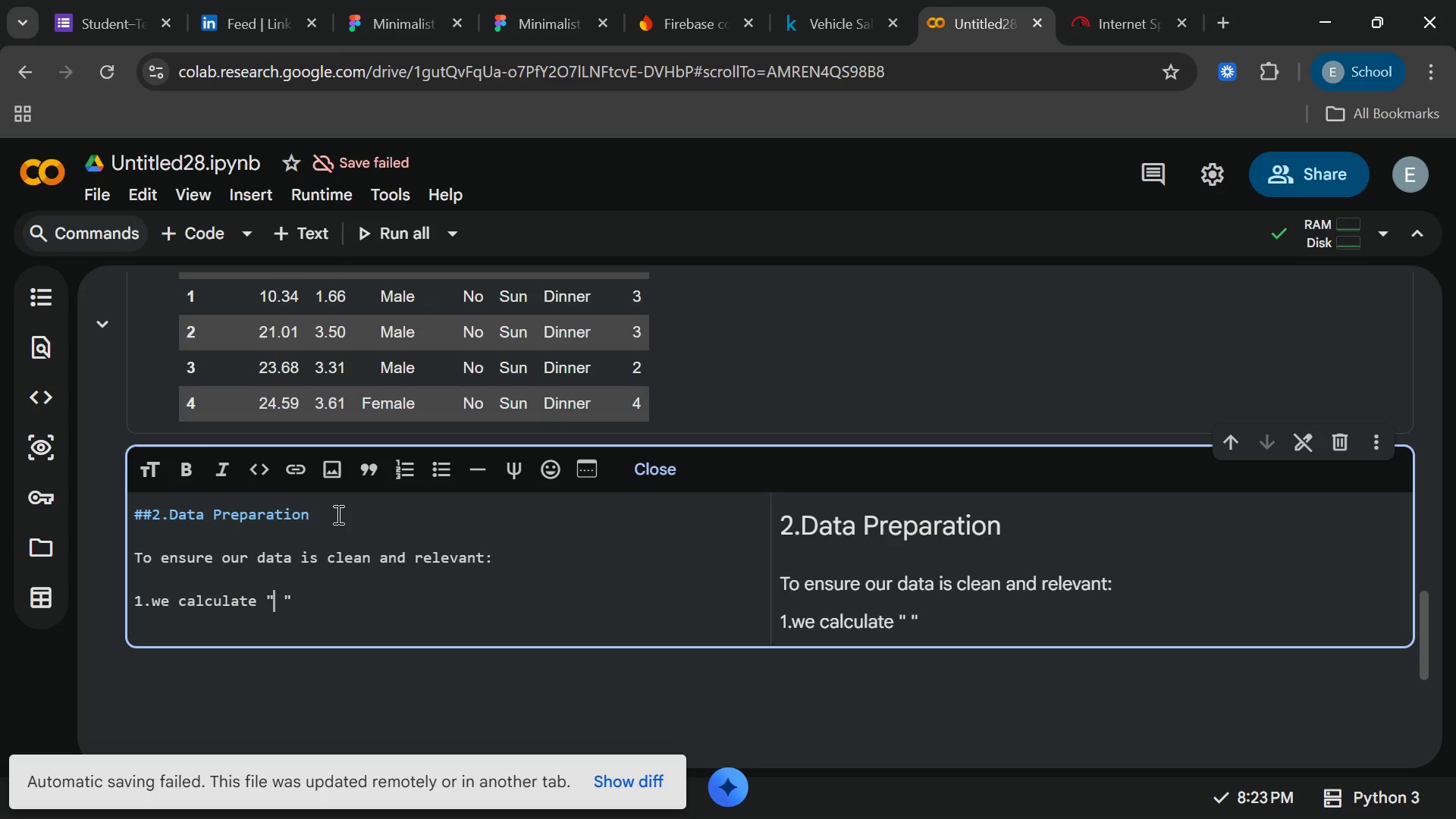 
wait(6.83)
 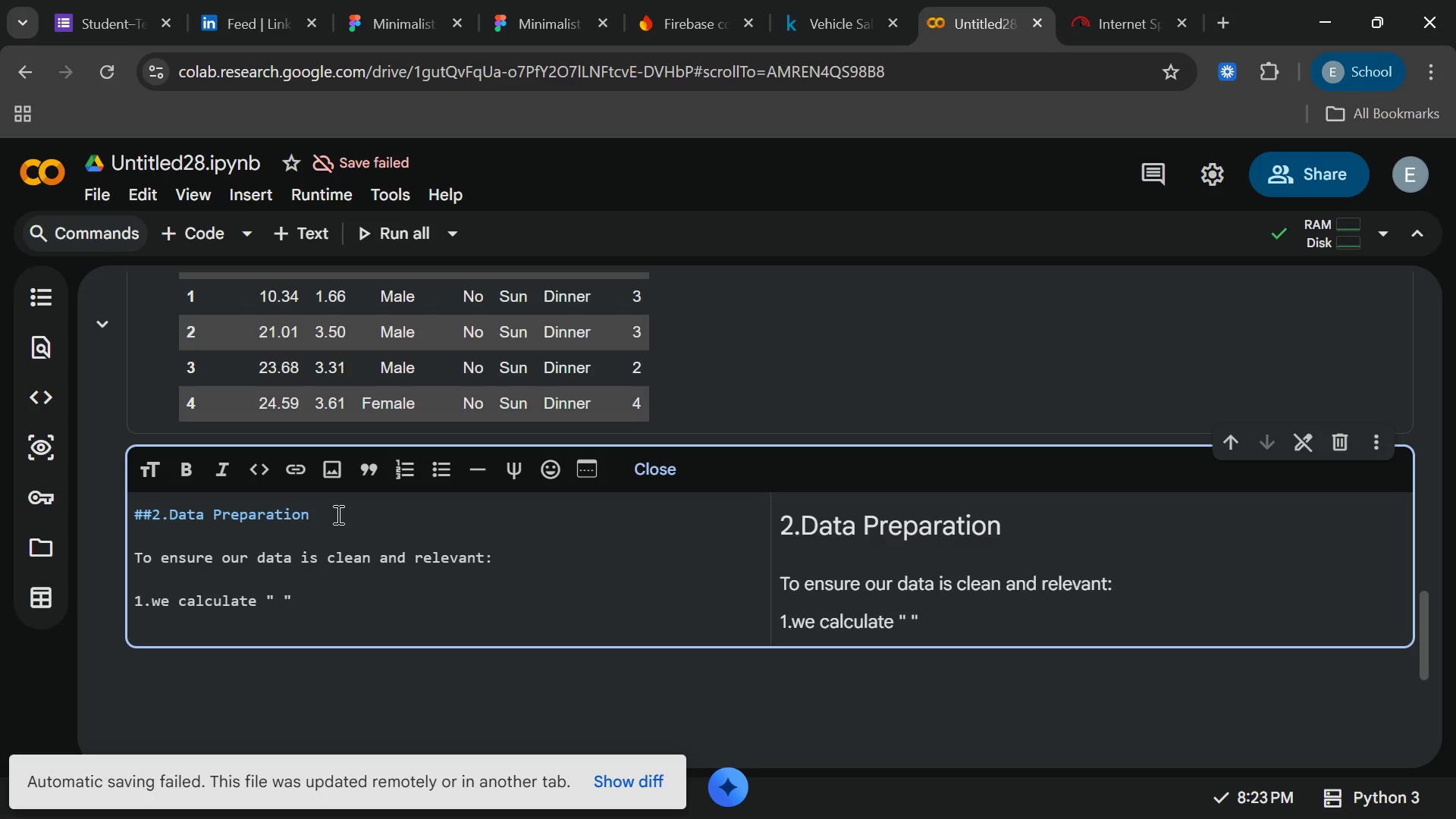 
type( Statisfaction )
key(Backspace)
type(_score)
 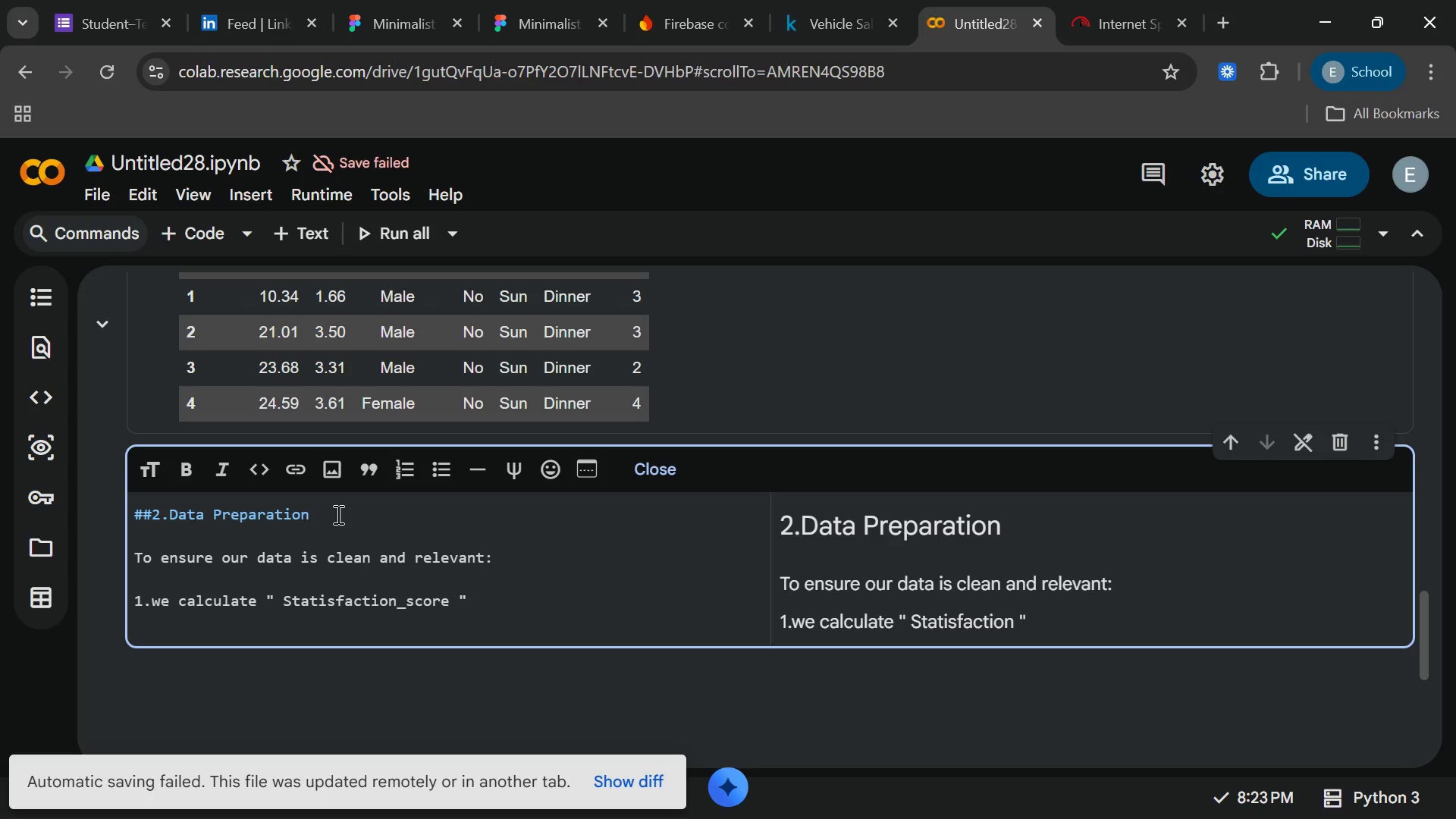 
key(ArrowRight)
 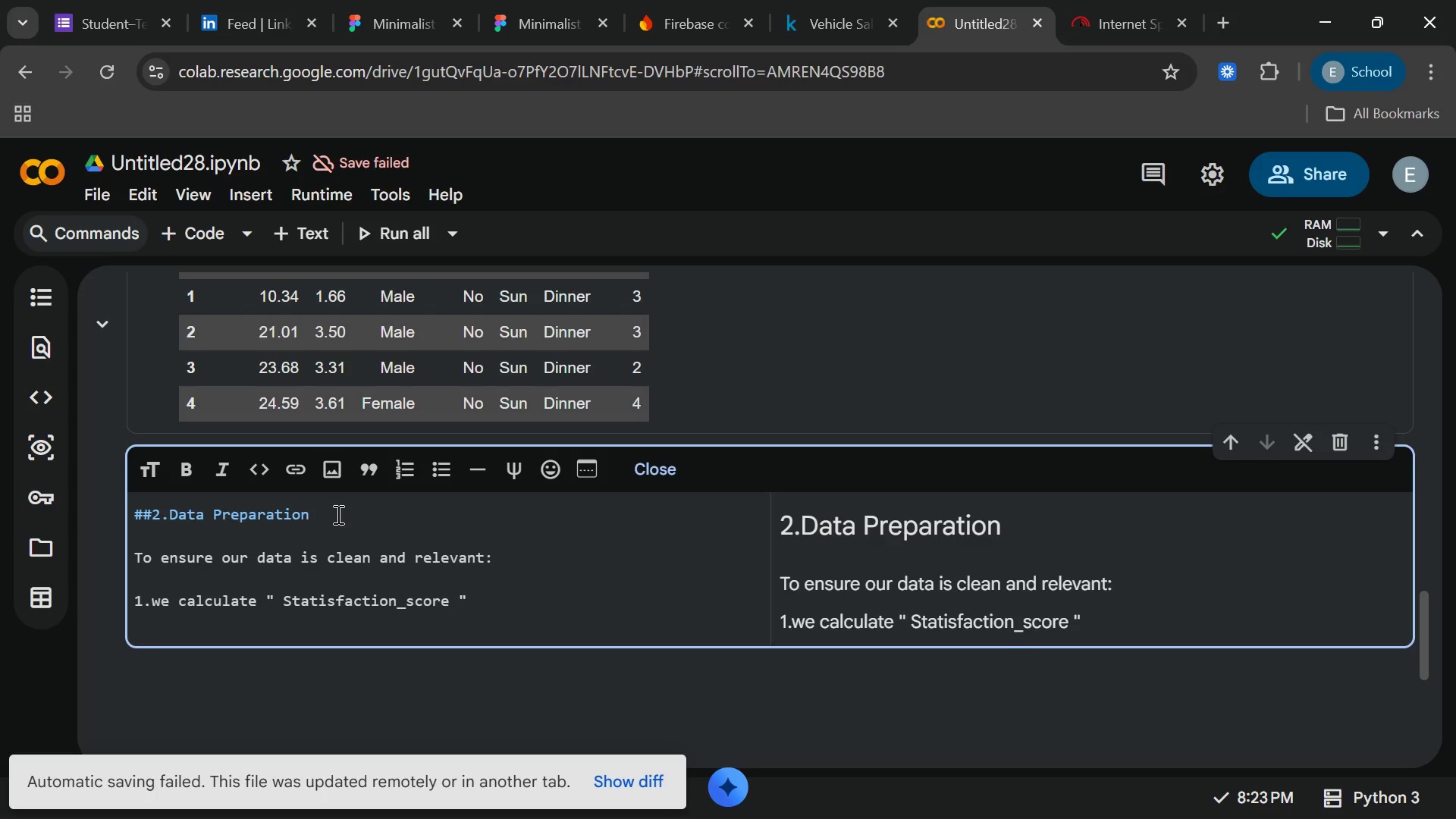 
key(Backspace)
 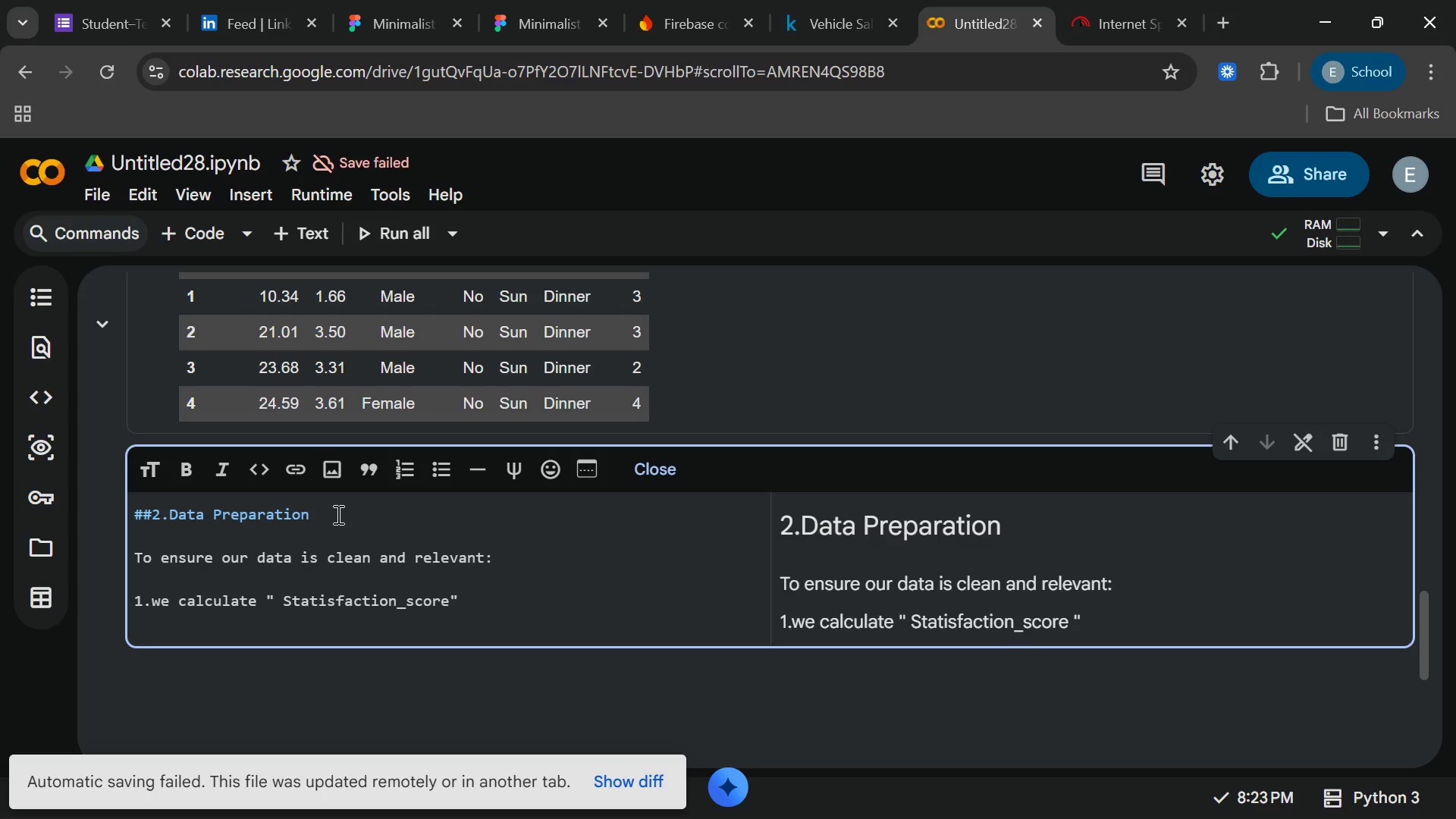 
key(ArrowRight)
 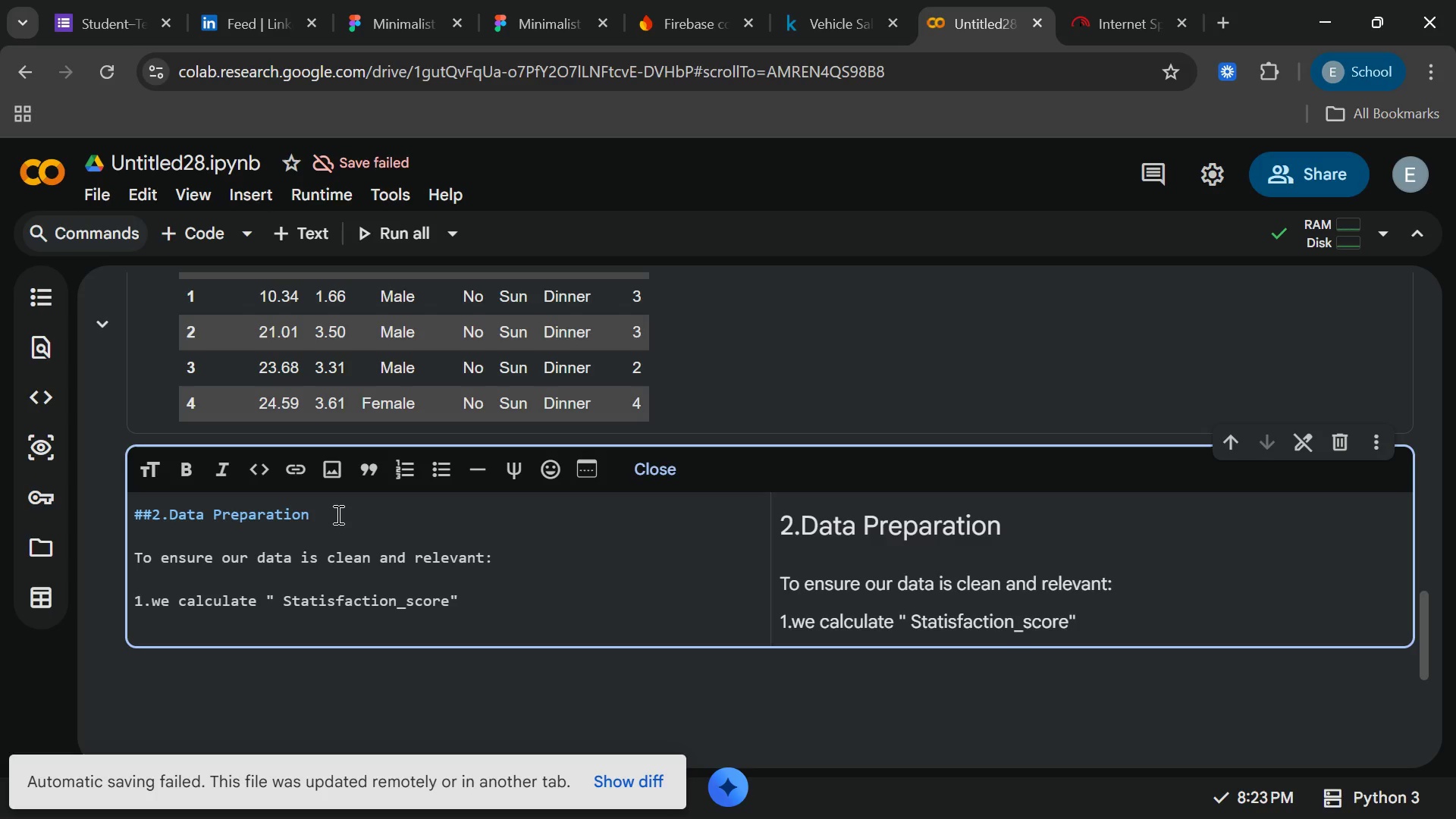 
type( ())
 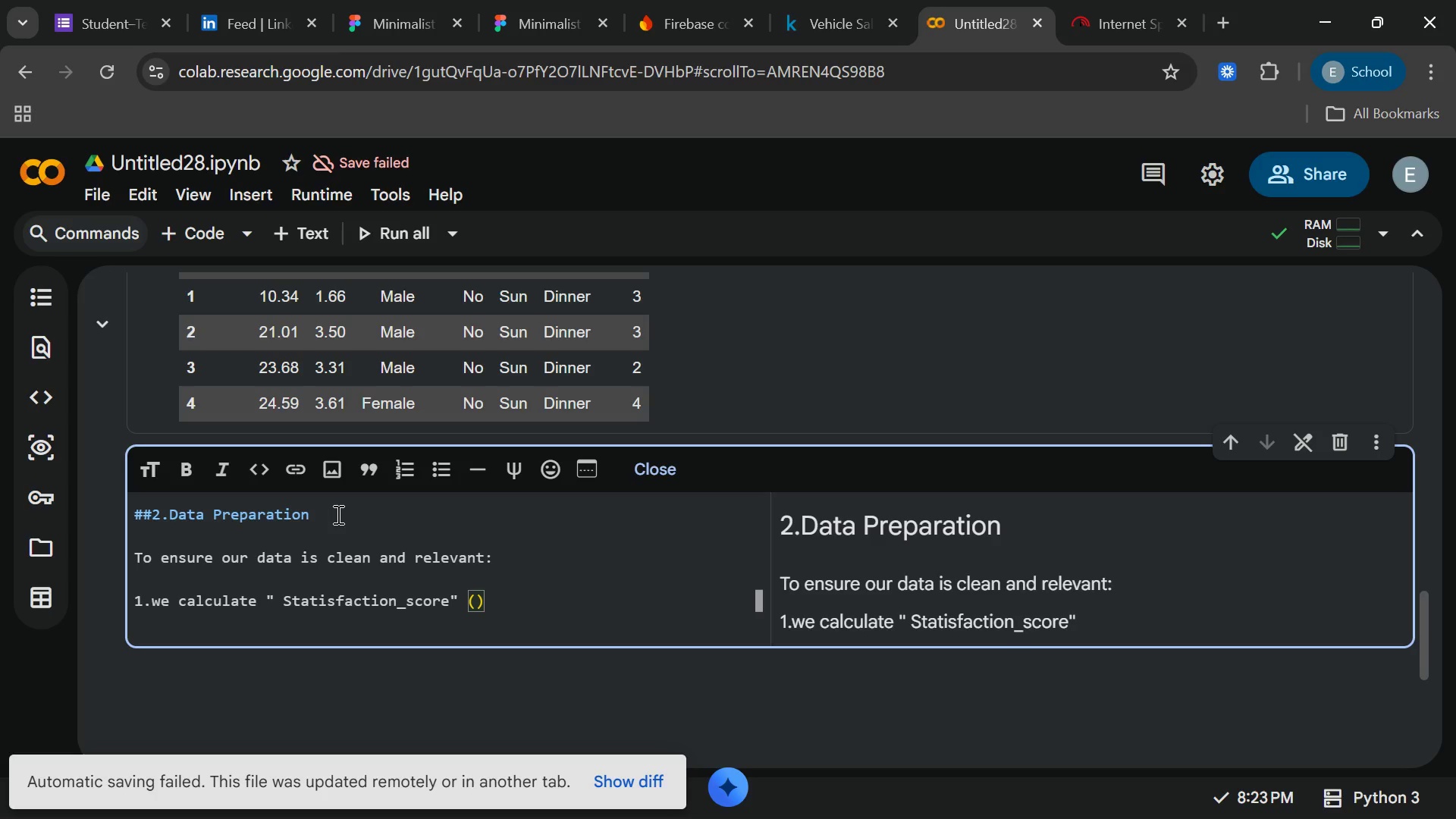 
key(ArrowLeft)
 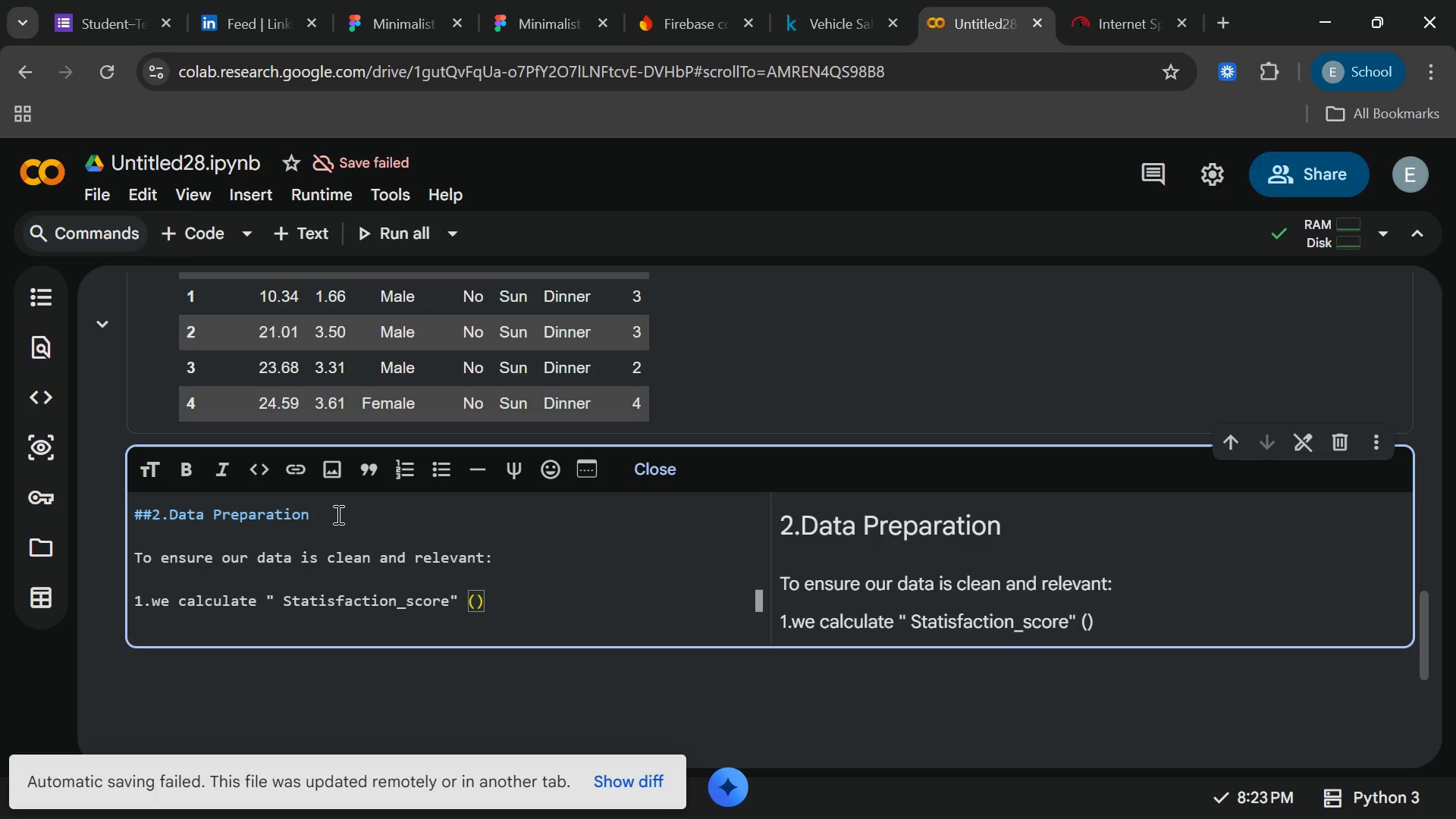 
type(Tio)
key(Backspace)
type(p Percentage)
 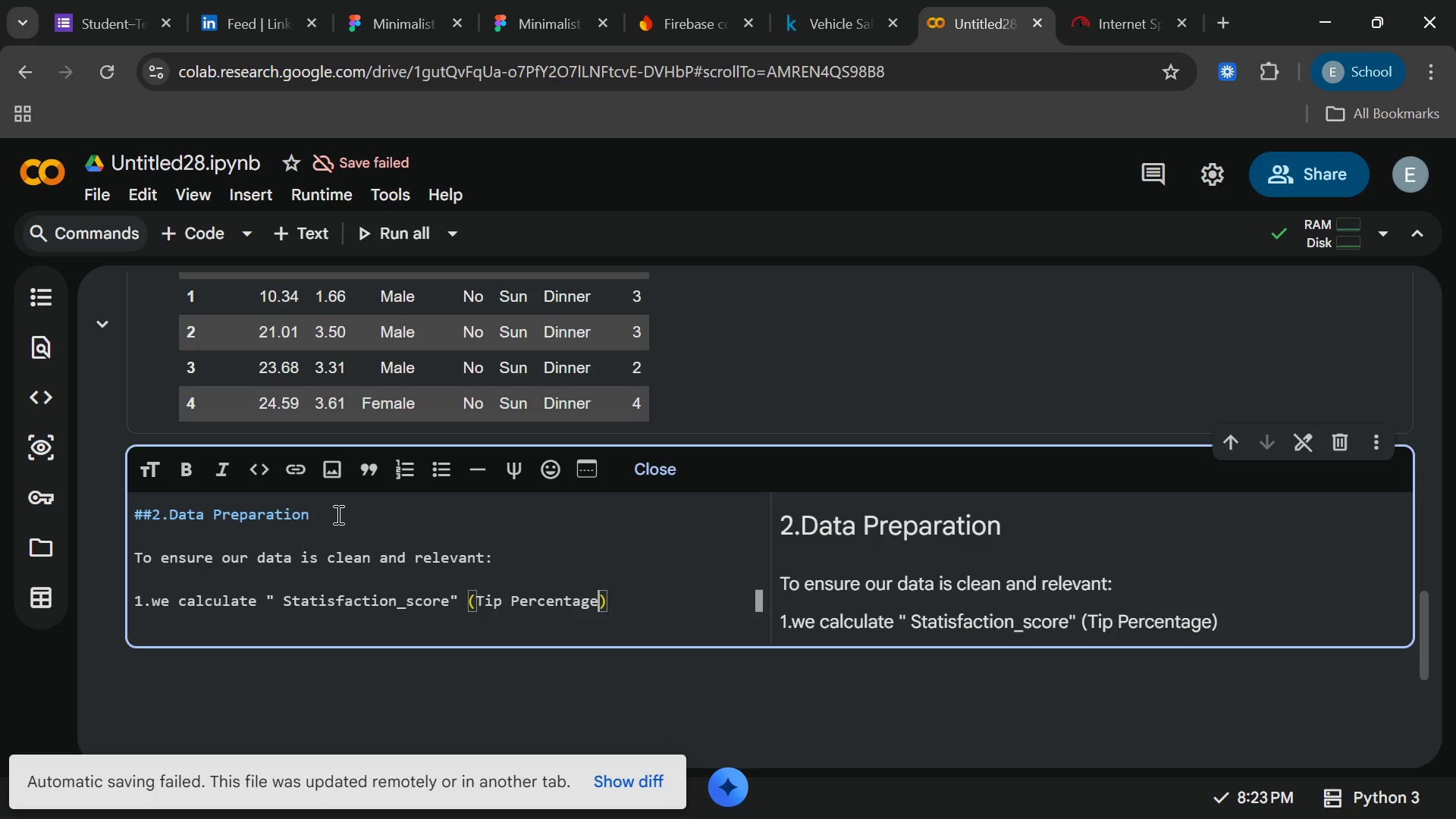 
wait(11.09)
 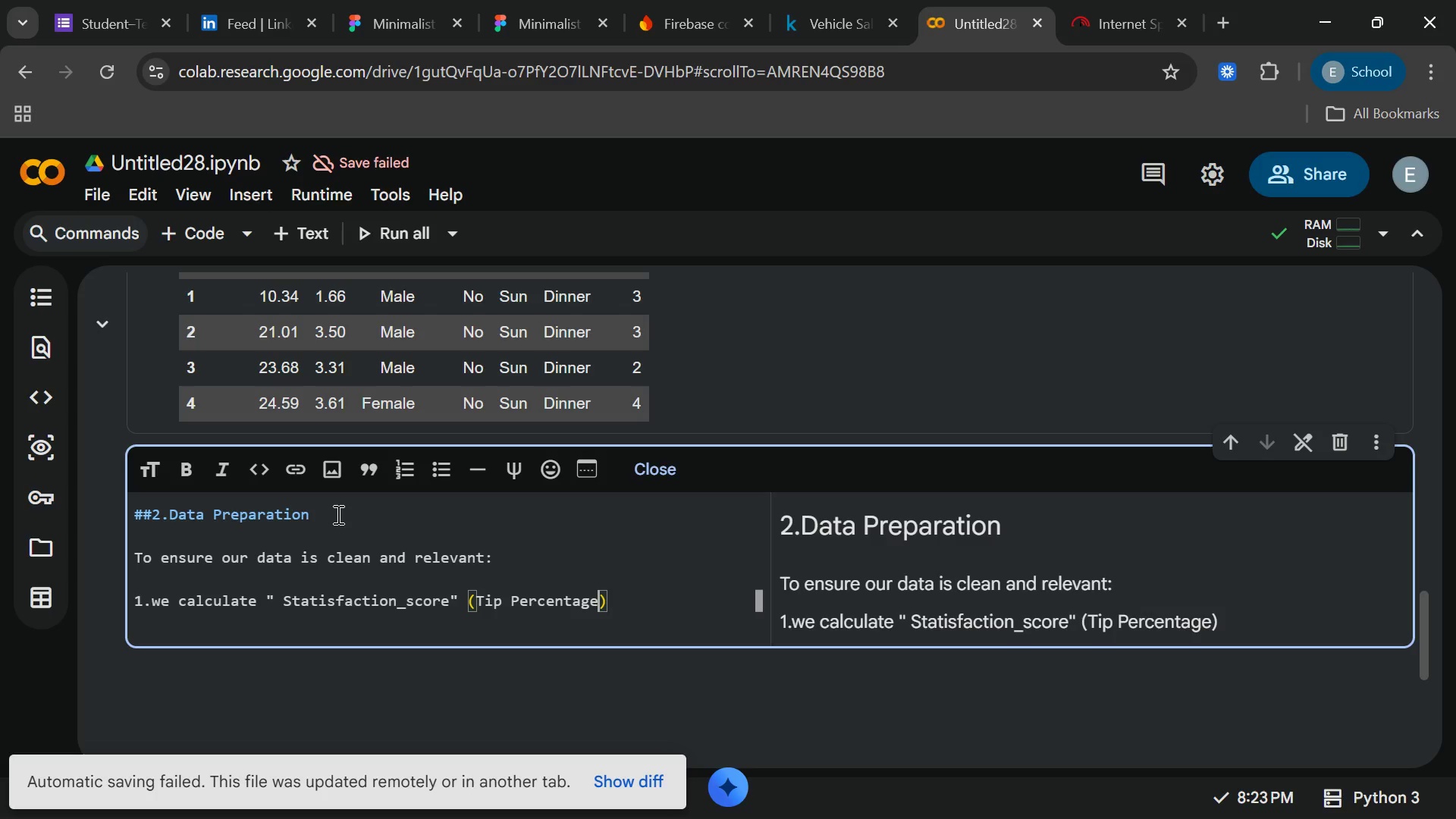 
key(ArrowRight)
 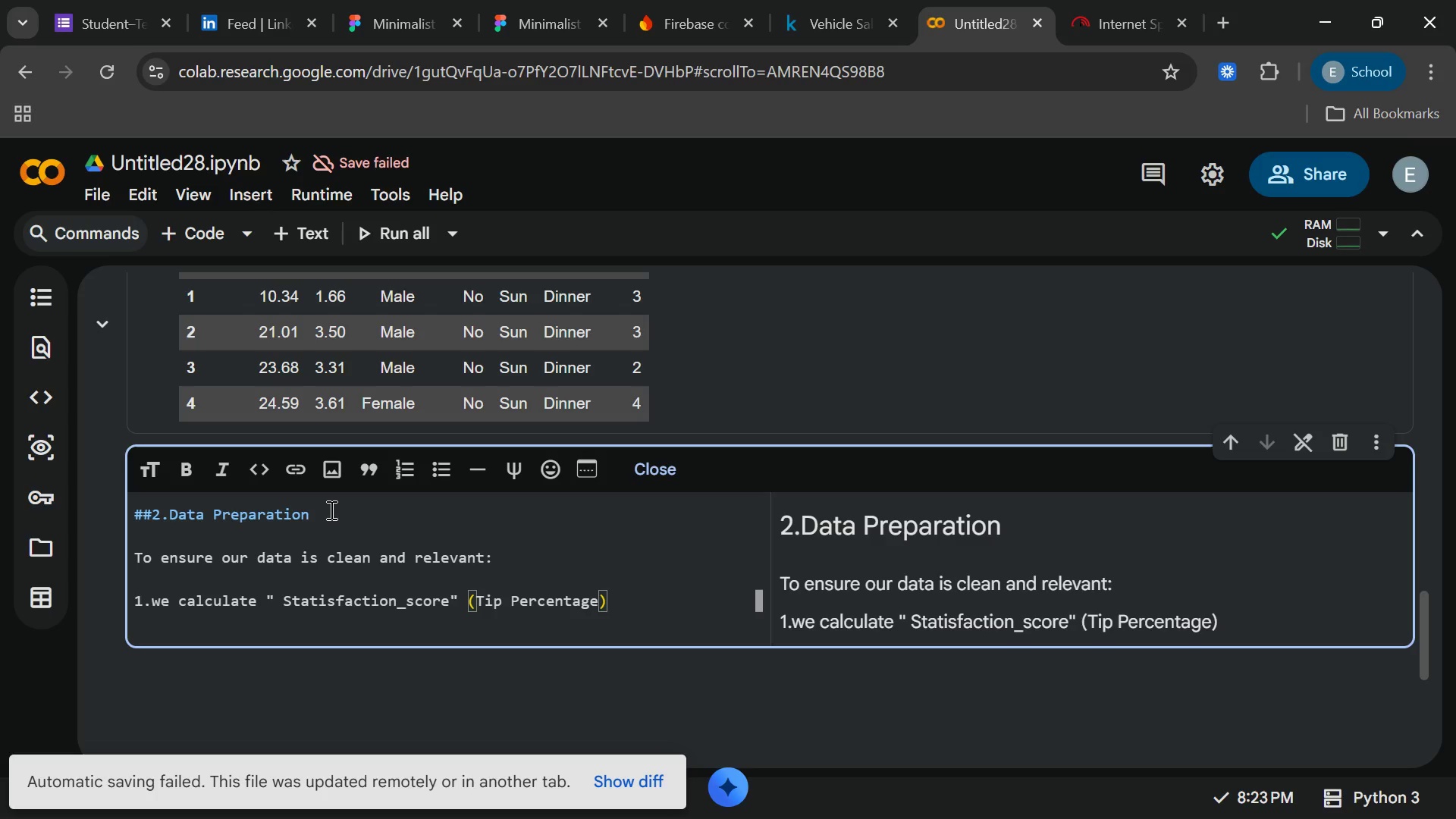 
key(Period)
 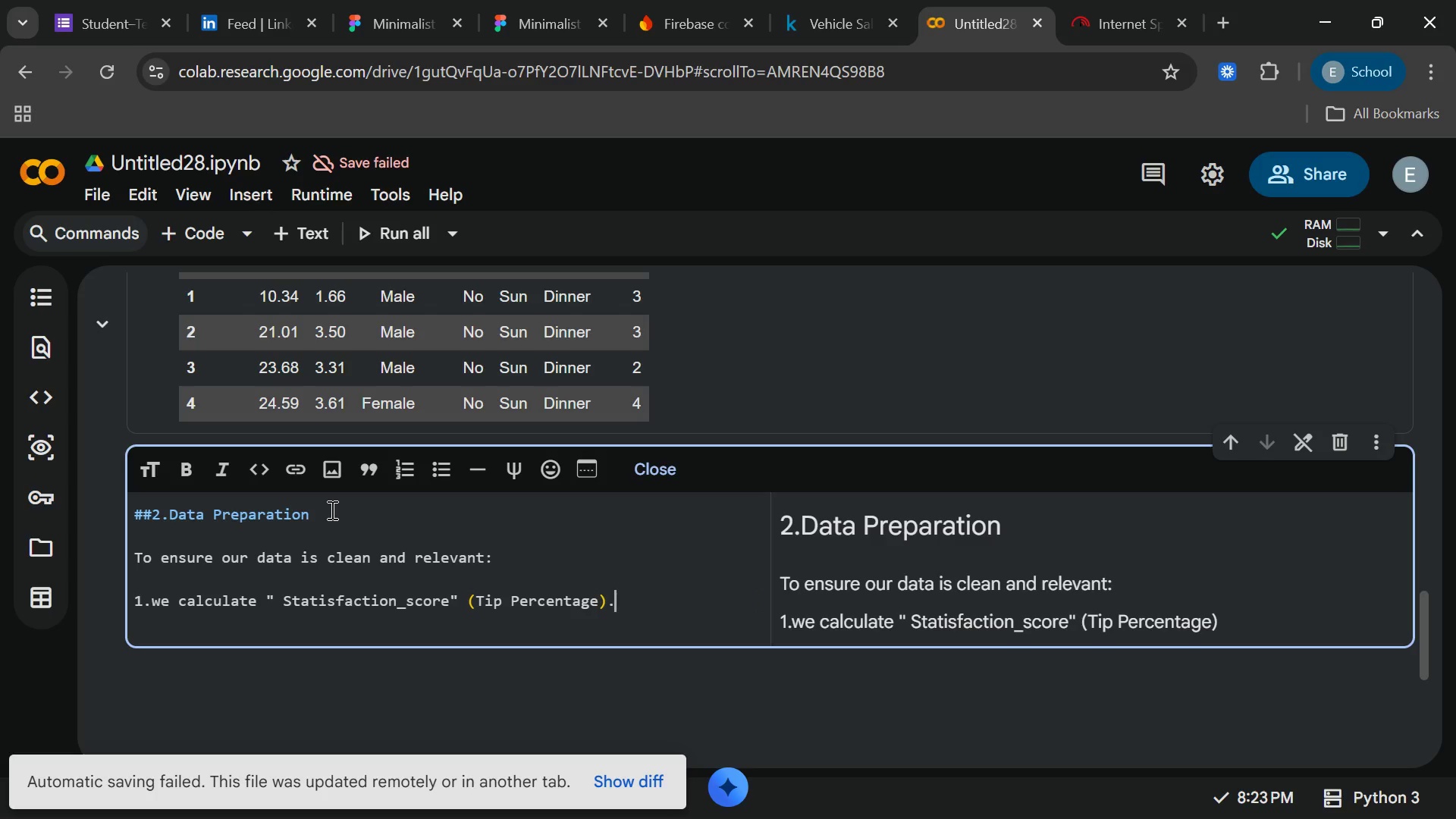 
key(Enter)
 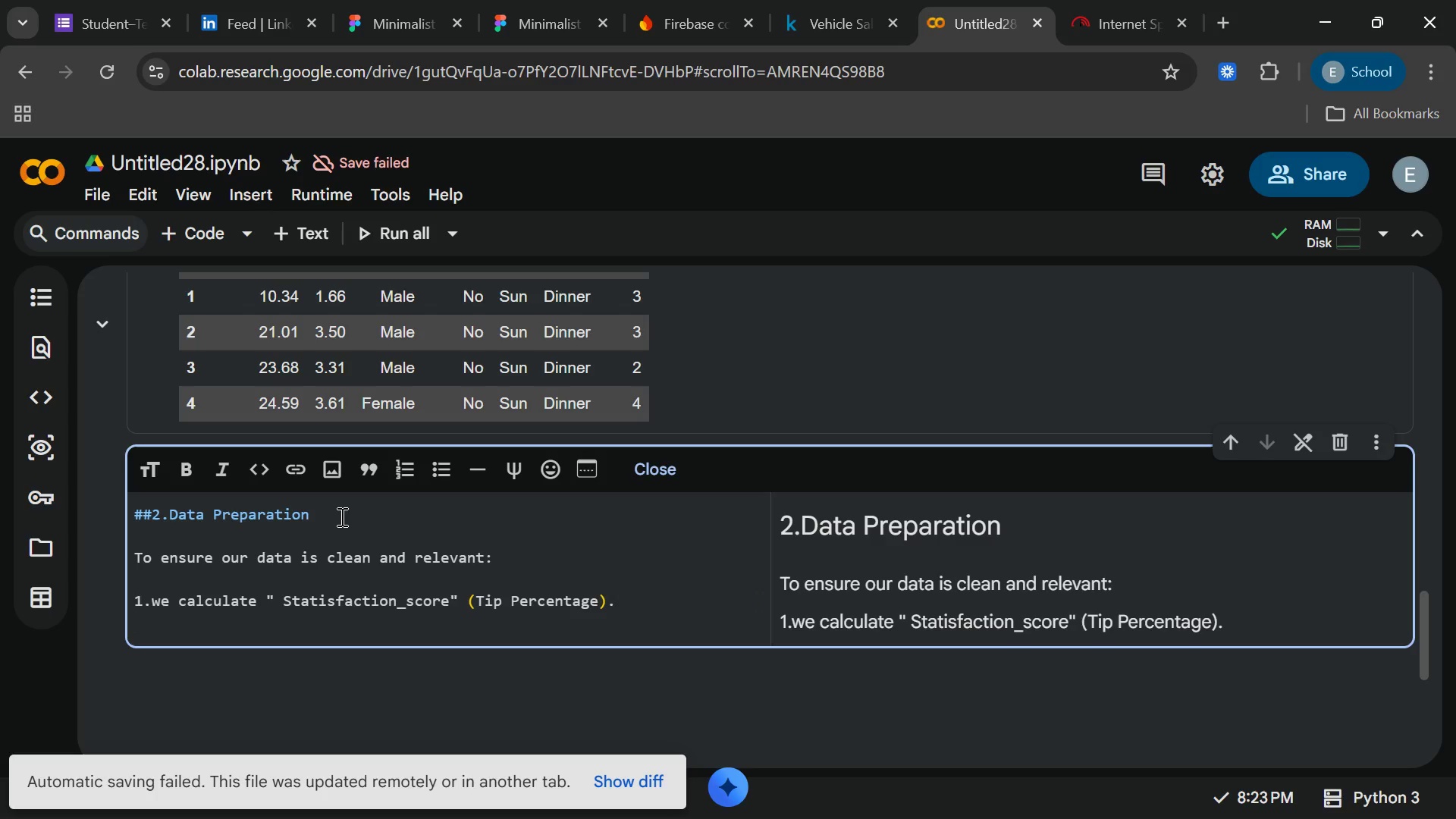 
key(2)
 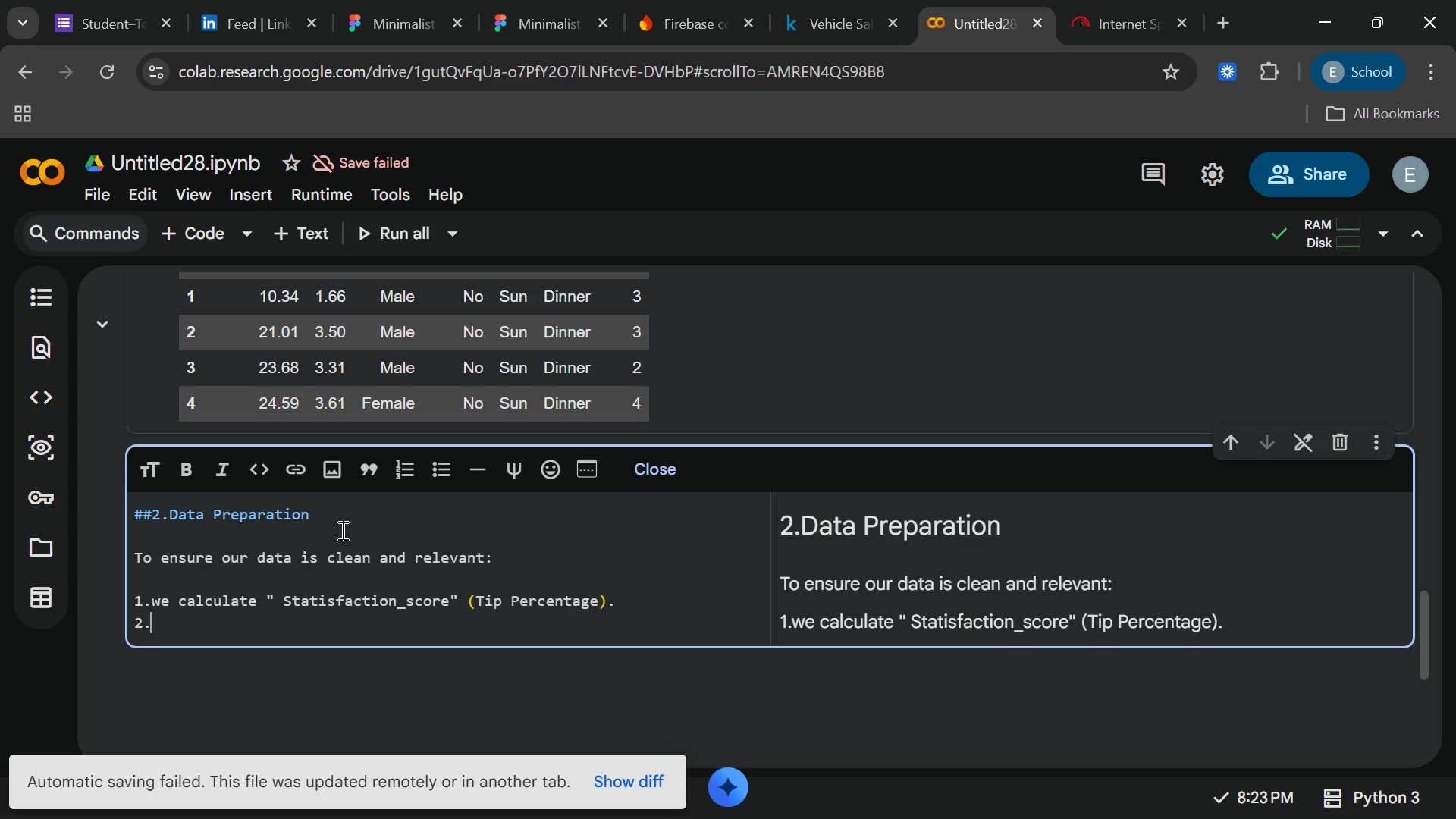 
key(Period)
 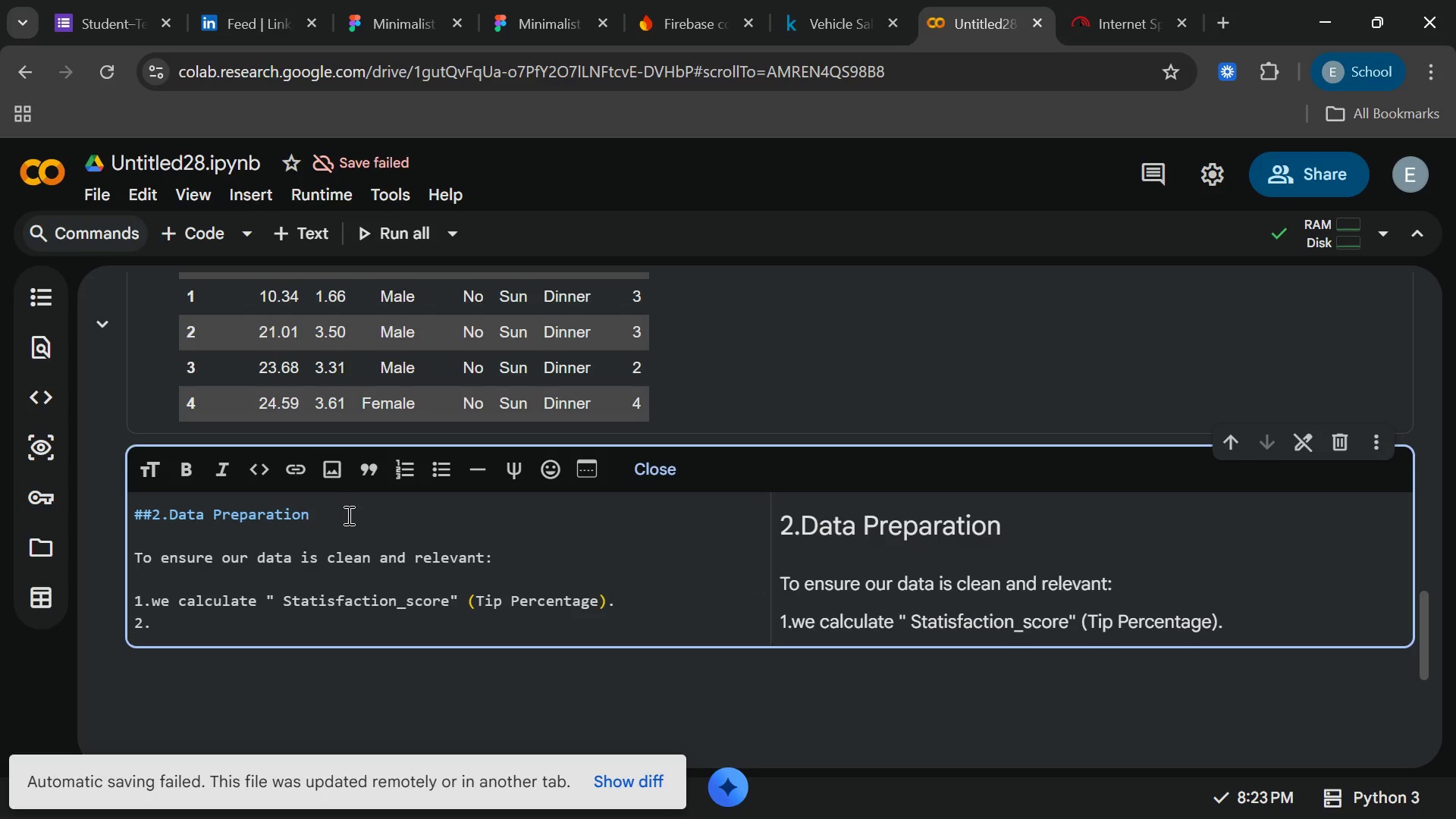 
type(we)
 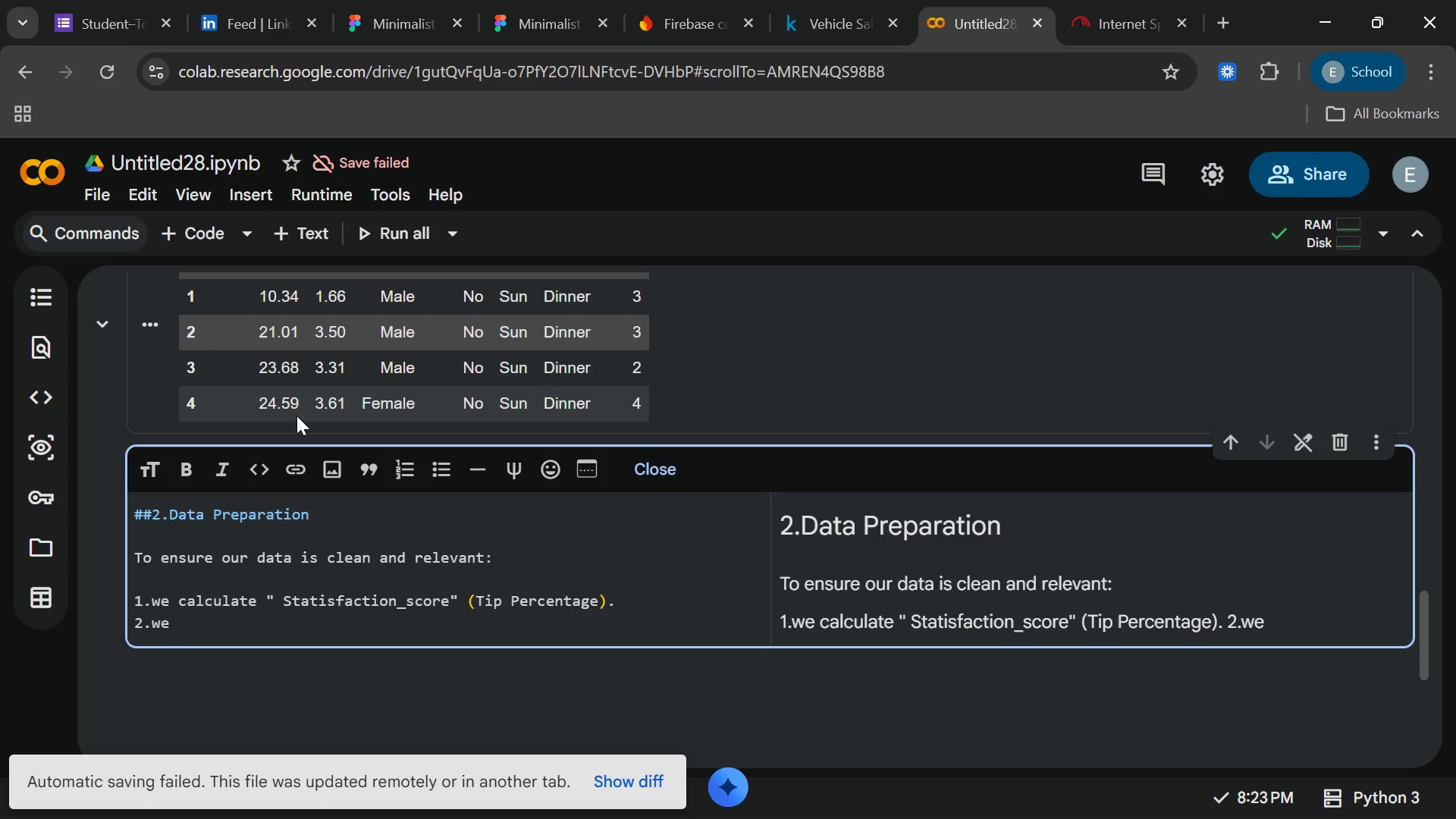 
wait(5.12)
 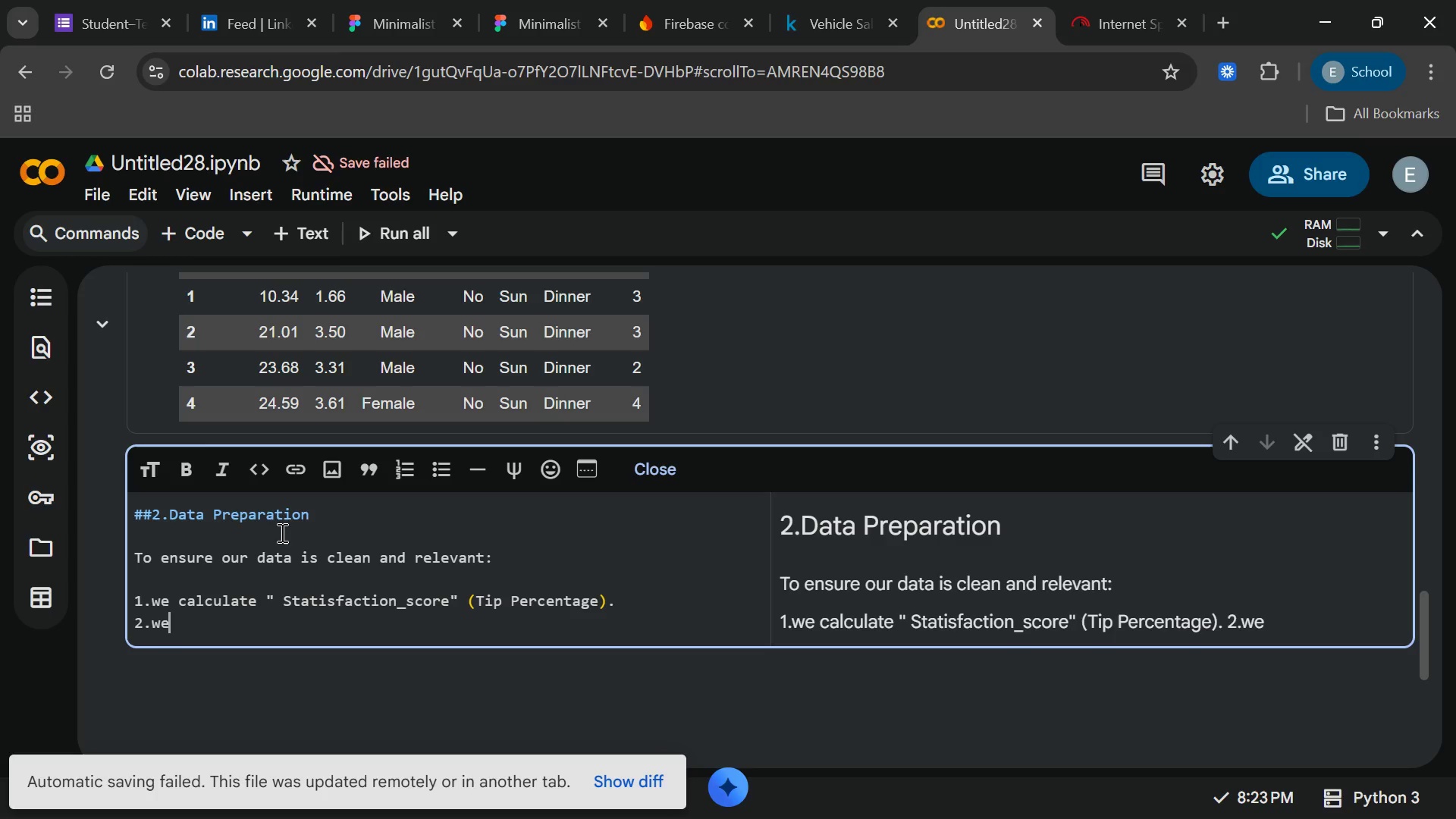 
type( filter down to the columns relevant)
 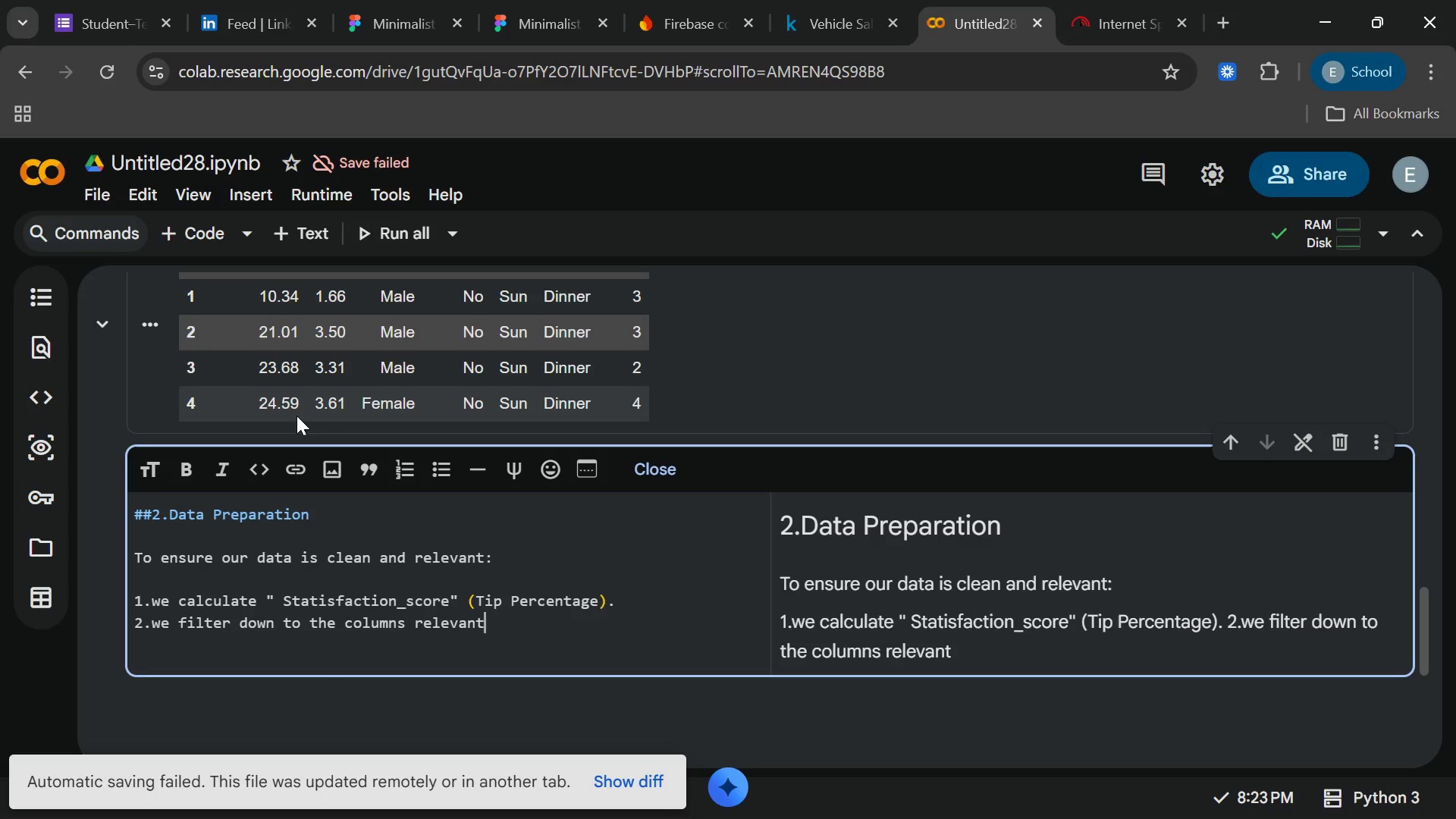 
wait(5.39)
 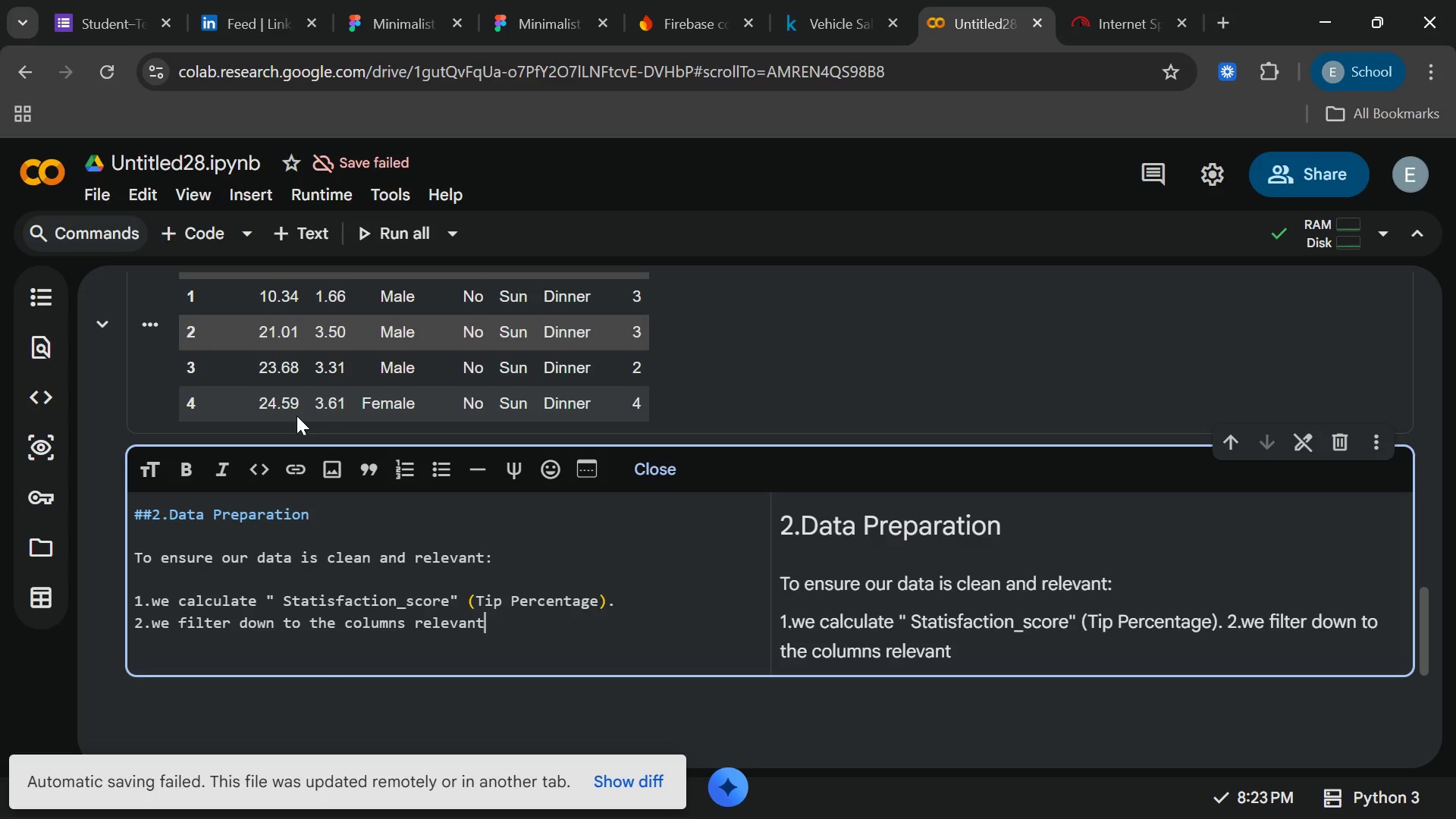 
type( to ouranalysis)
 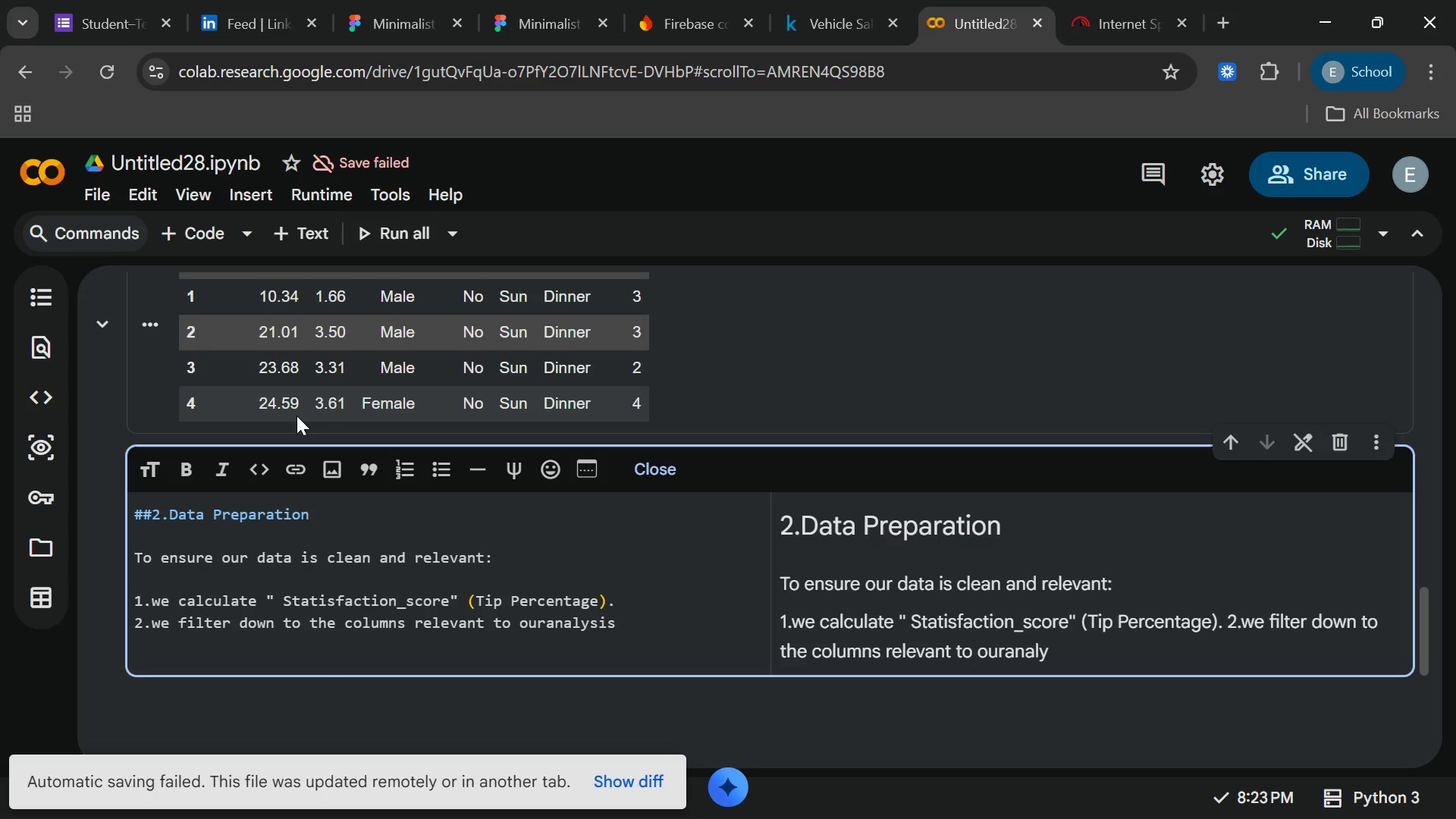 
key(ArrowLeft)
 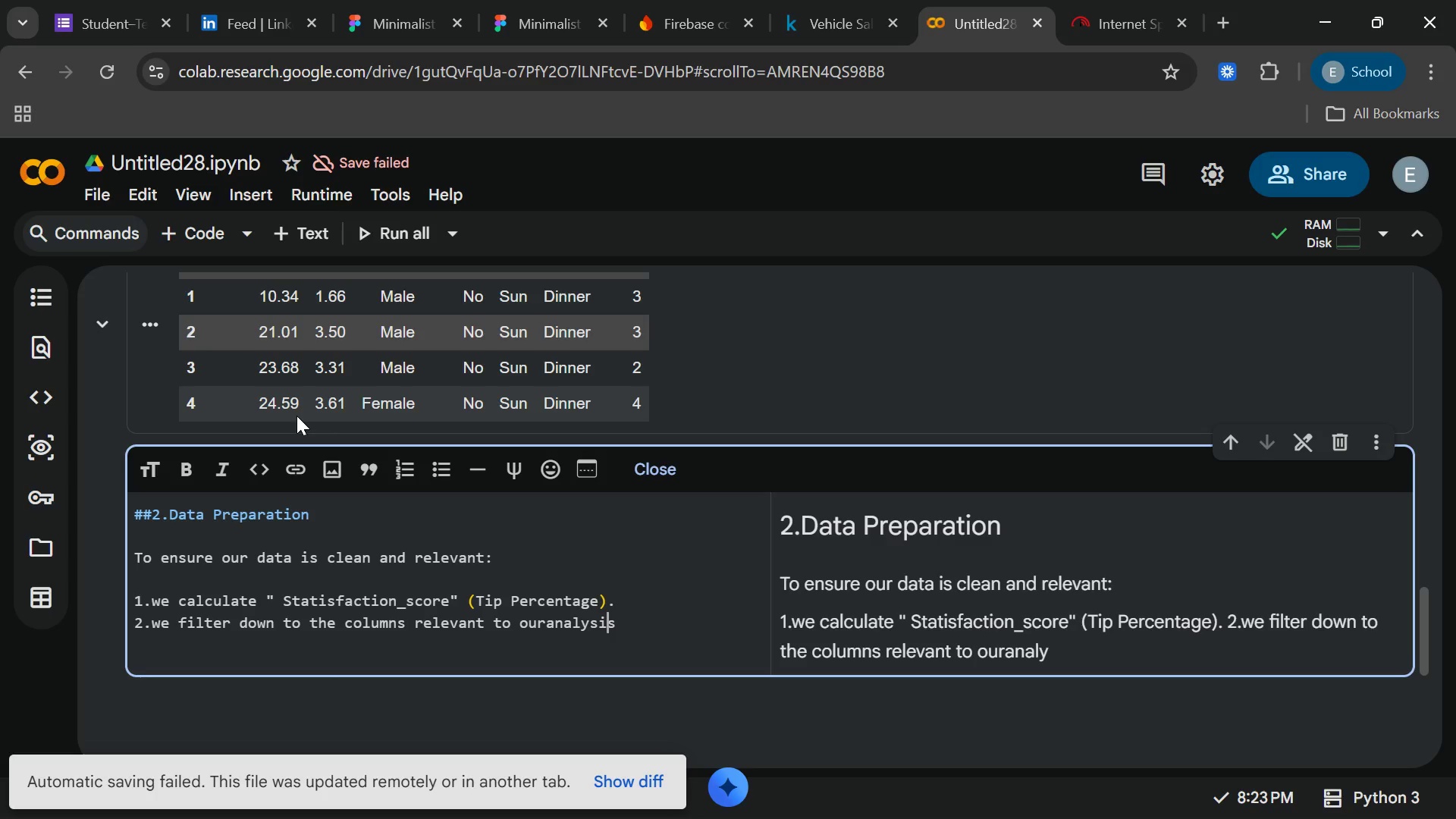 
key(ArrowLeft)
 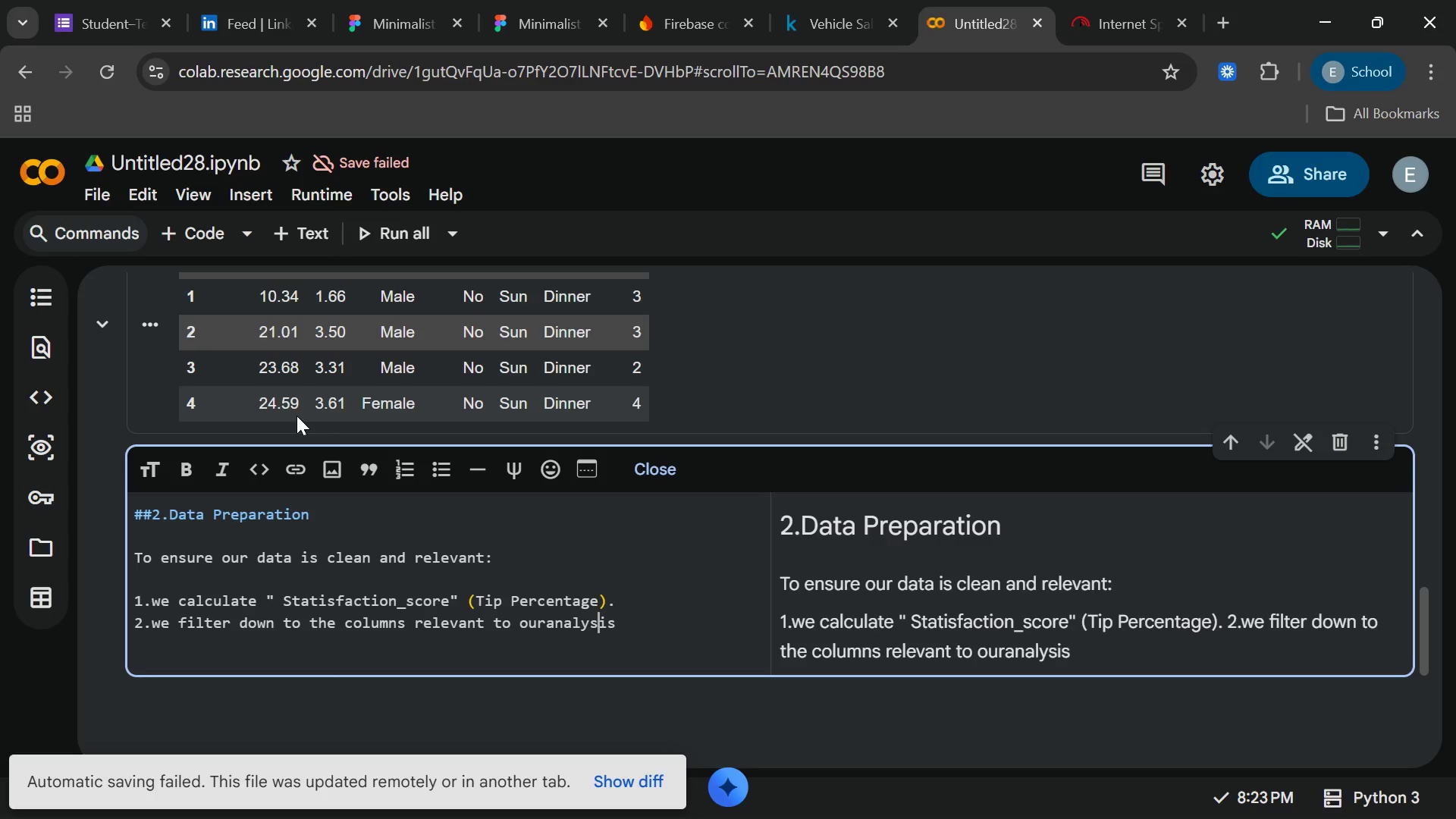 
key(ArrowLeft)
 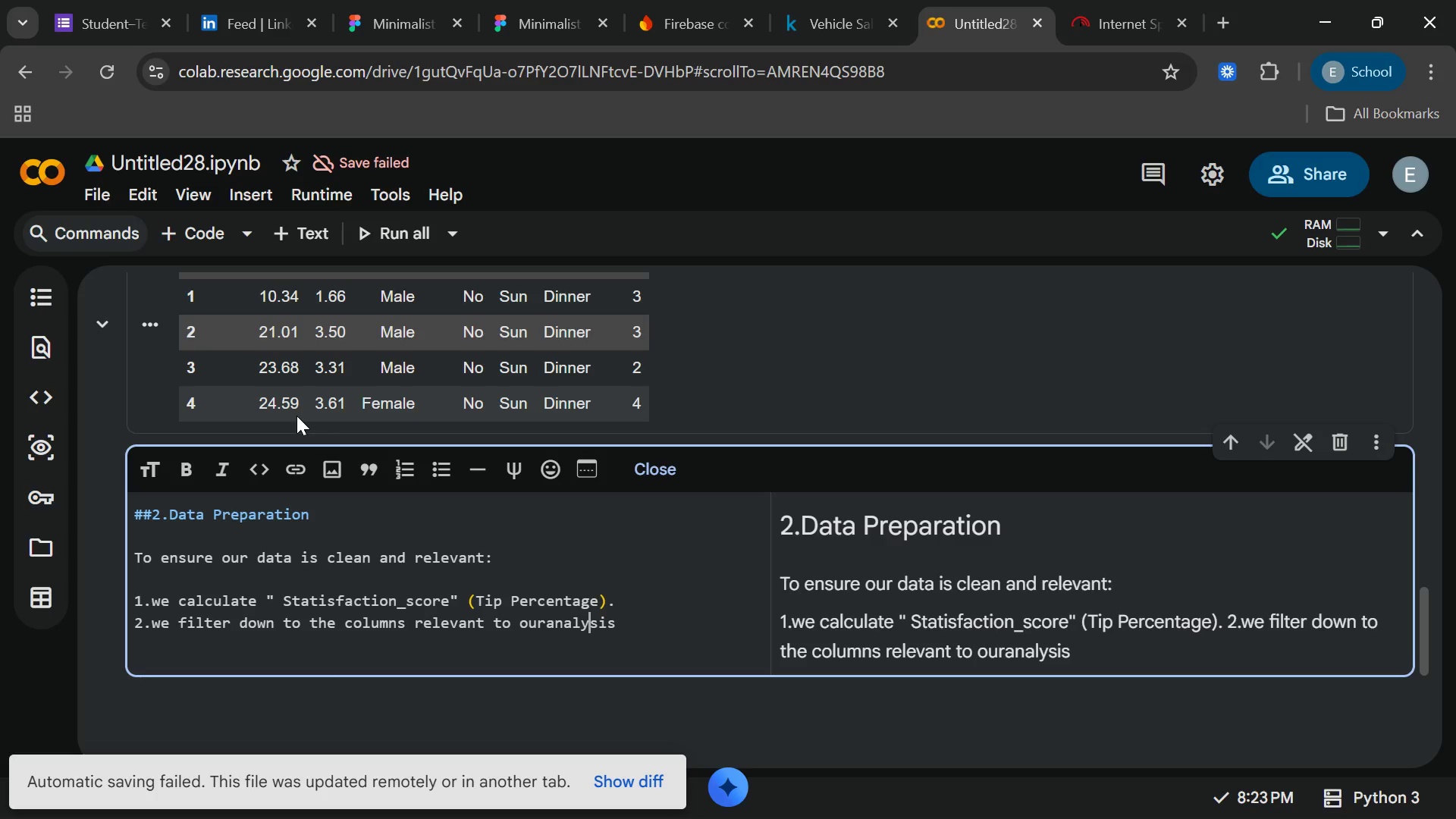 
key(ArrowLeft)
 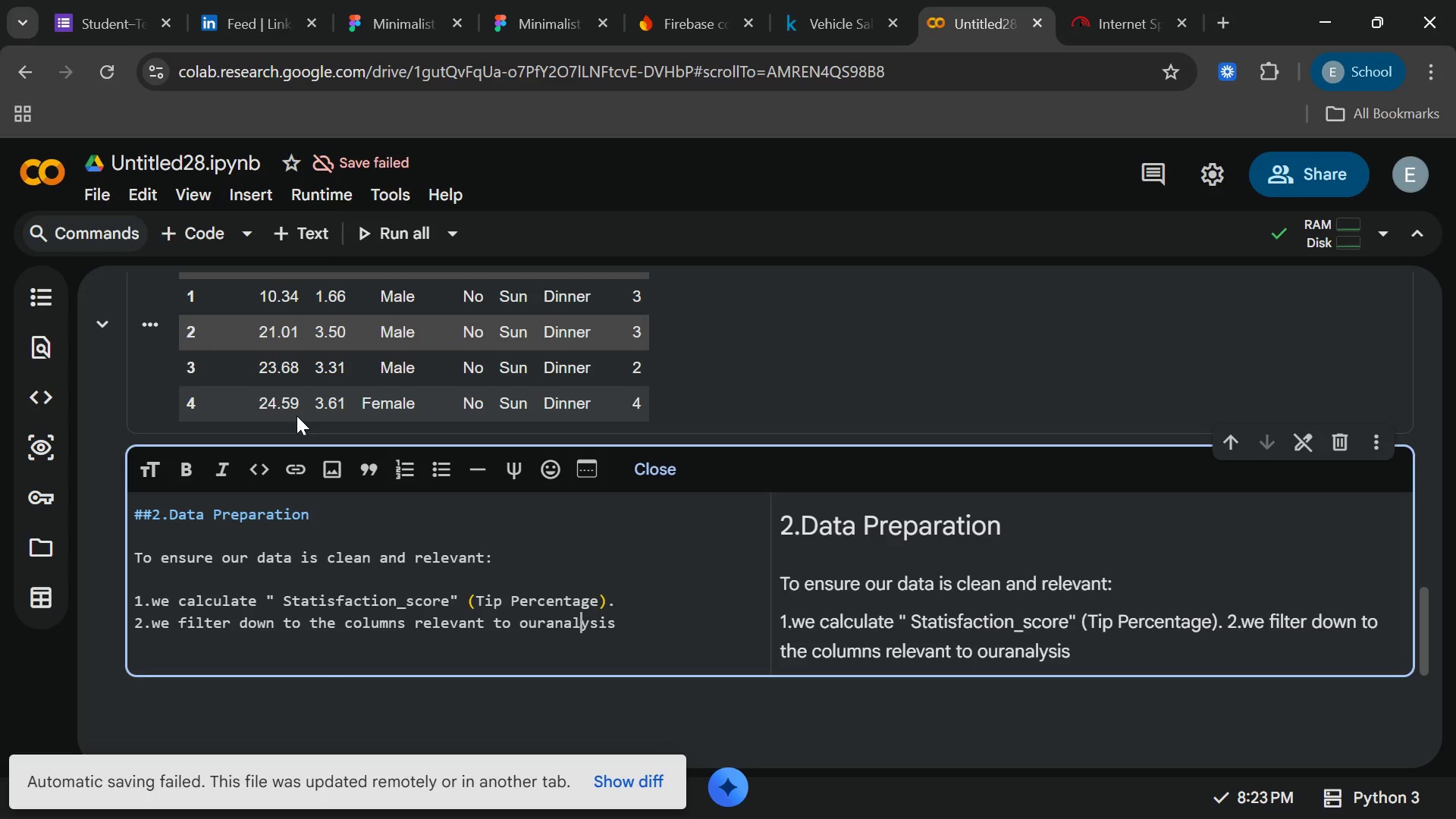 
key(ArrowLeft)
 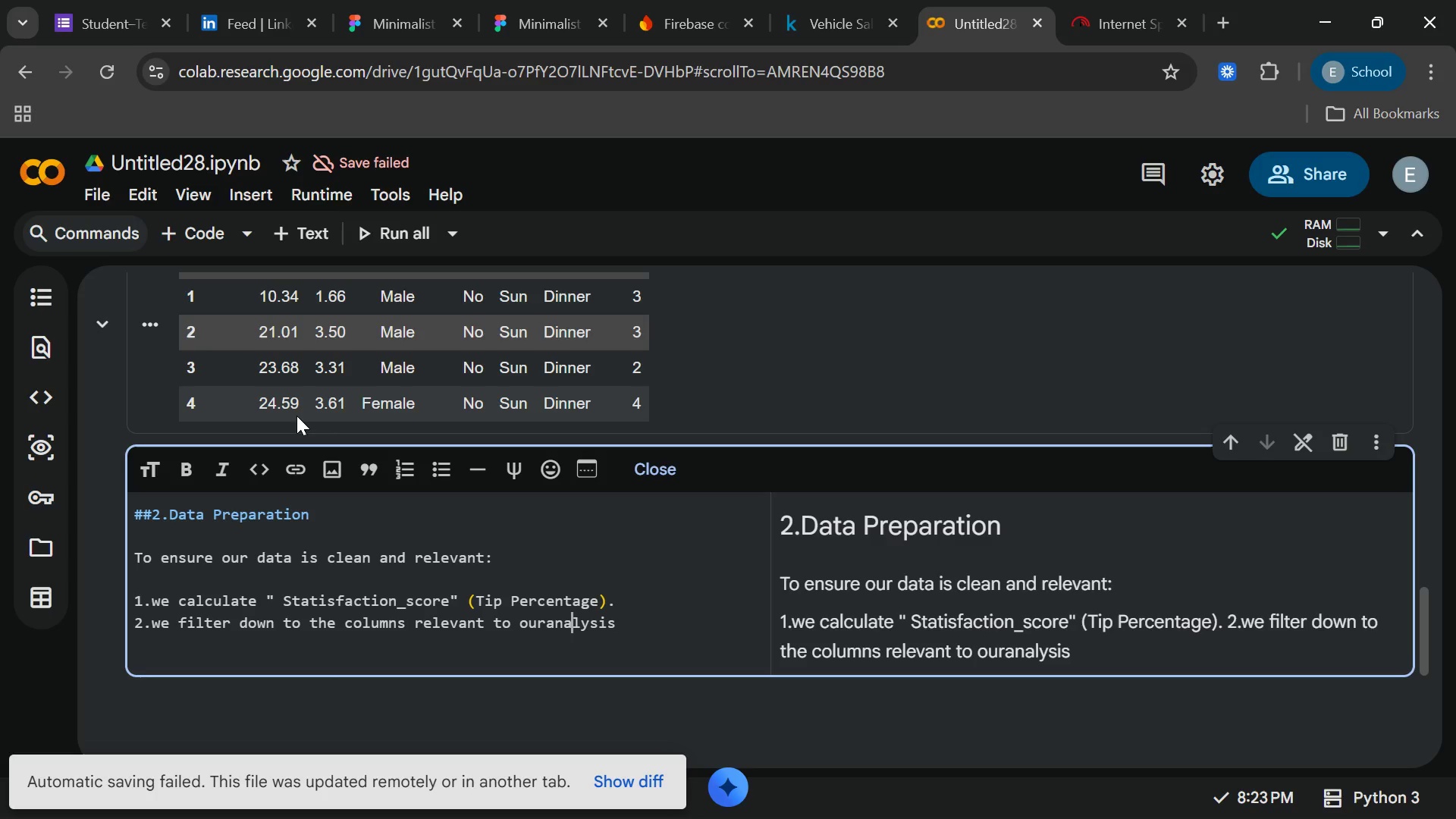 
key(ArrowLeft)
 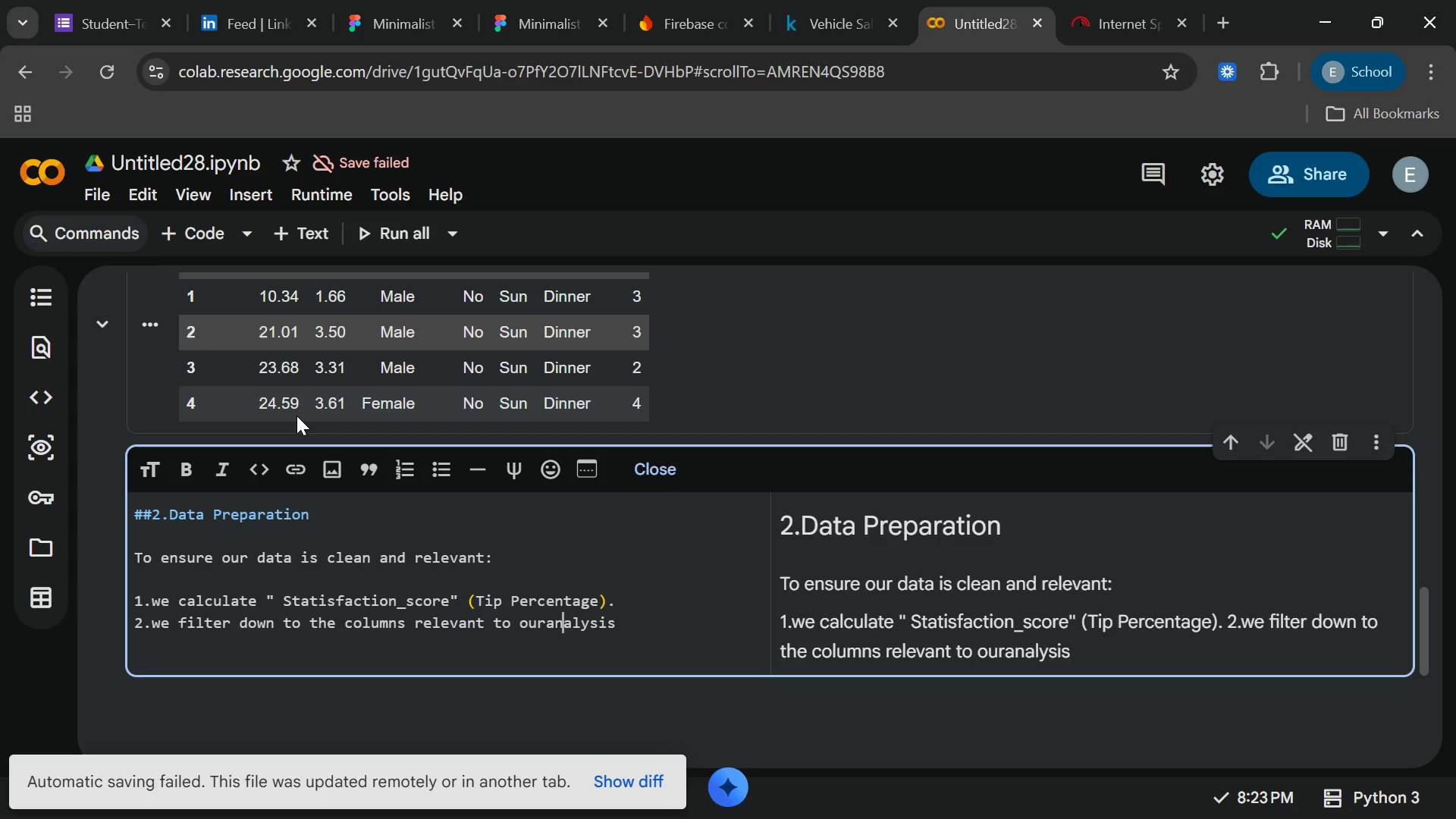 
key(ArrowLeft)
 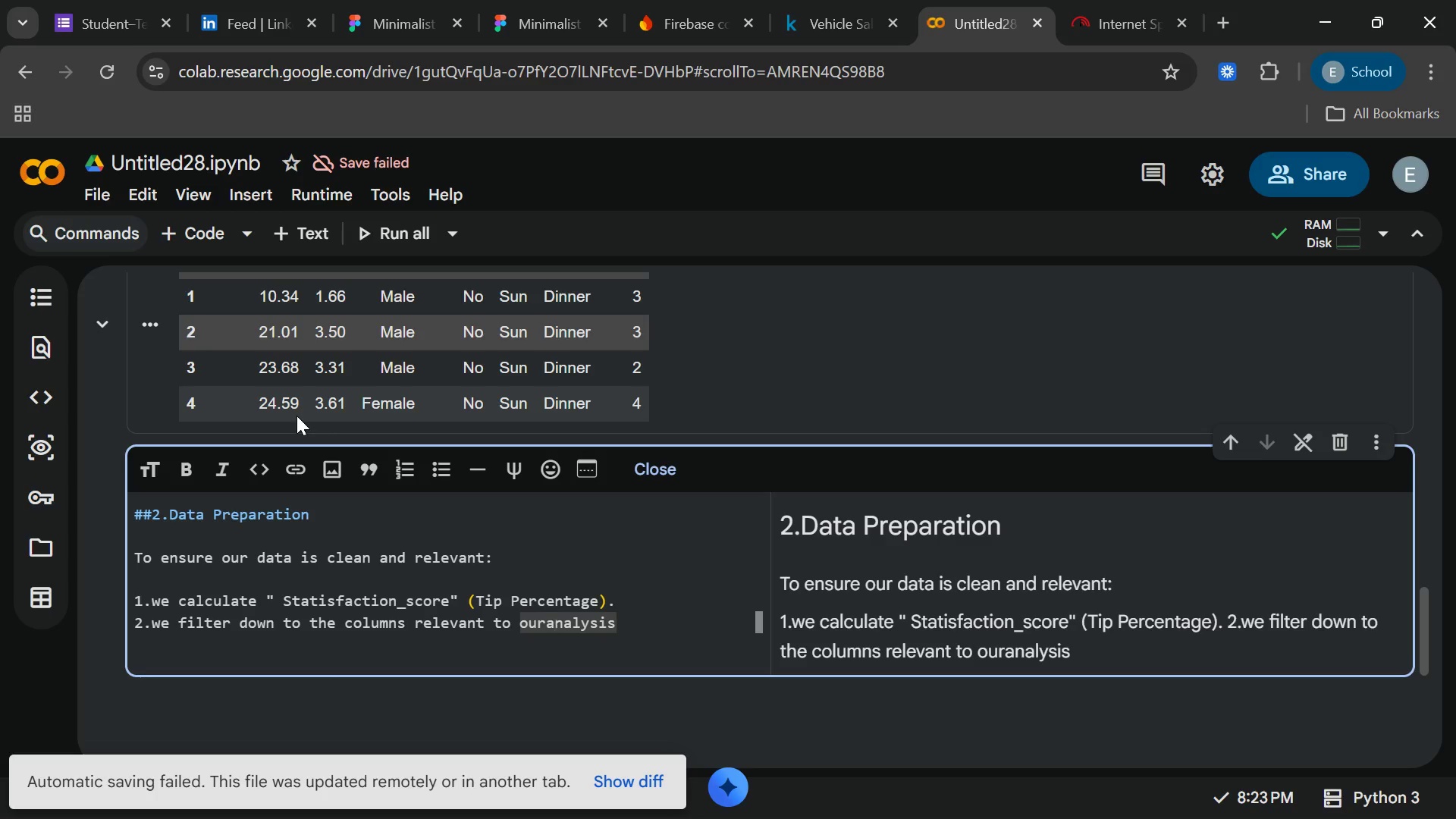 
key(ArrowLeft)
 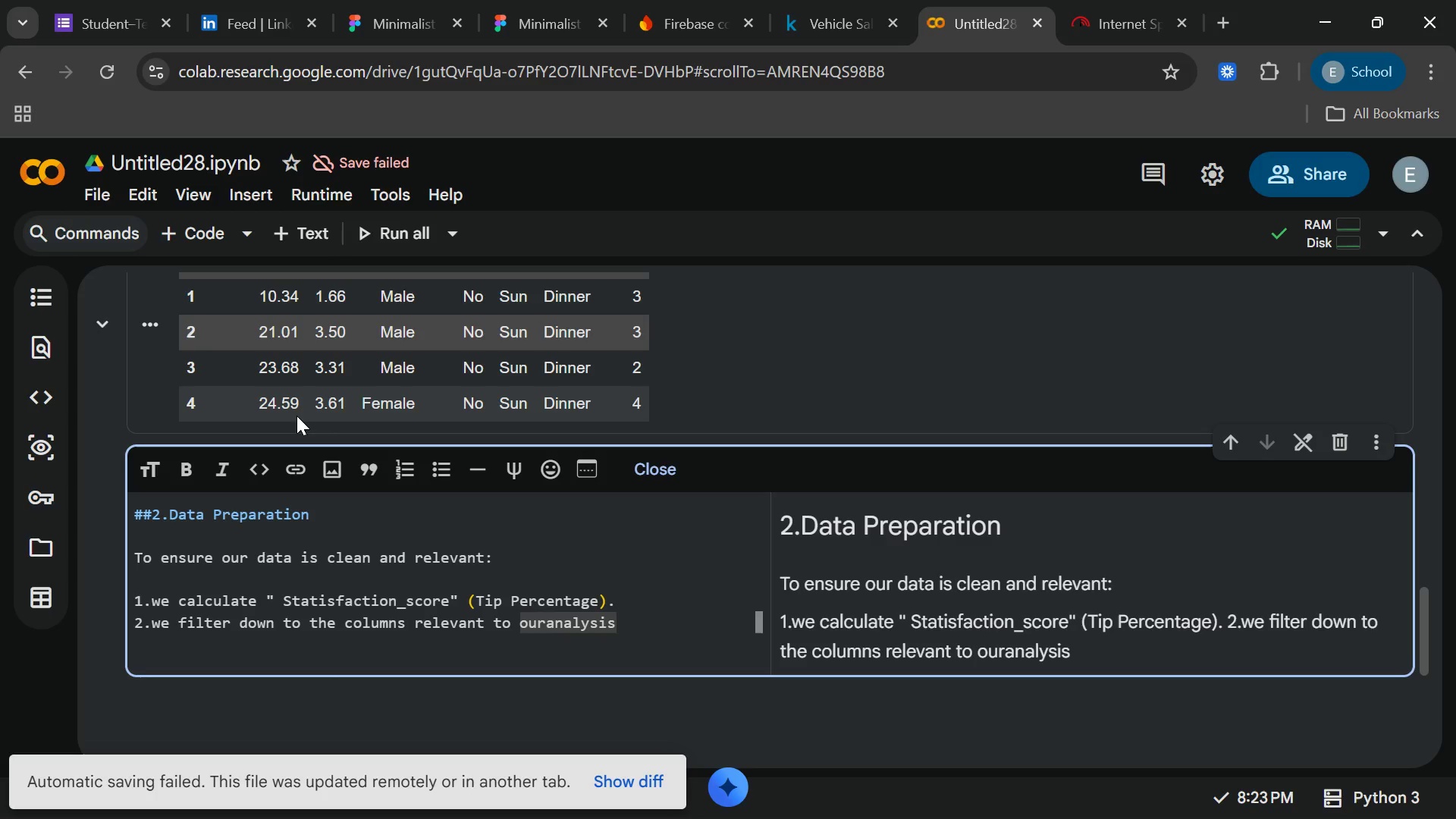 
type( [End]: spending )
key(Backspace)
type(())
 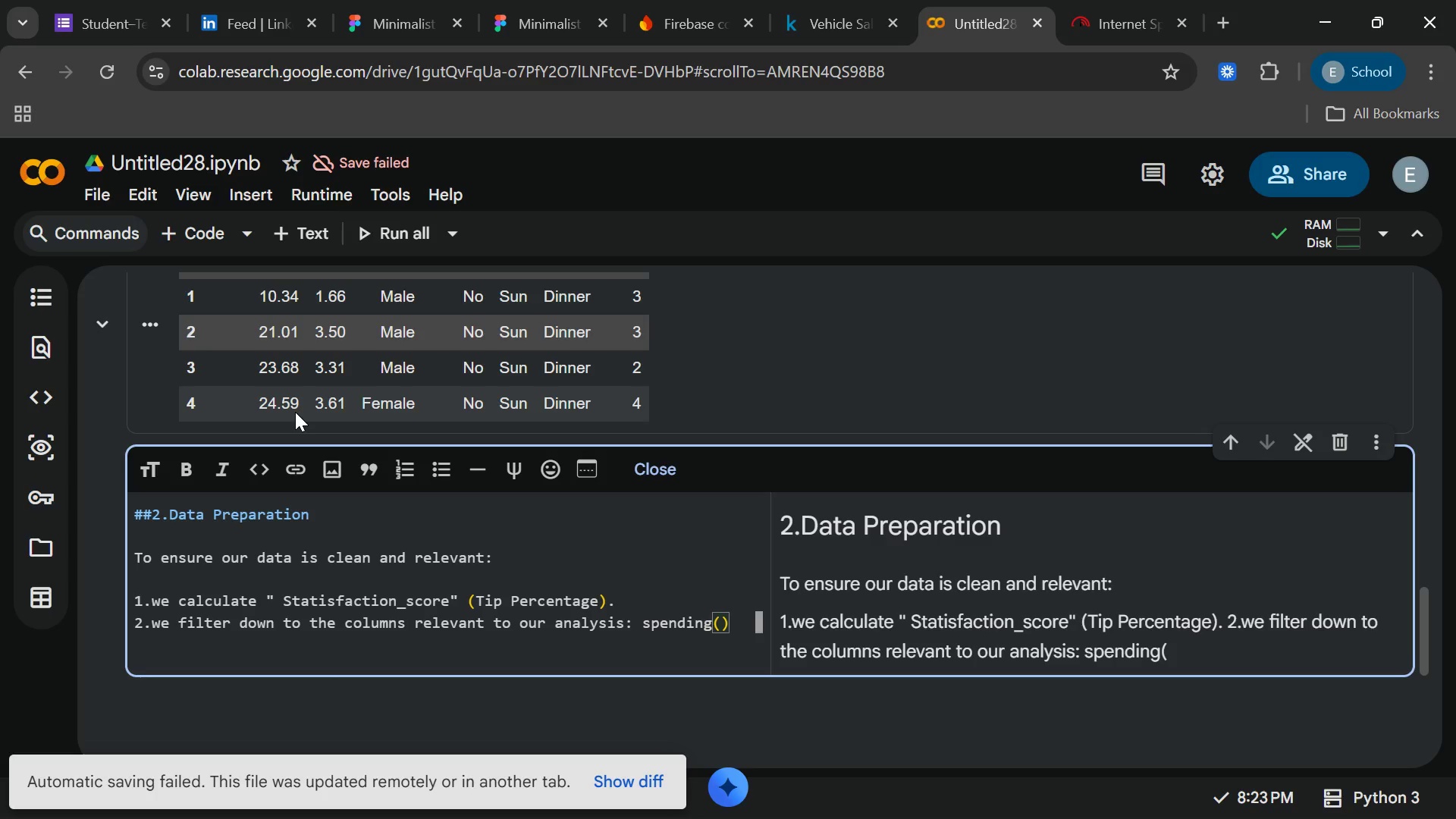 
key(ArrowLeft)
 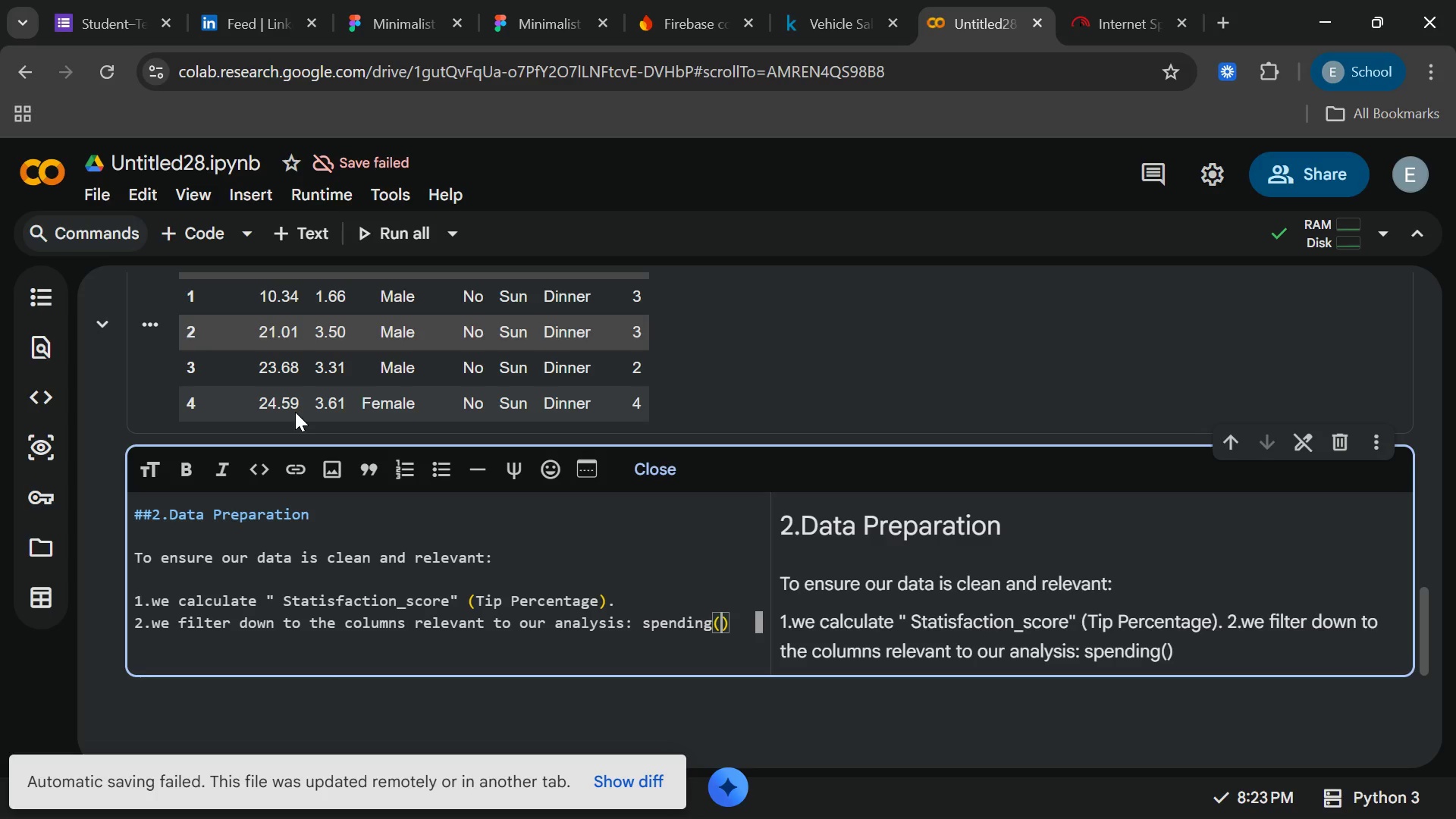 
key(Shift+Quote)
 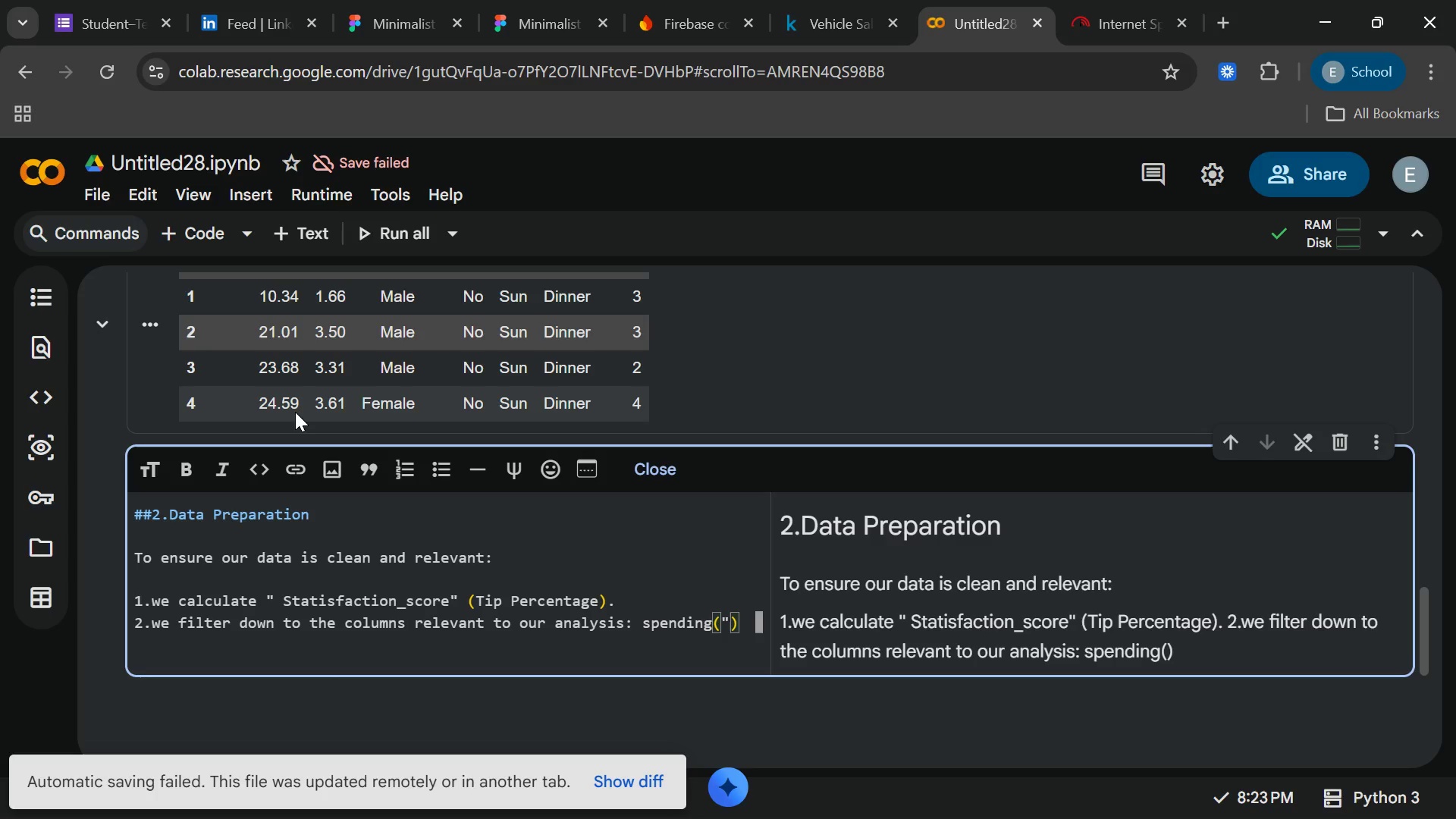 
key(Shift+Quote)
 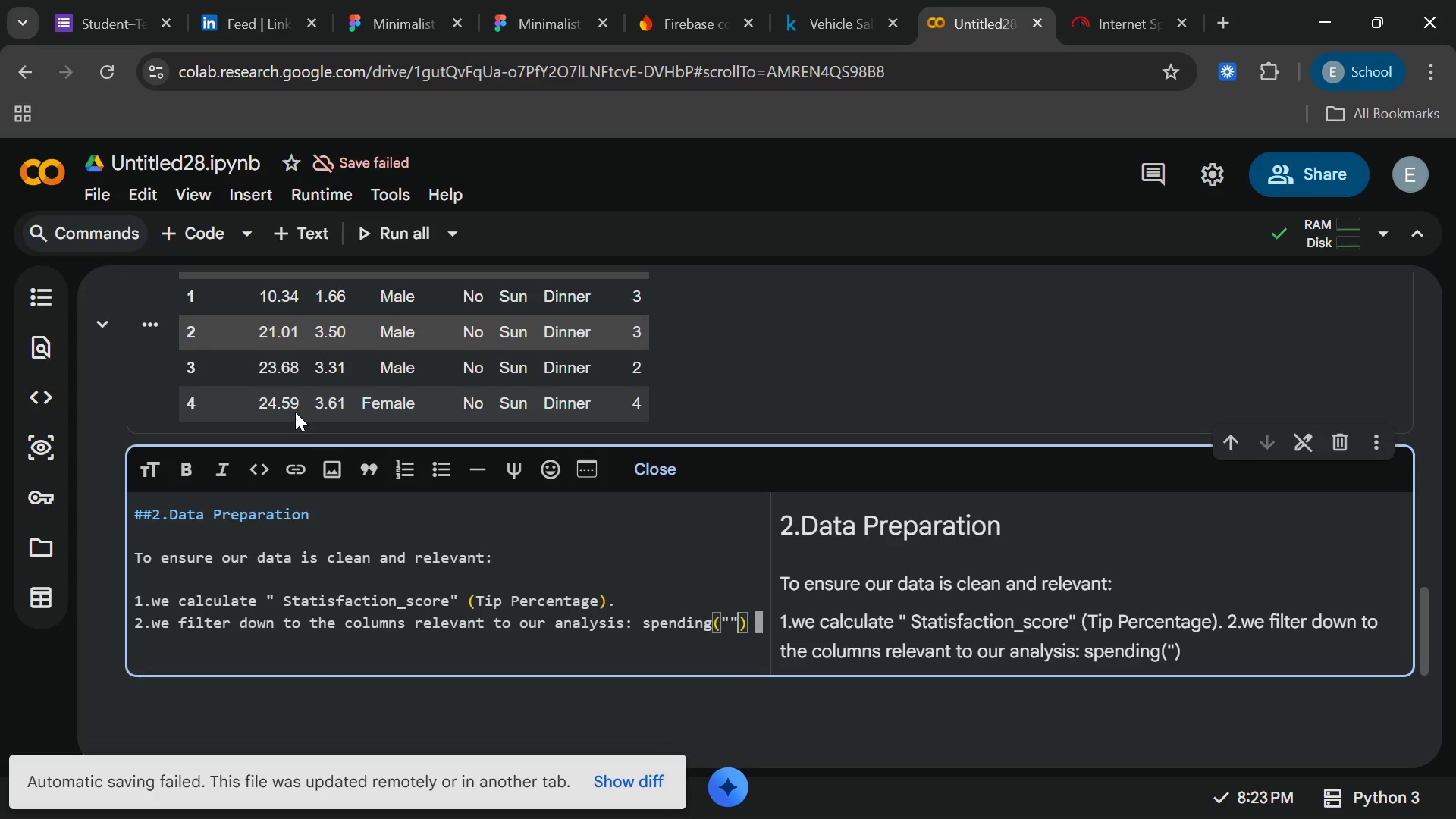 
key(ArrowLeft)
 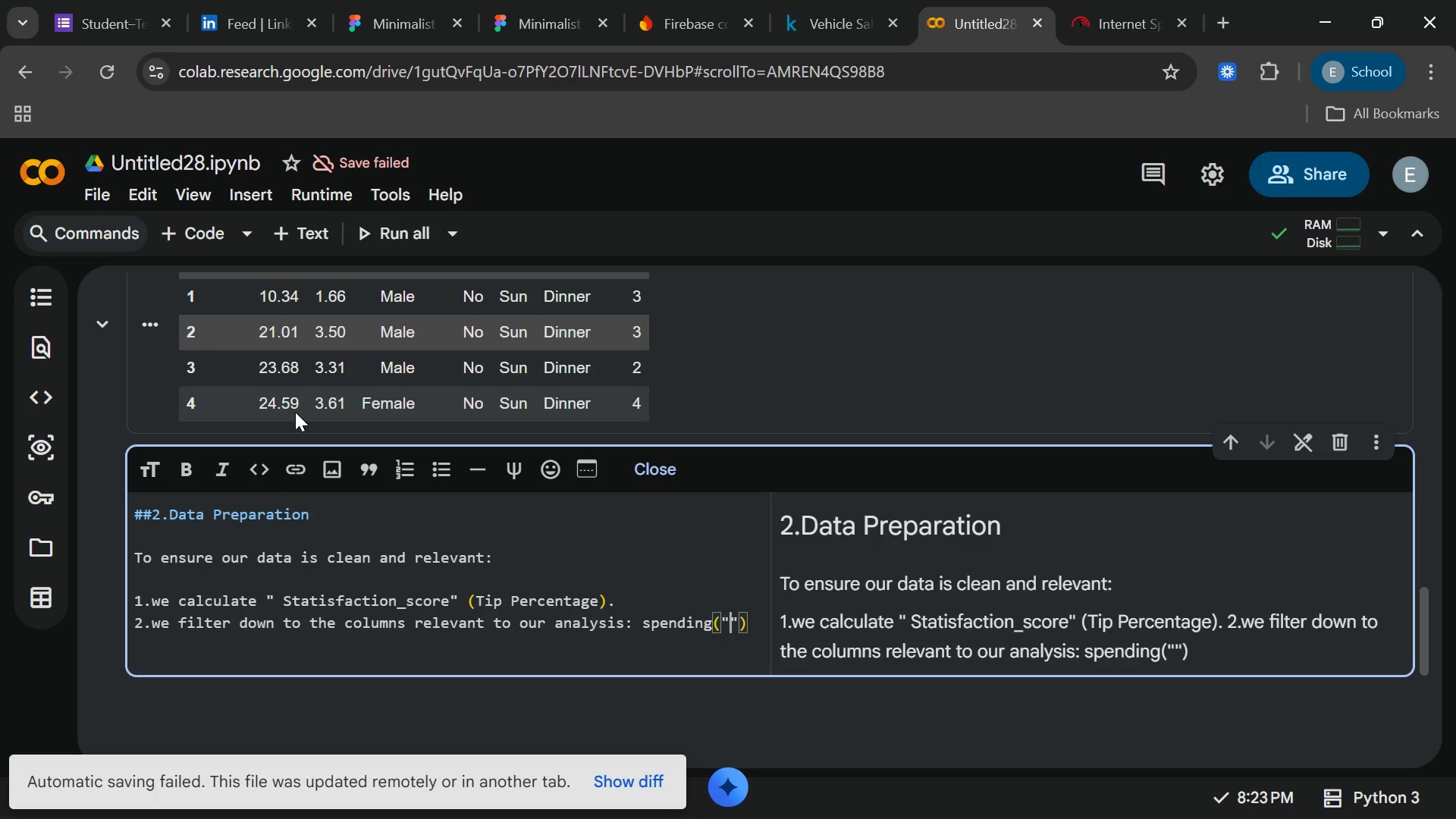 
type(total_)
 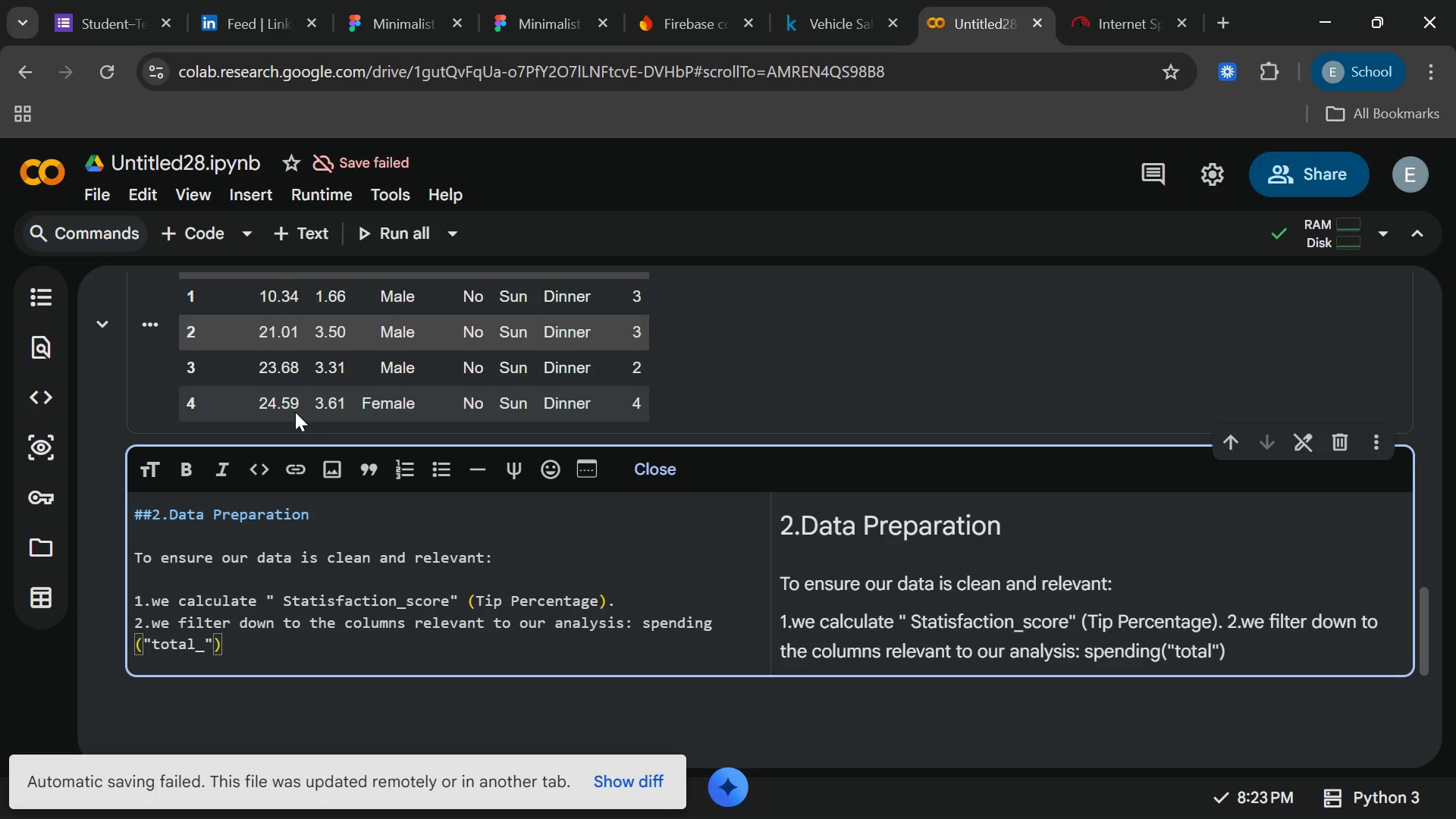 
wait(8.16)
 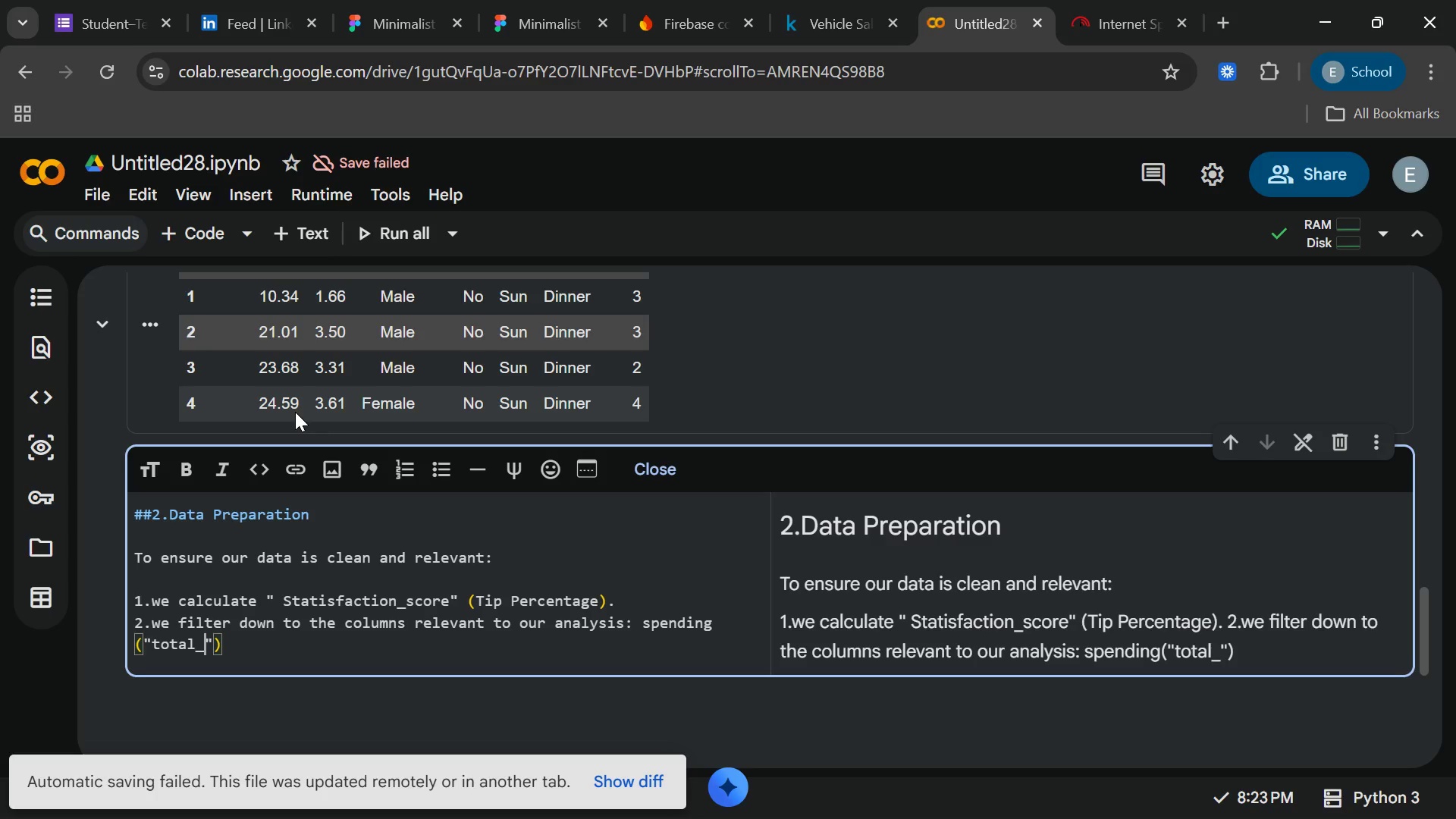 
type(bill)
 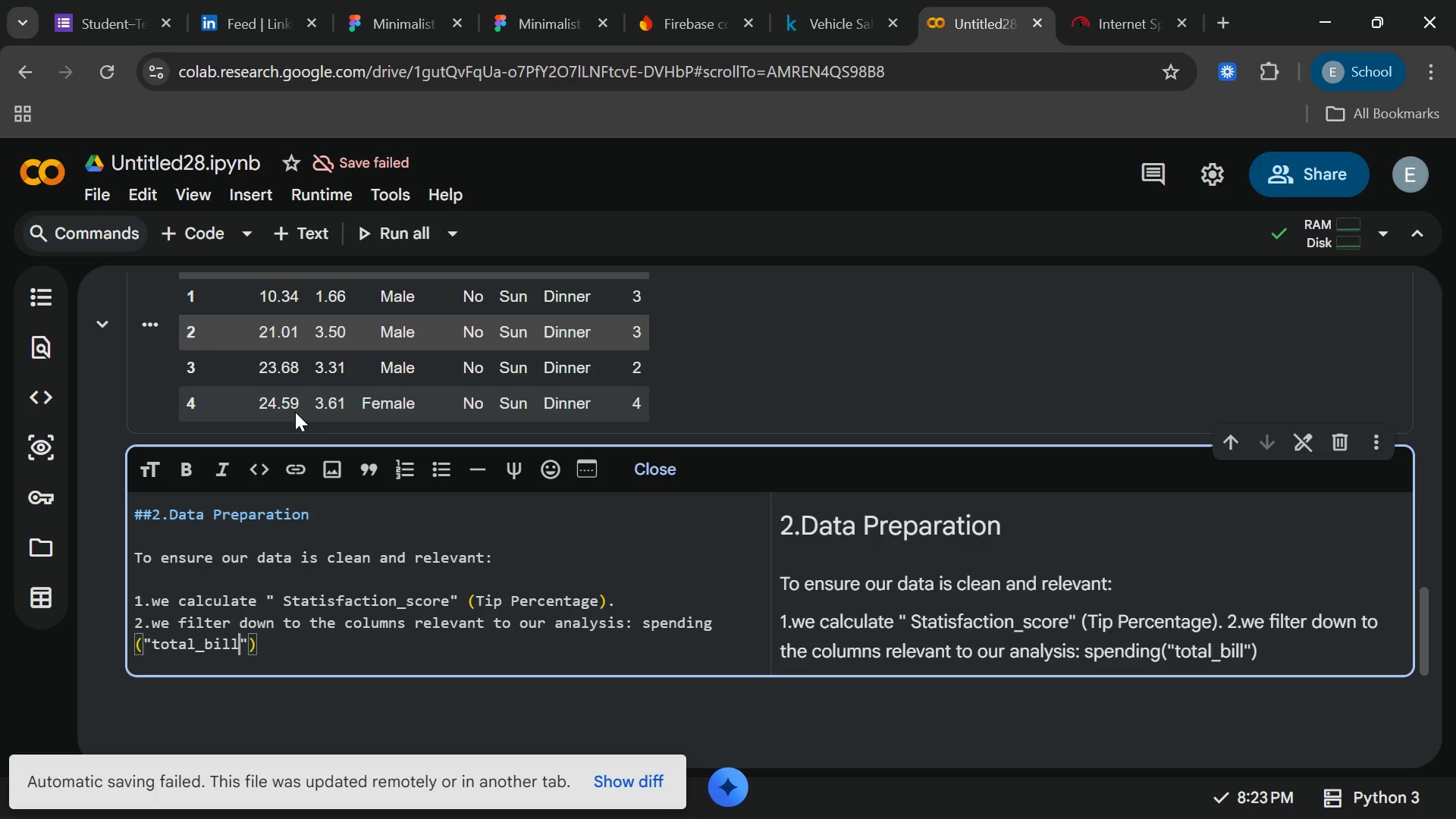 
key(ArrowRight)
 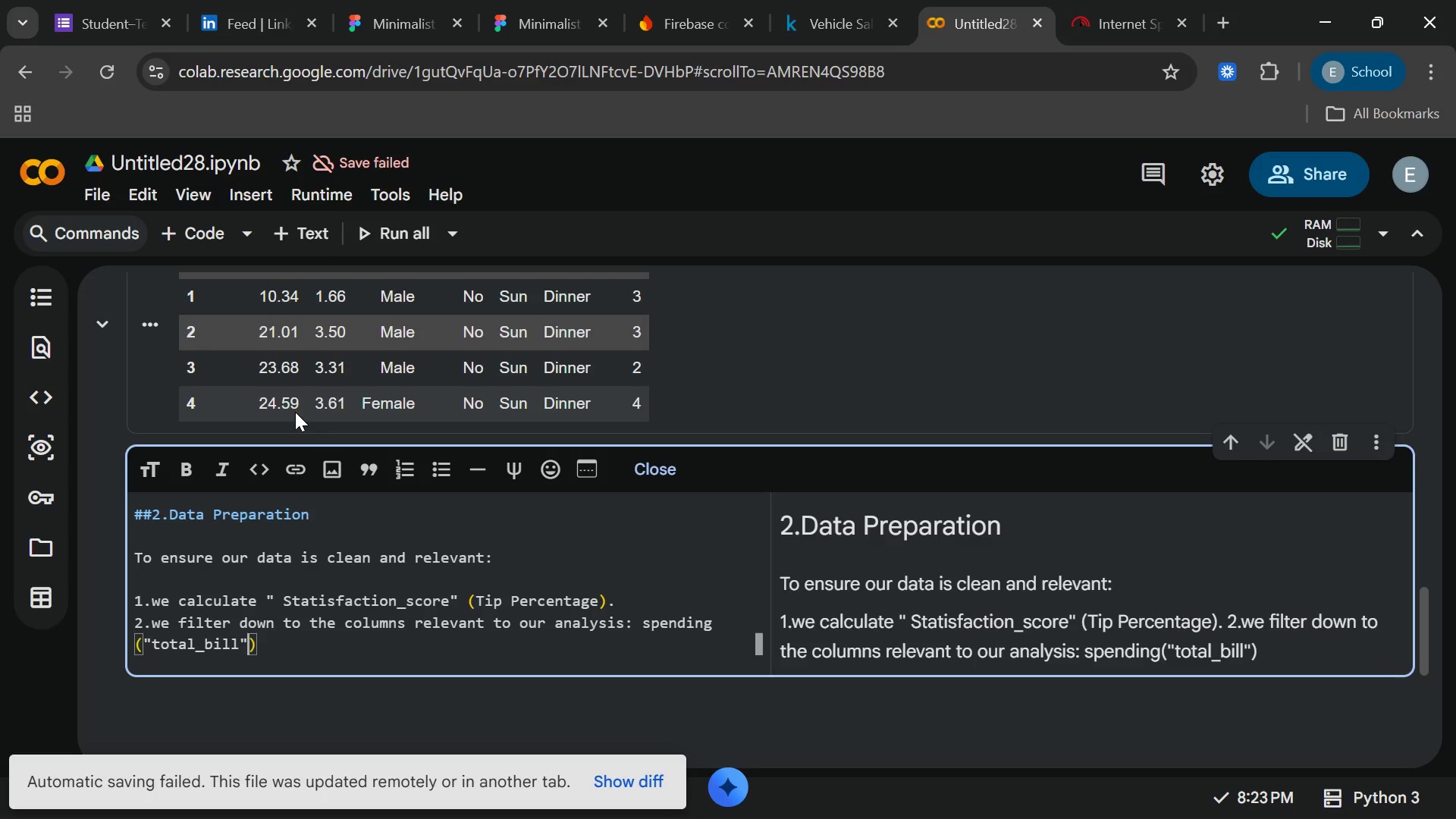 
key(ArrowRight)
 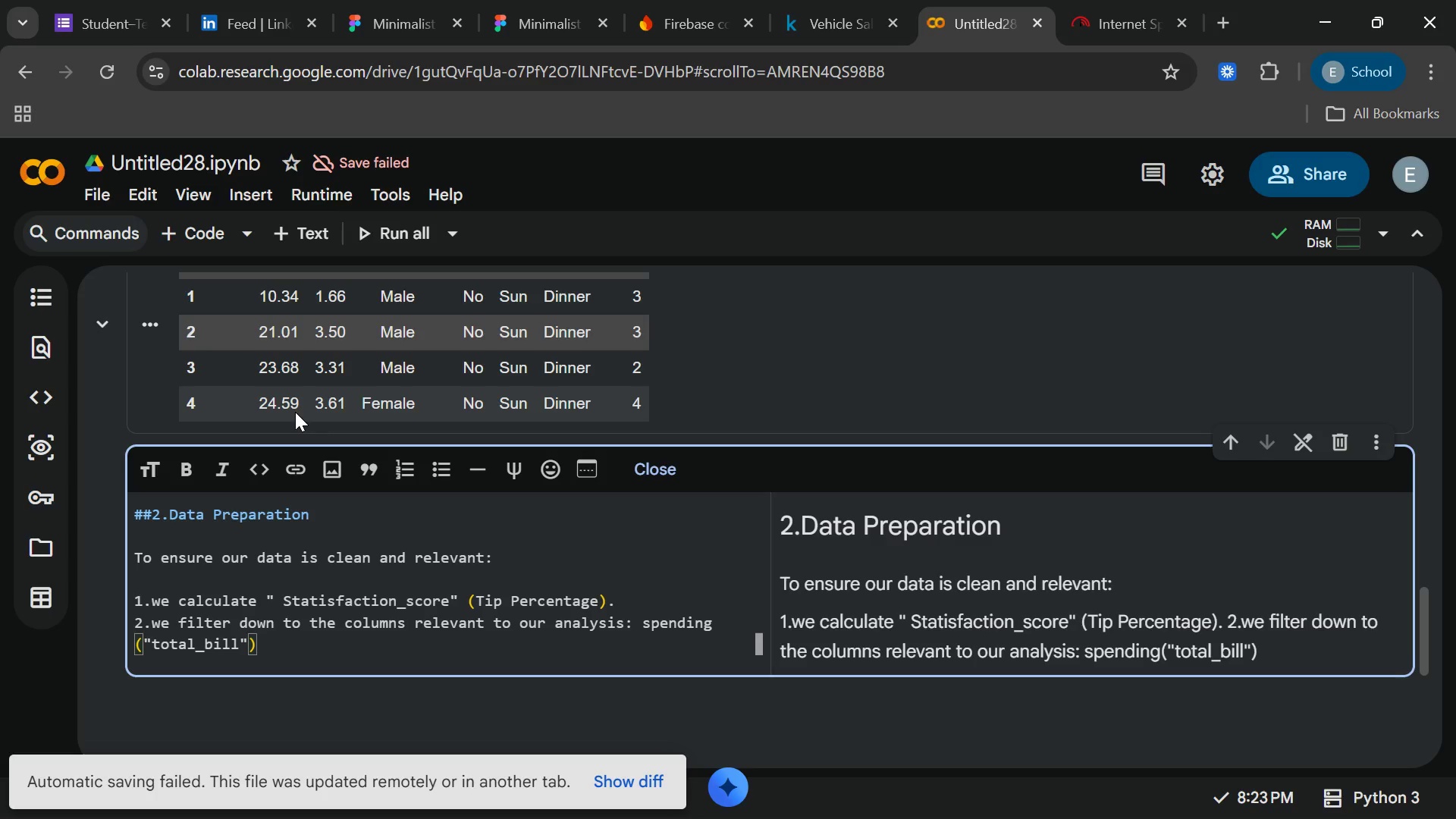 
type(,satisfacton)
key(Backspace)
key(Backspace)
type(ion())
 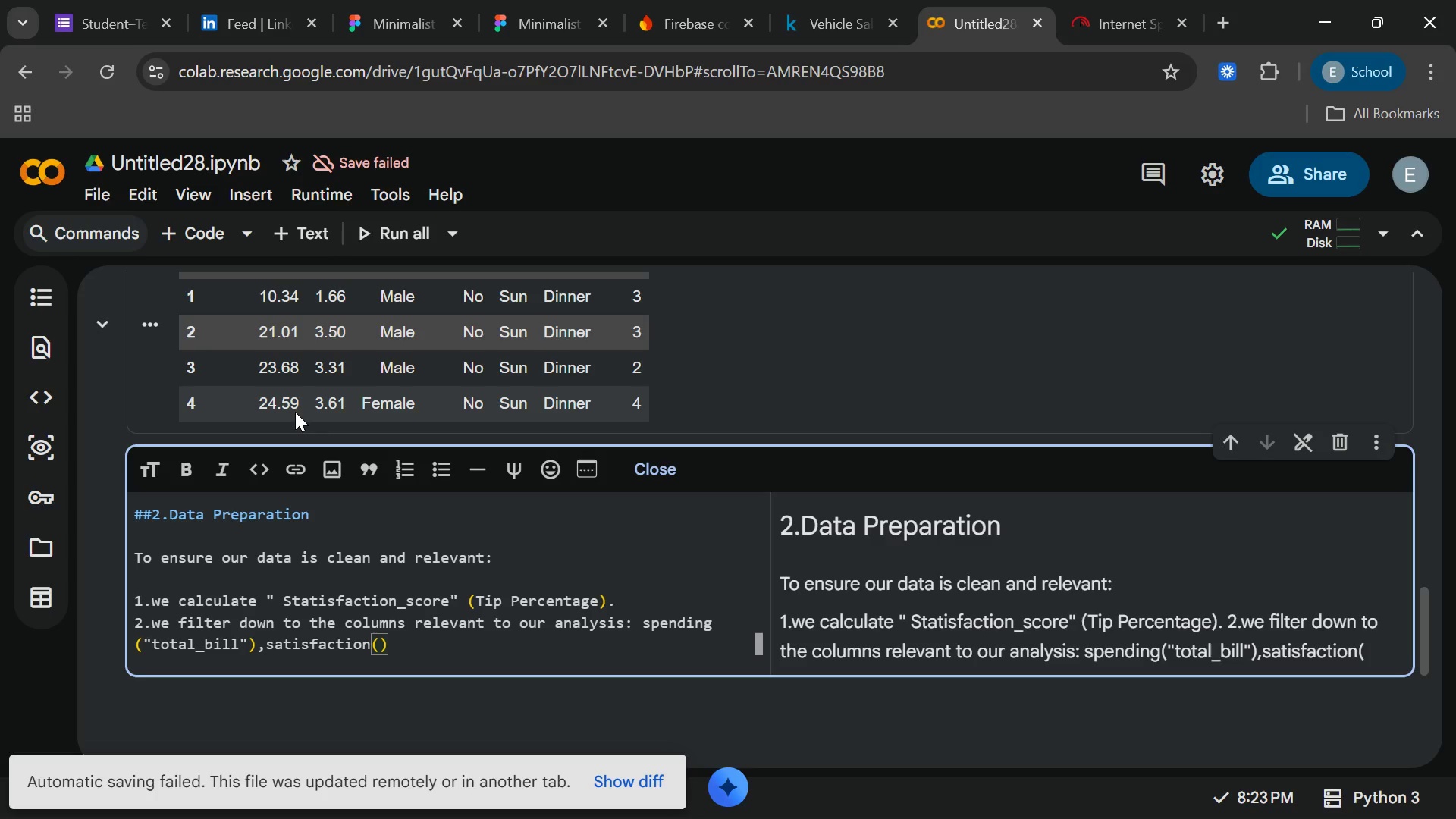 
key(ArrowLeft)
 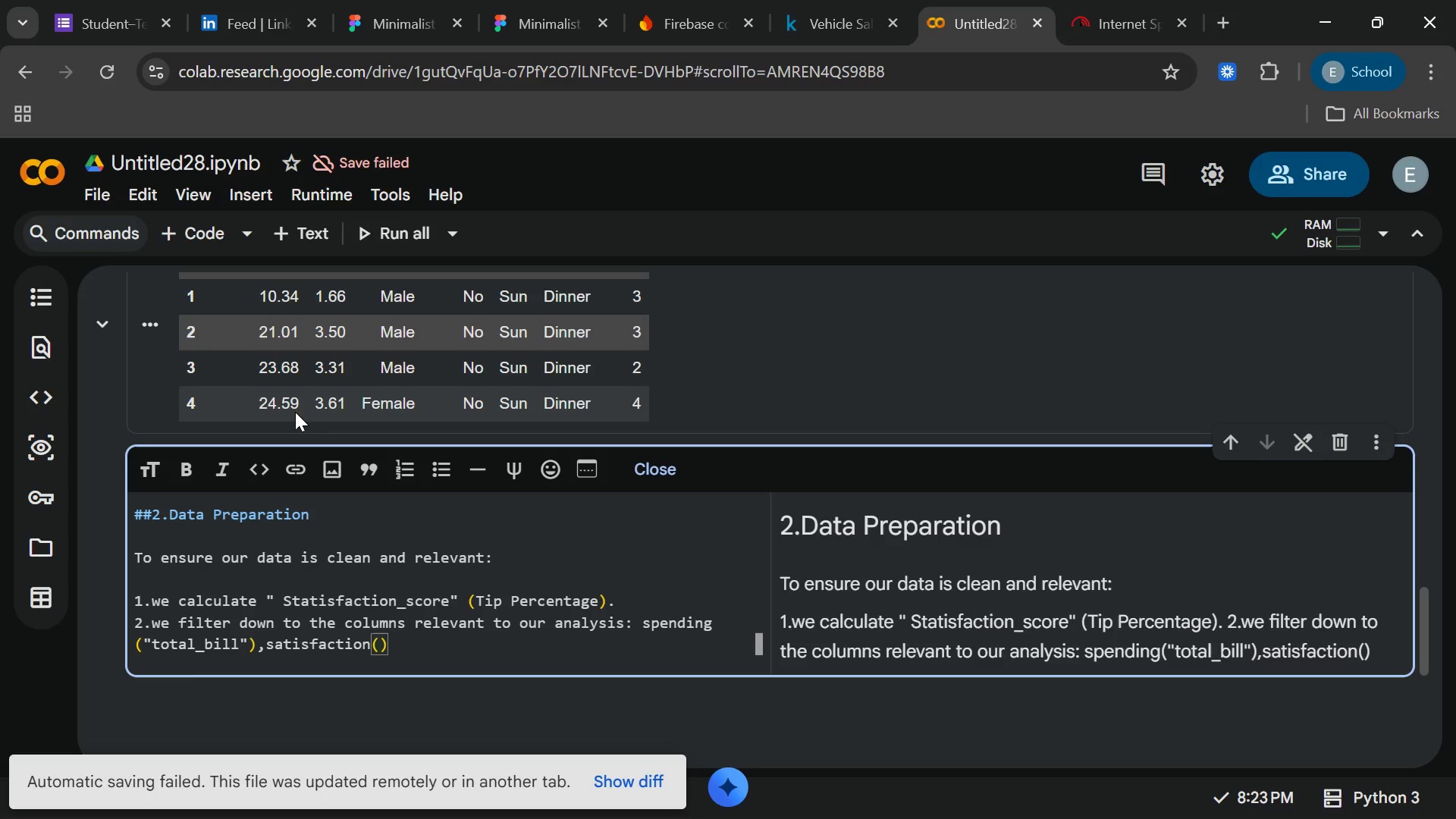 
key(Shift+Quote)
 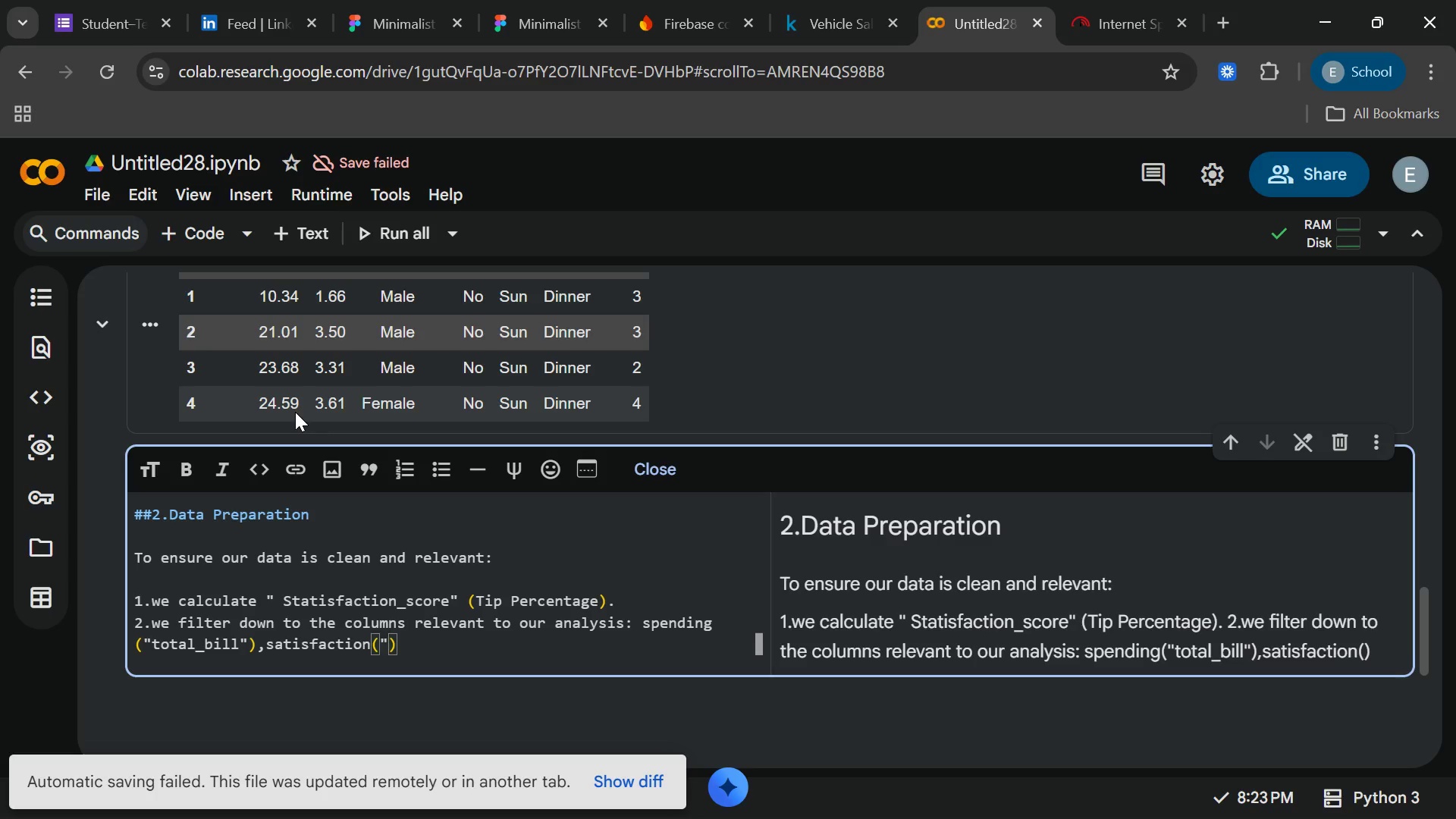 
key(Shift+Quote)
 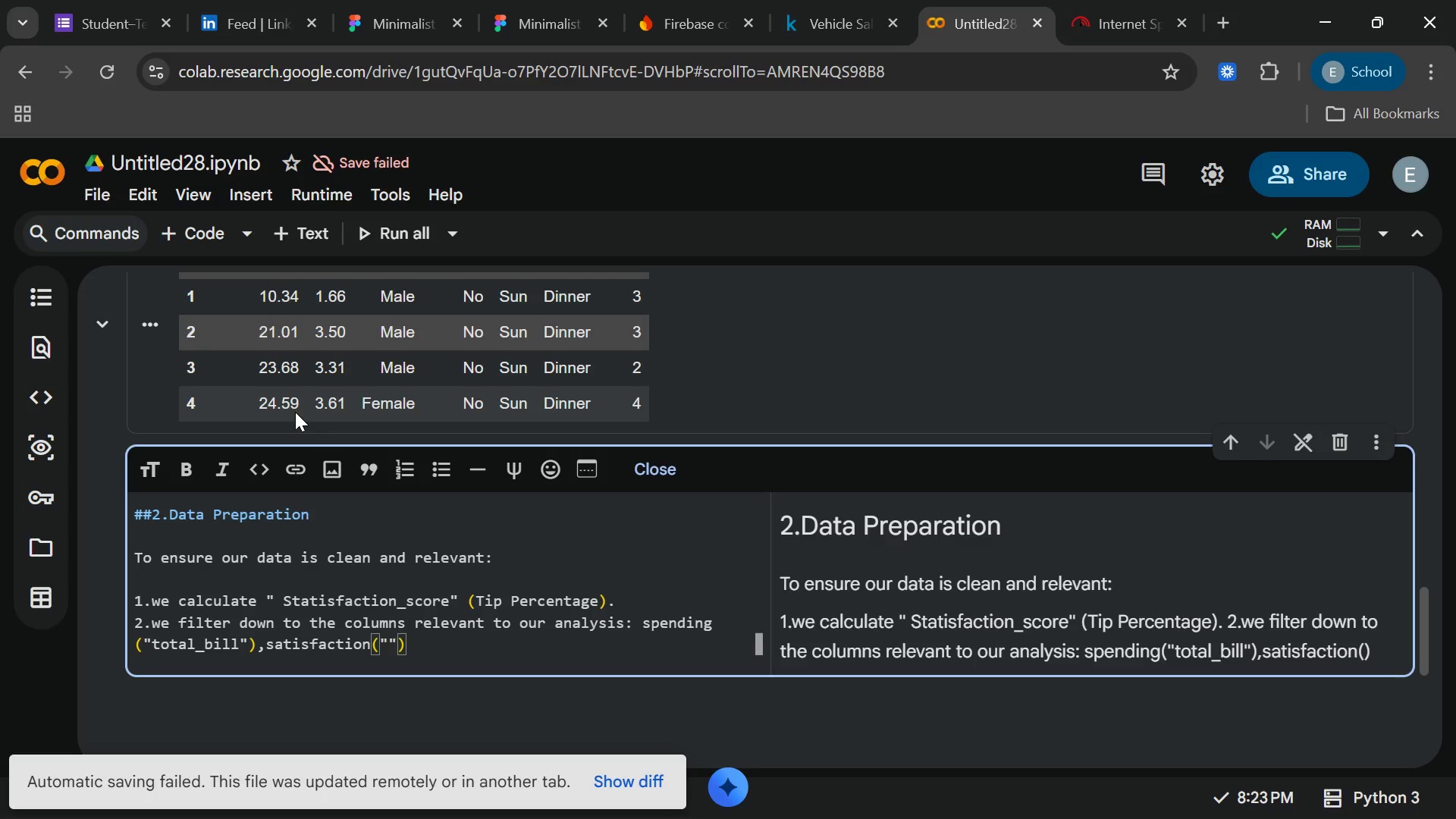 
key(ArrowLeft)
 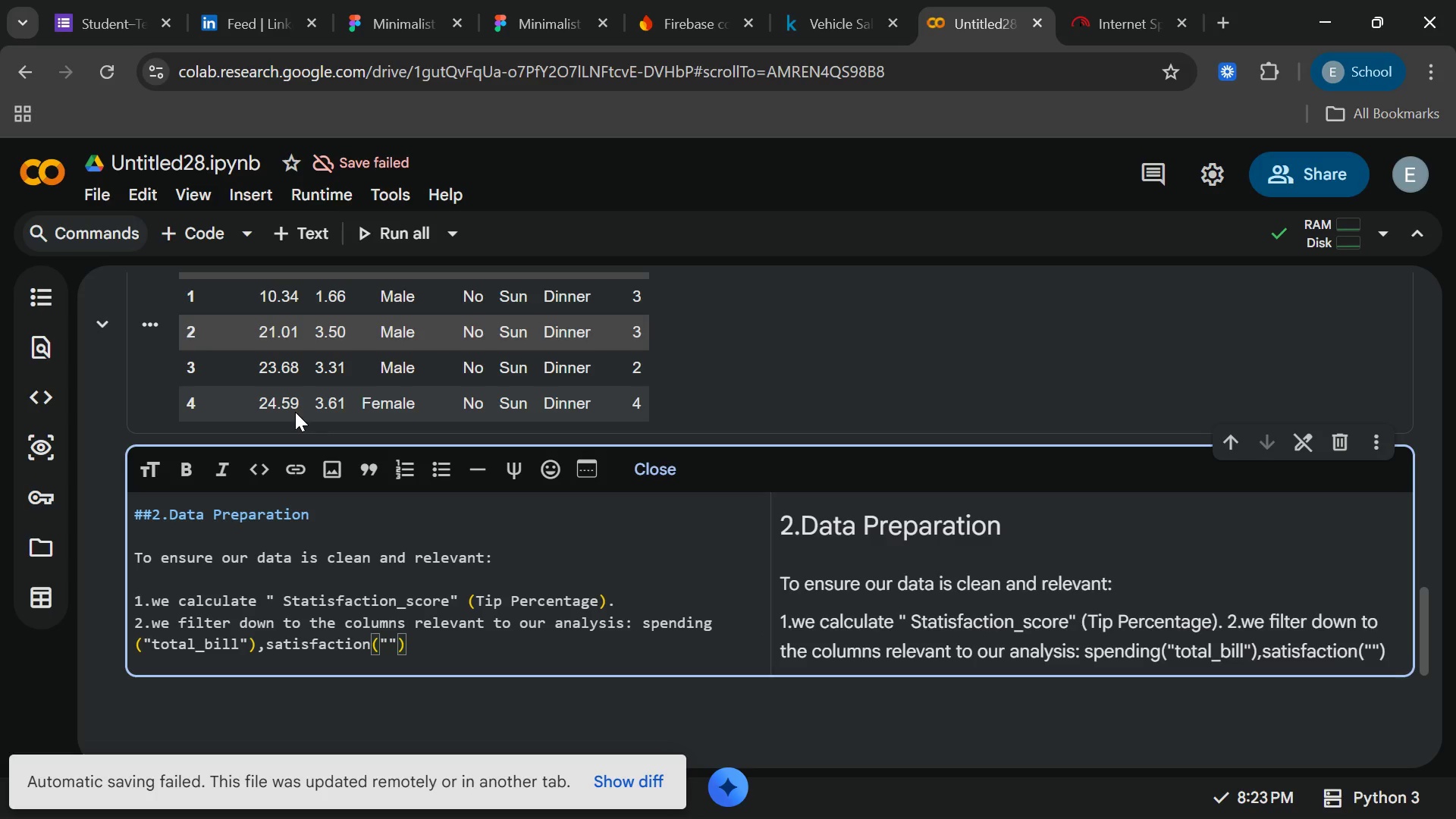 
type(Satisfaction_Score)
 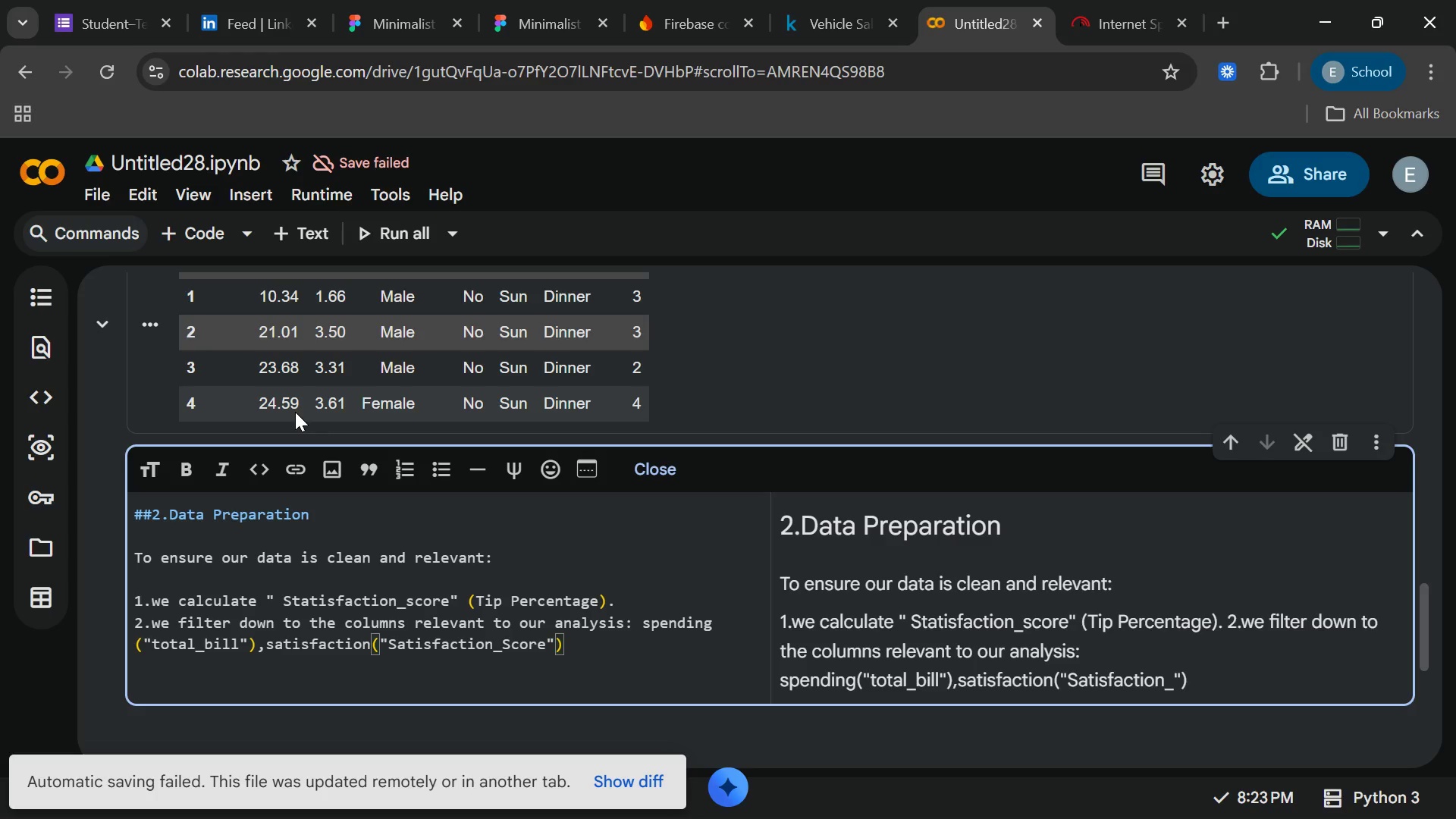 
key(ArrowRight)
 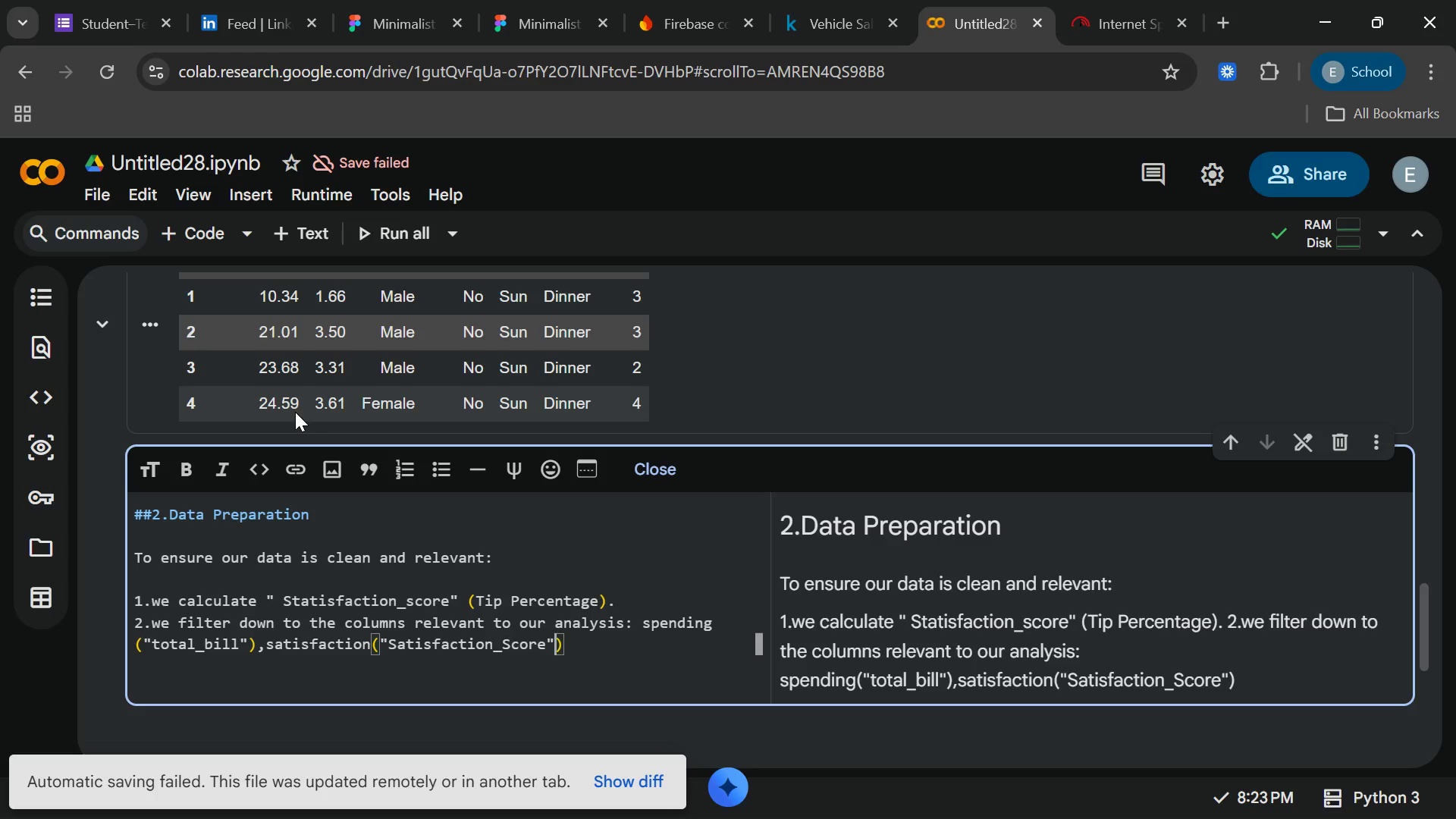 
key(ArrowRight)
 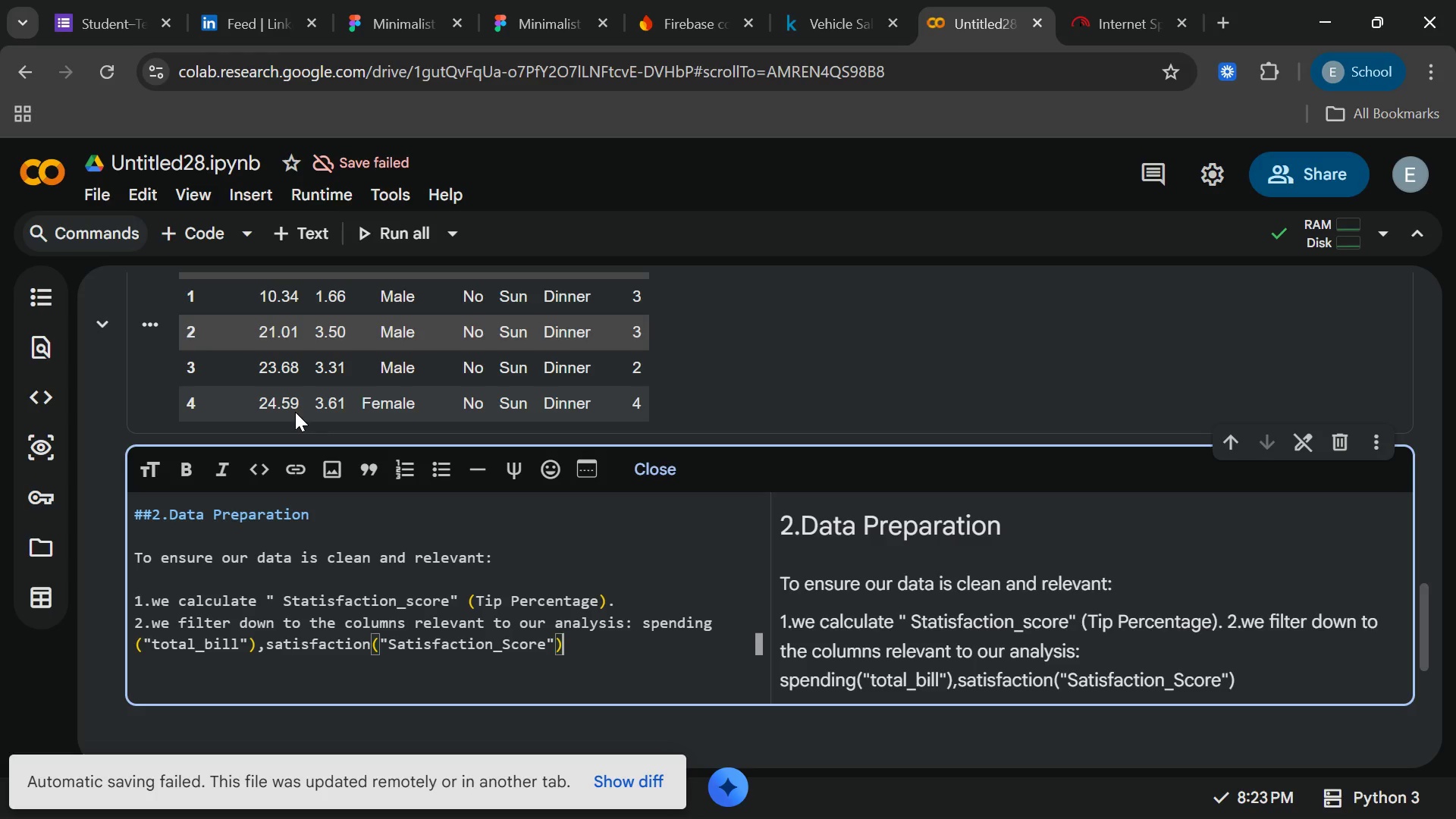 
type(, andeating)
 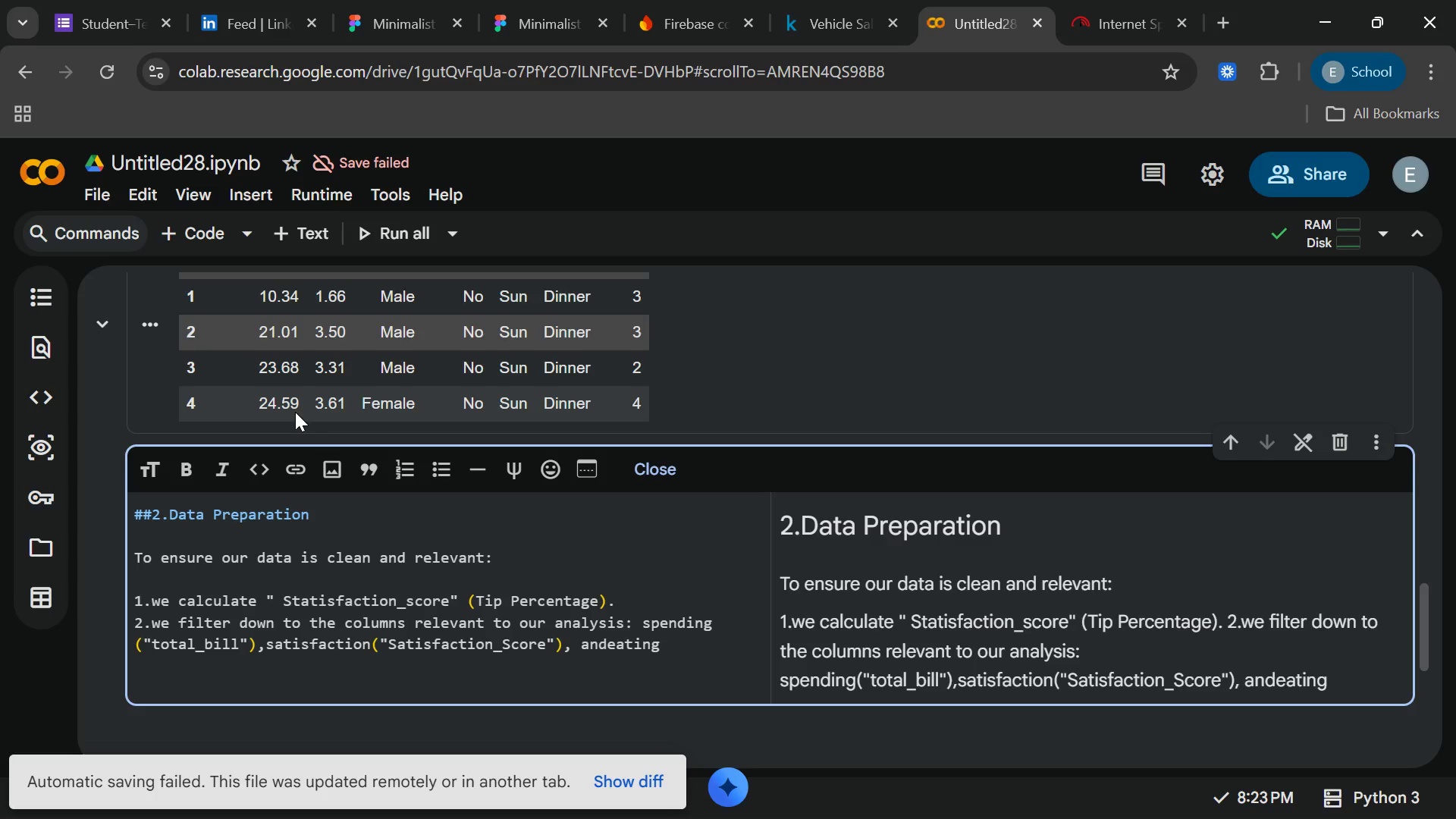 
key(ArrowLeft)
 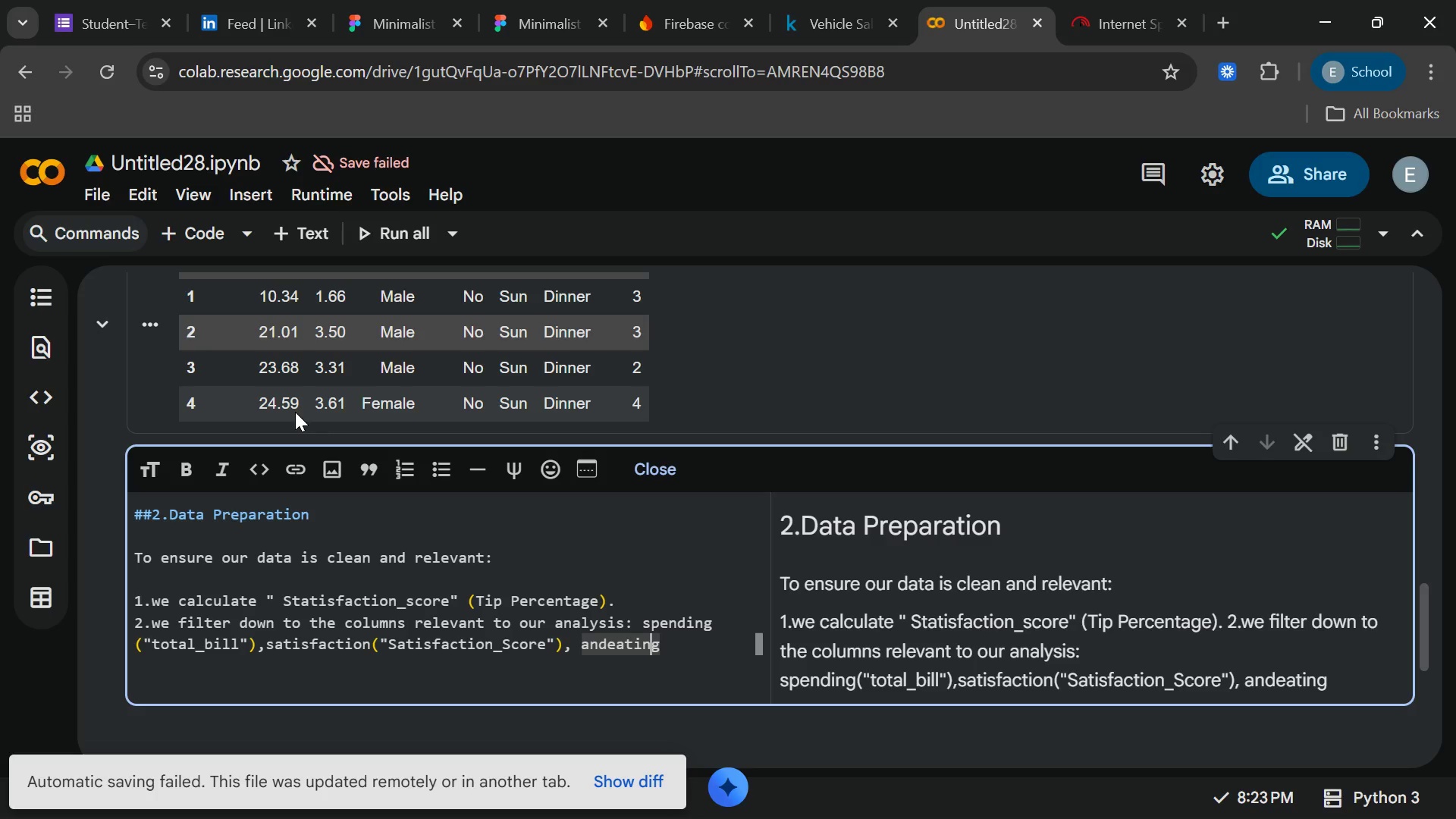 
key(ArrowLeft)
 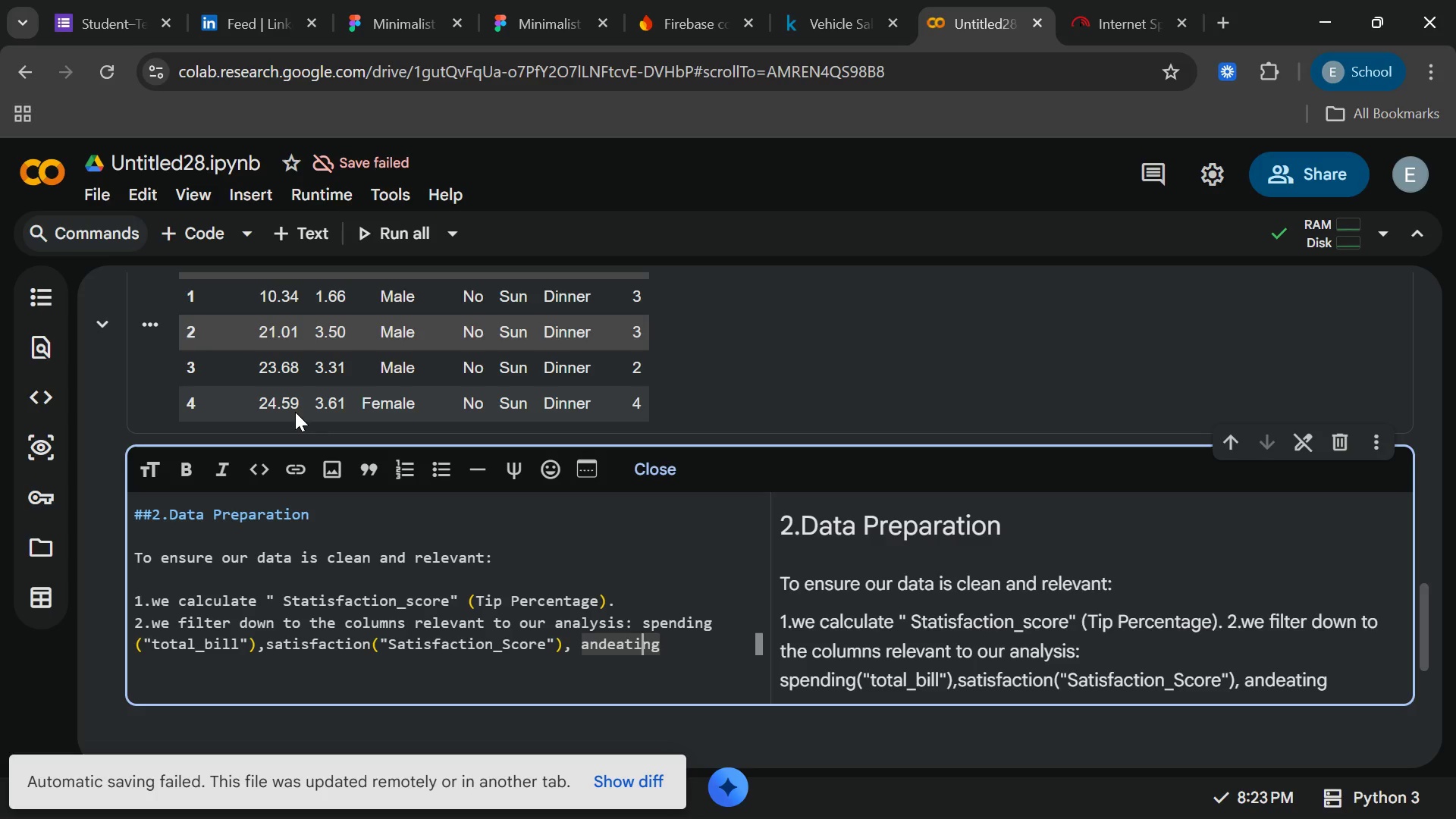 
key(ArrowLeft)
 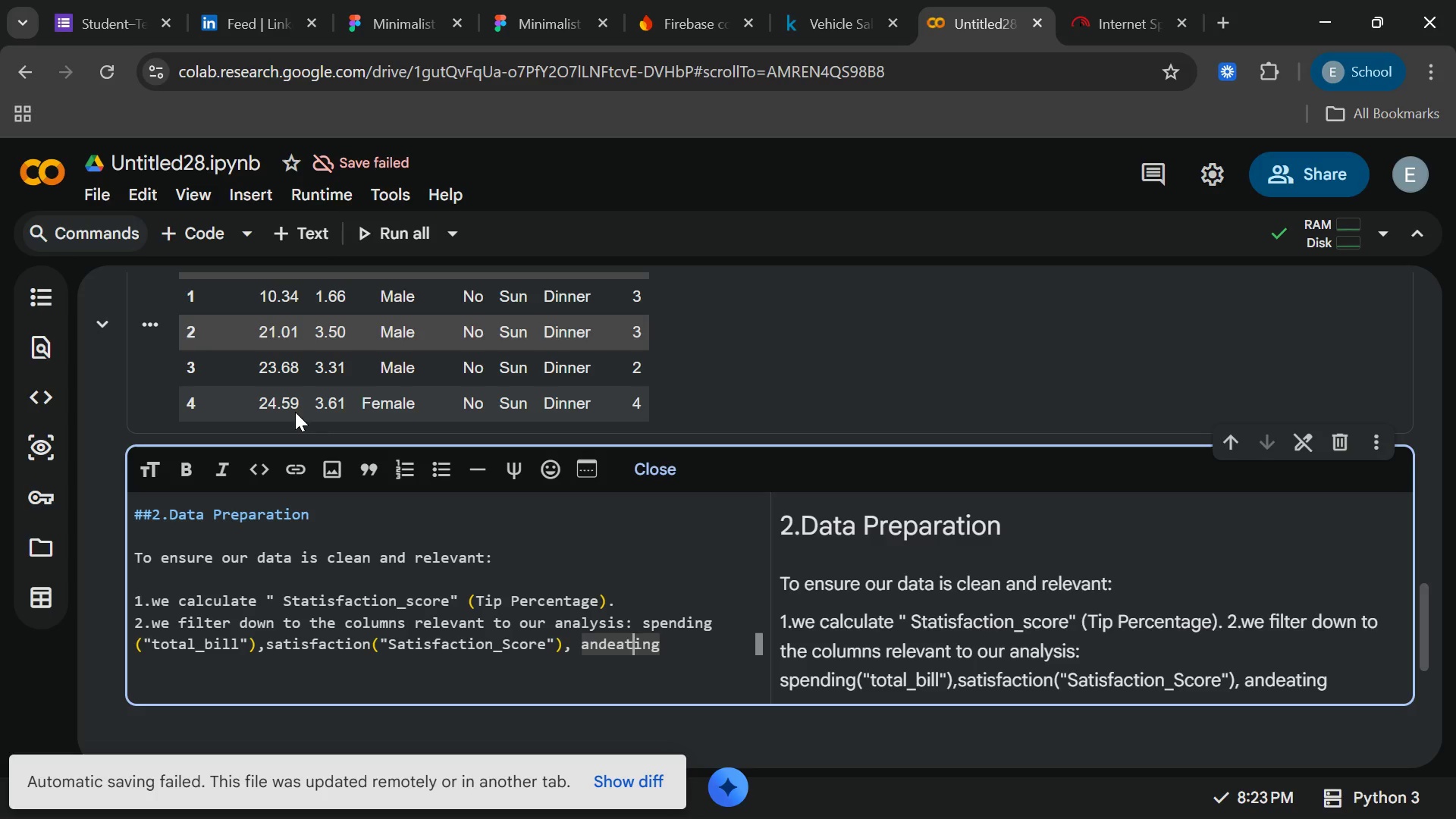 
key(ArrowLeft)
 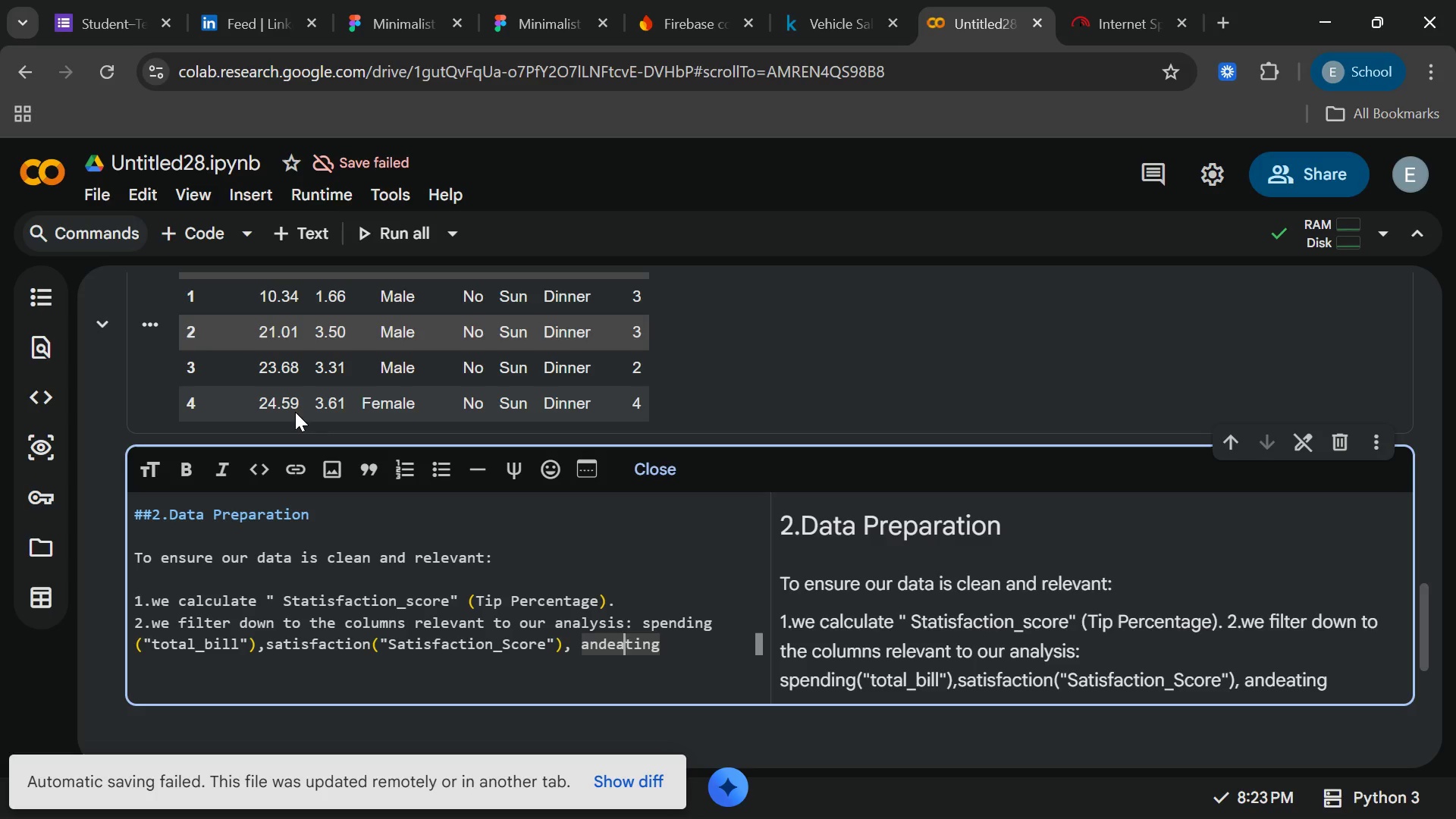 
key(ArrowLeft)
 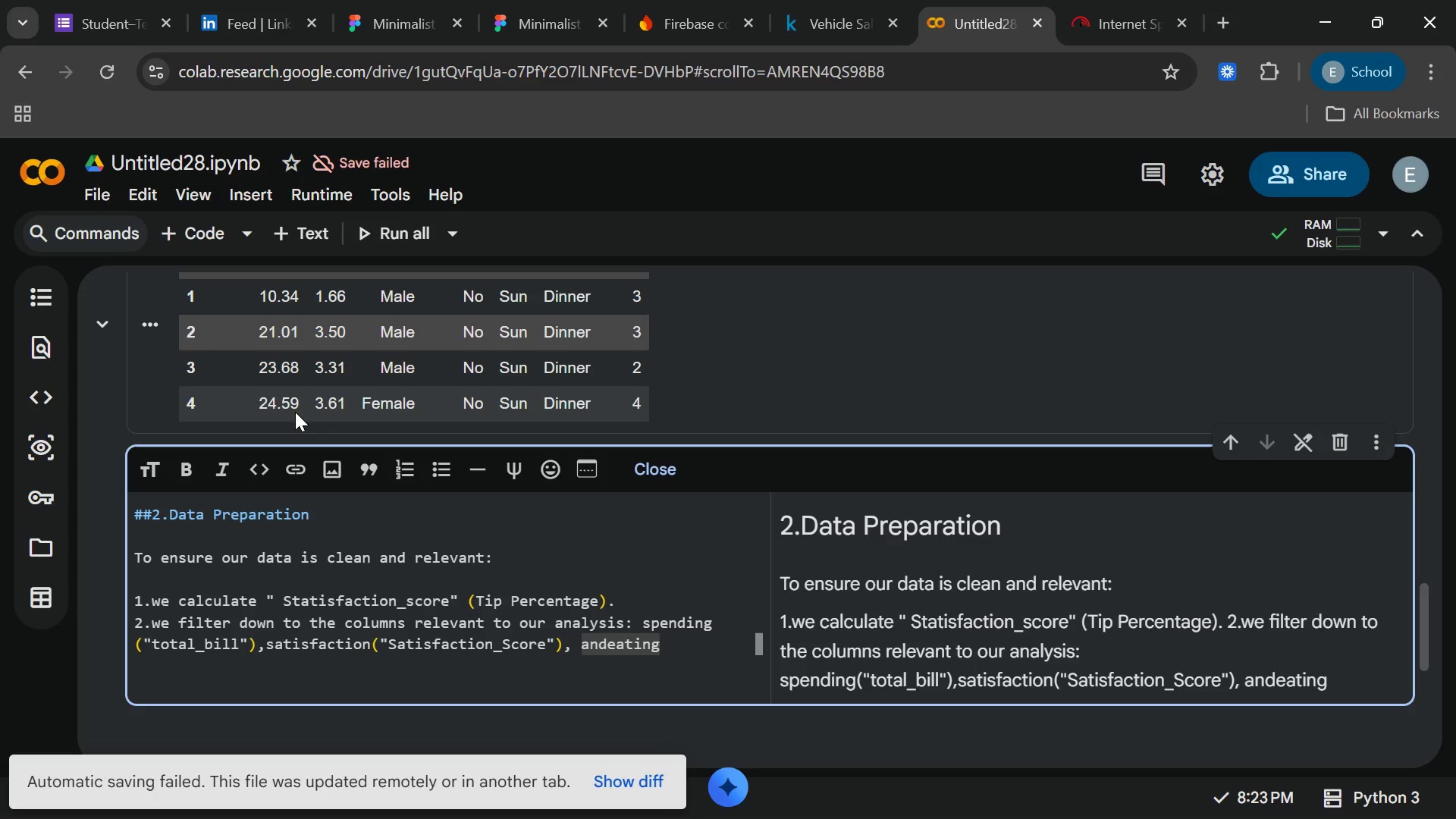 
key(ArrowLeft)
 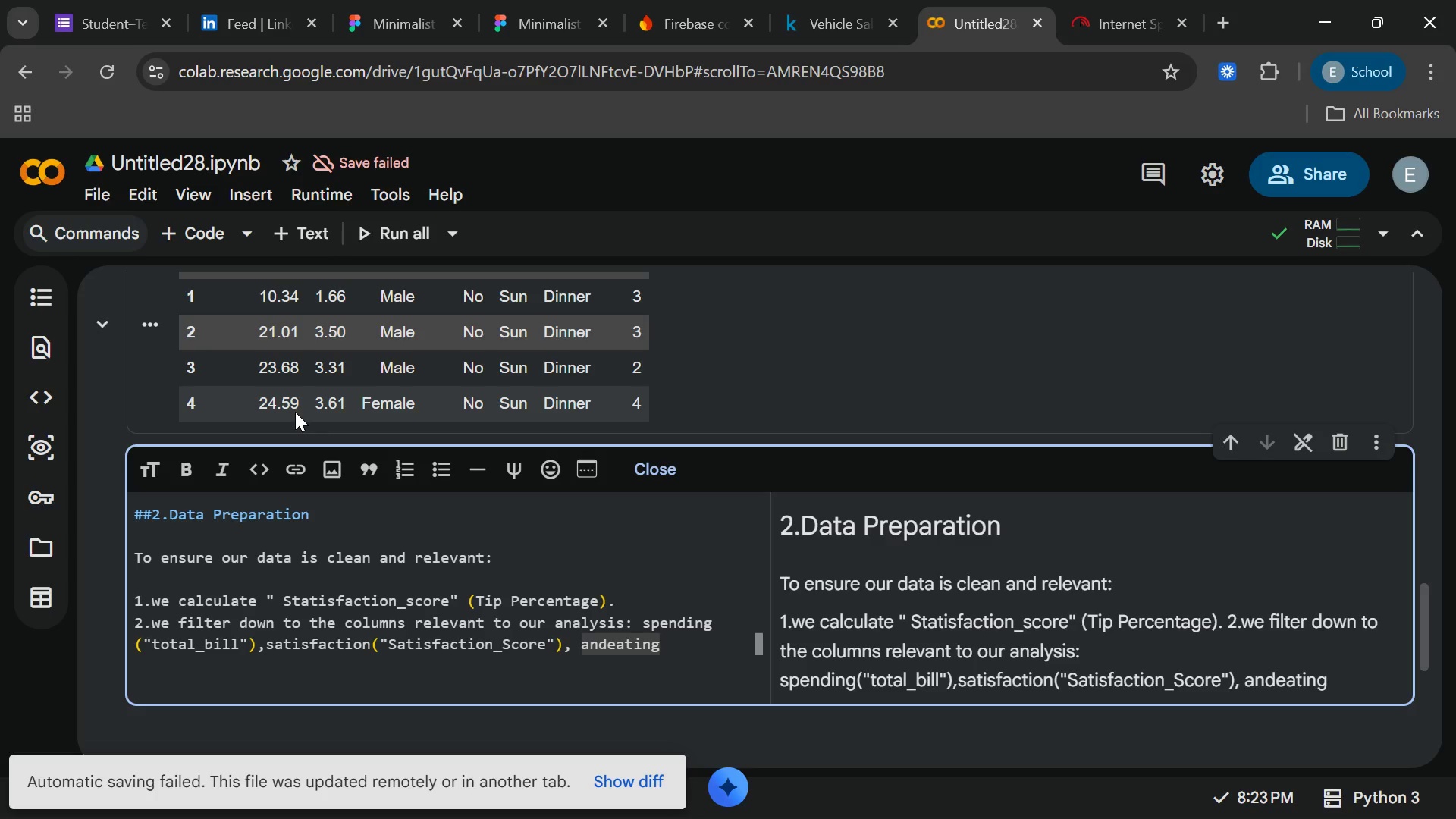 
key(Space)
 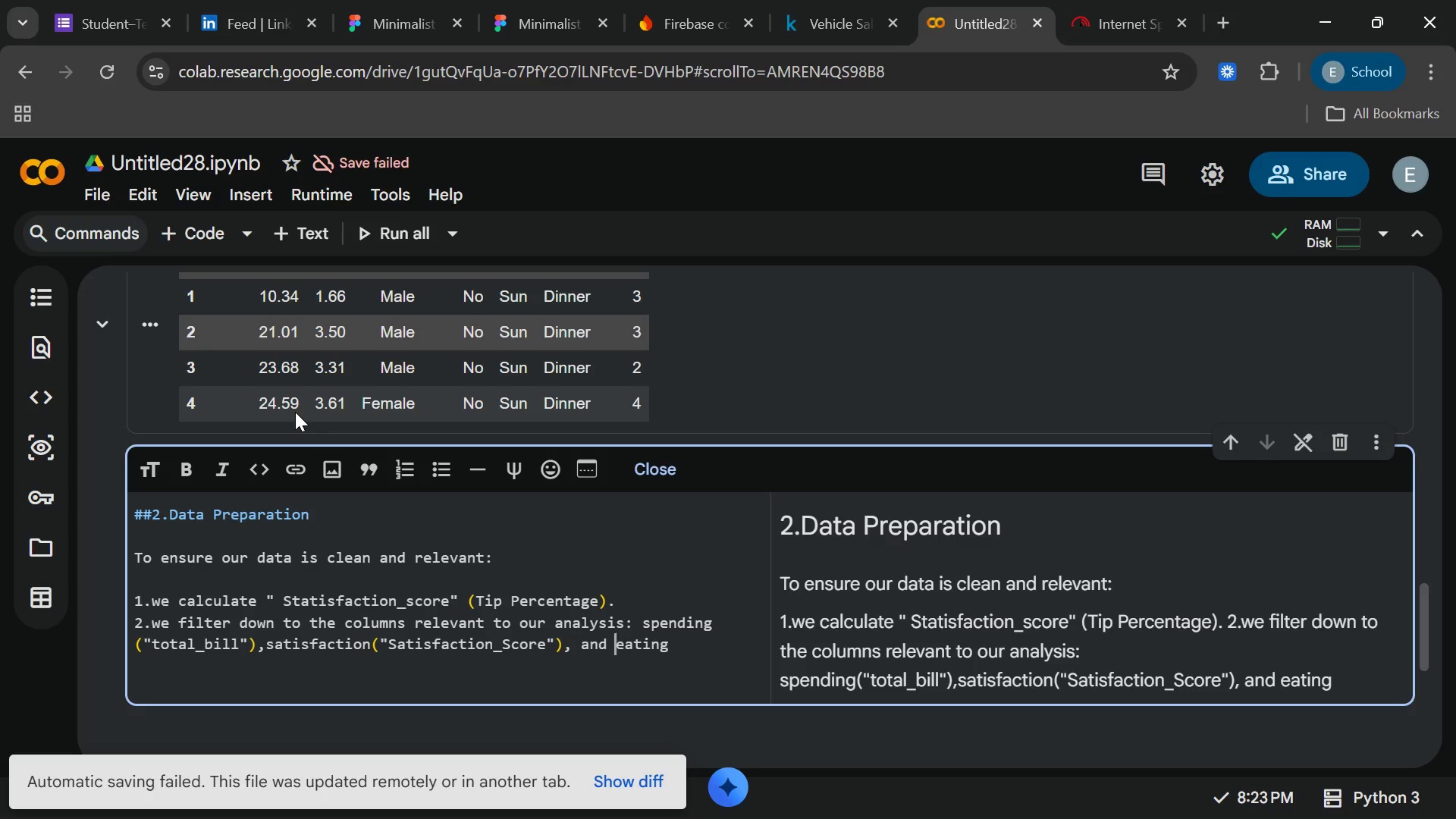 
key(ArrowRight)
 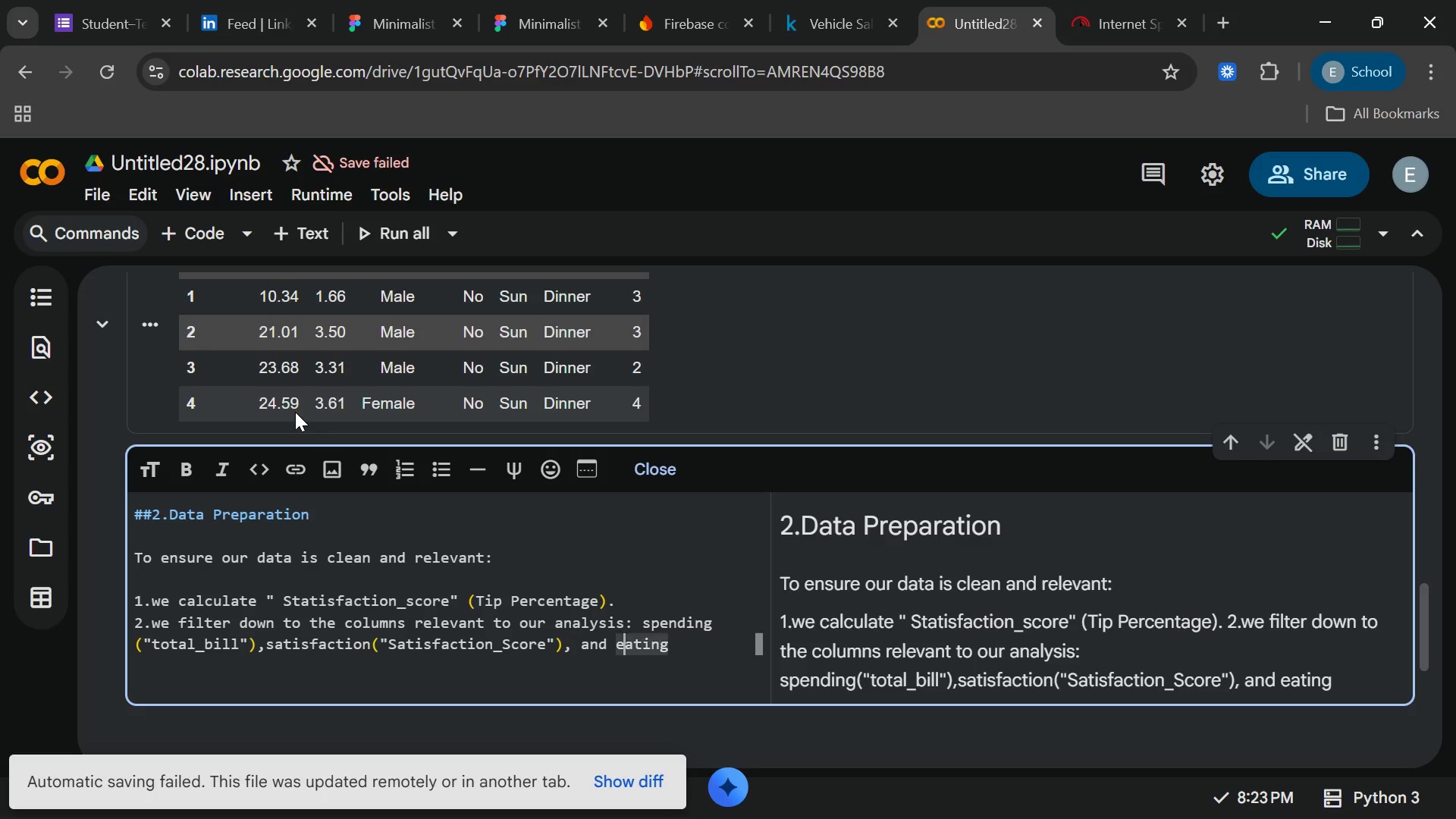 
key(ArrowRight)
 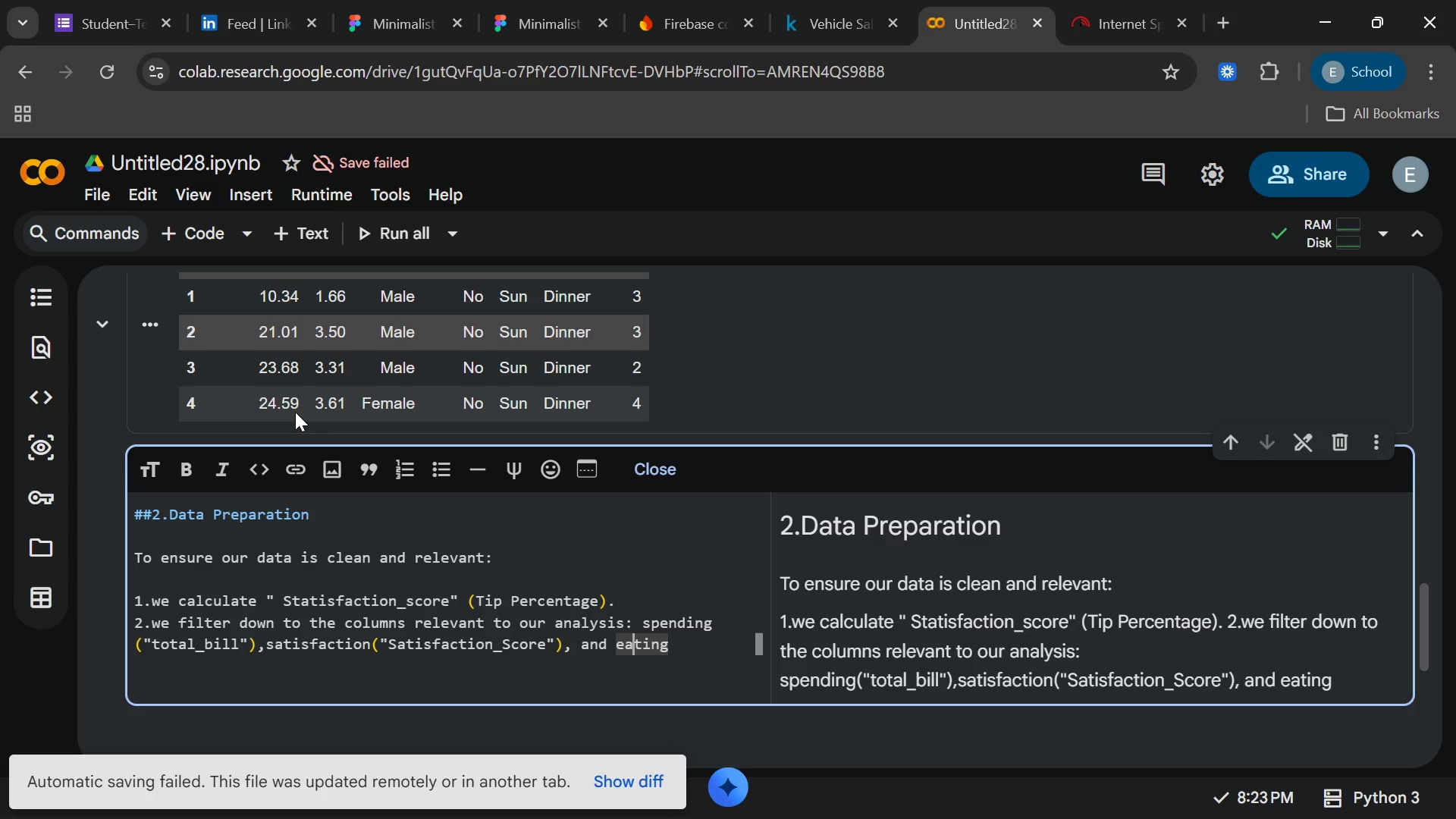 
key(ArrowRight)
 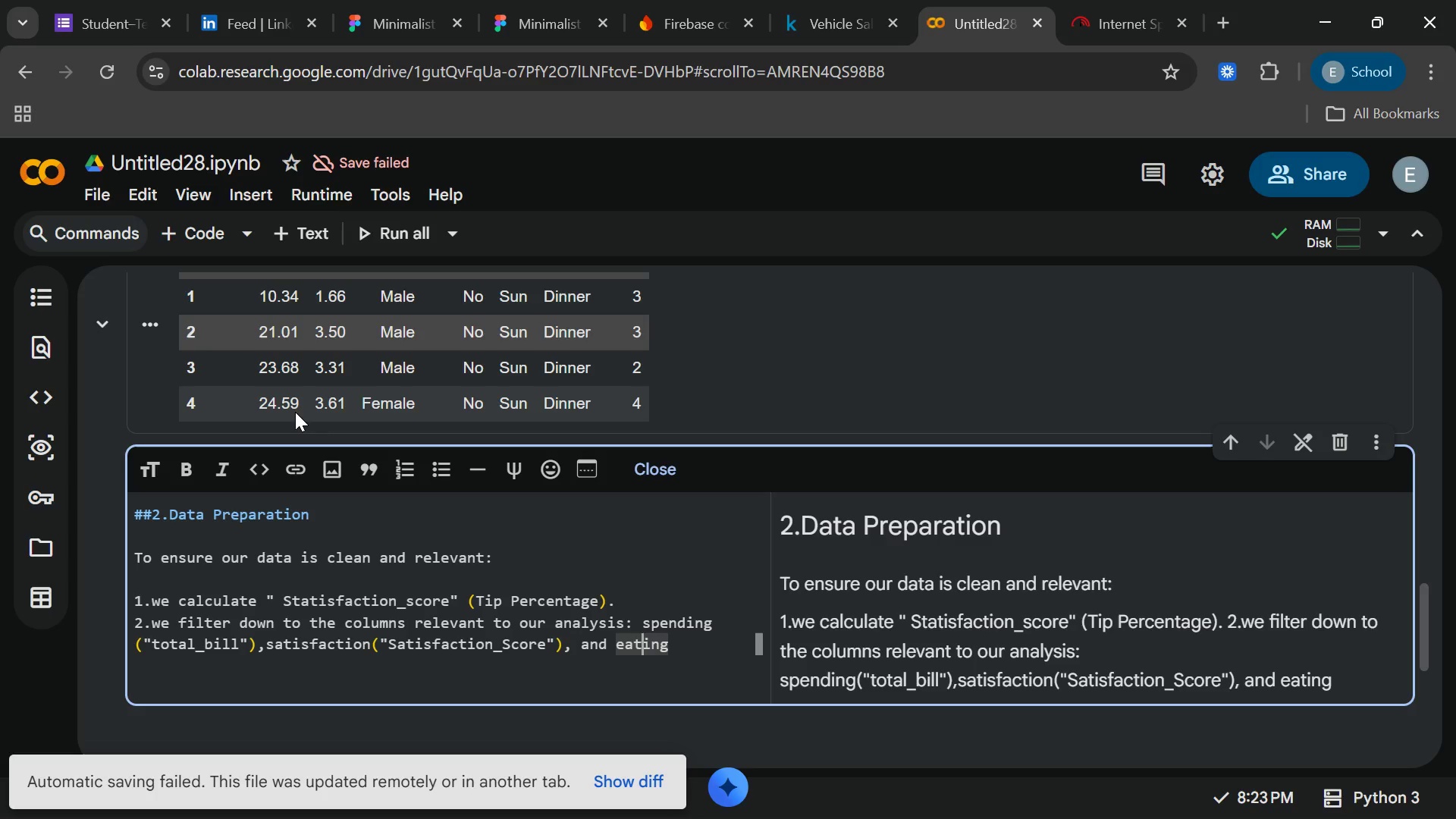 
key(ArrowRight)
 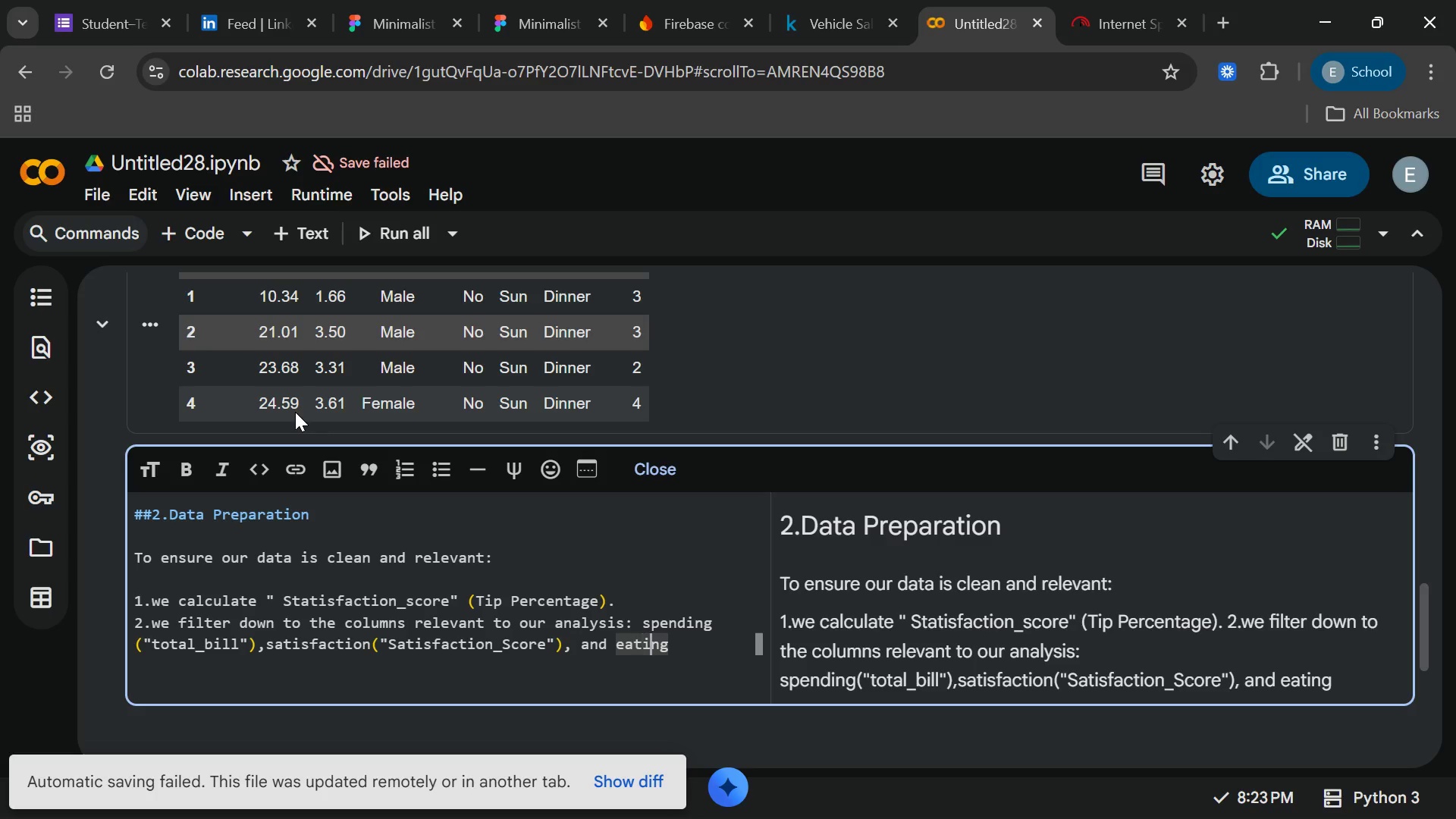 
key(ArrowRight)
 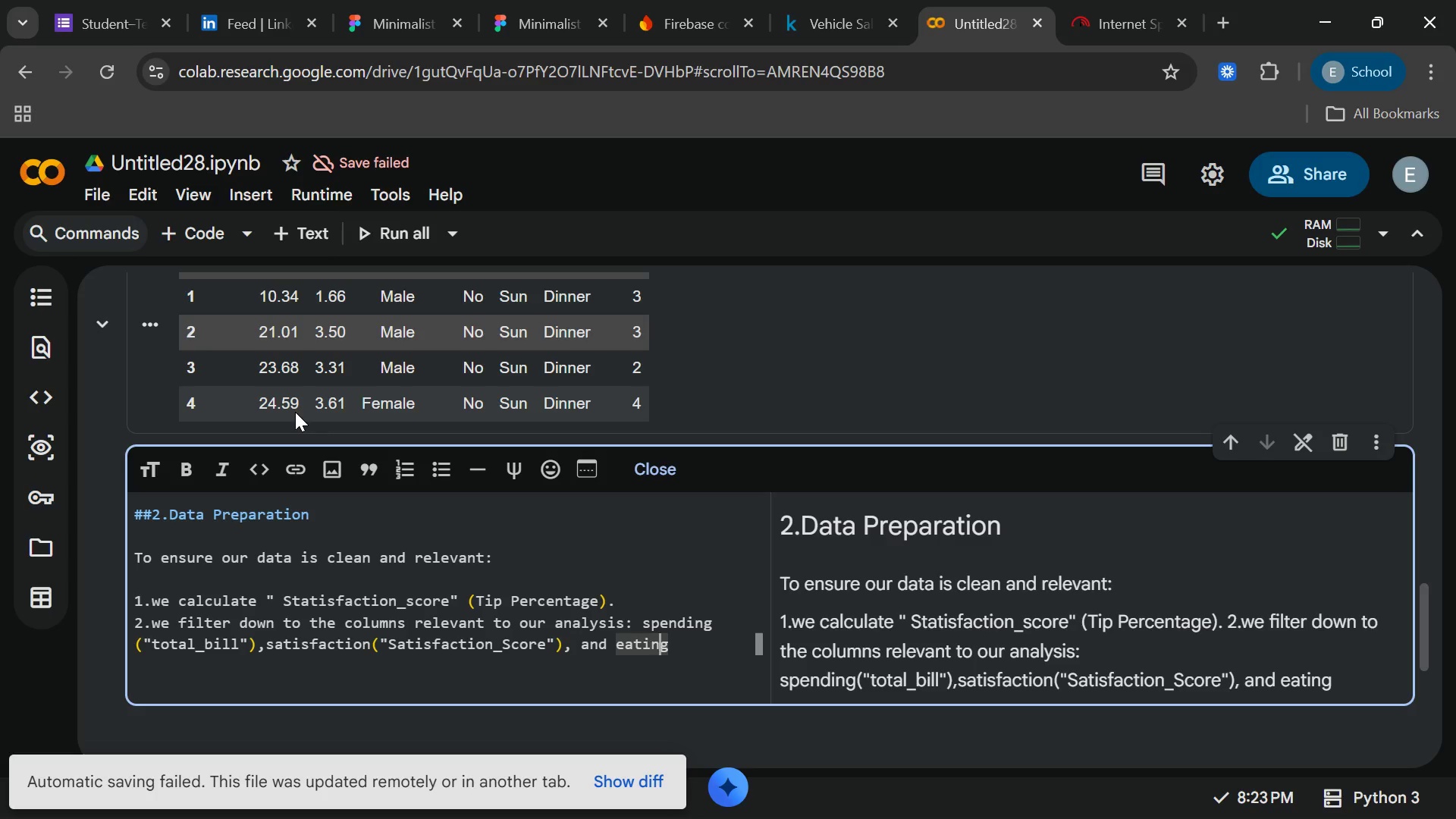 
key(ArrowRight)
 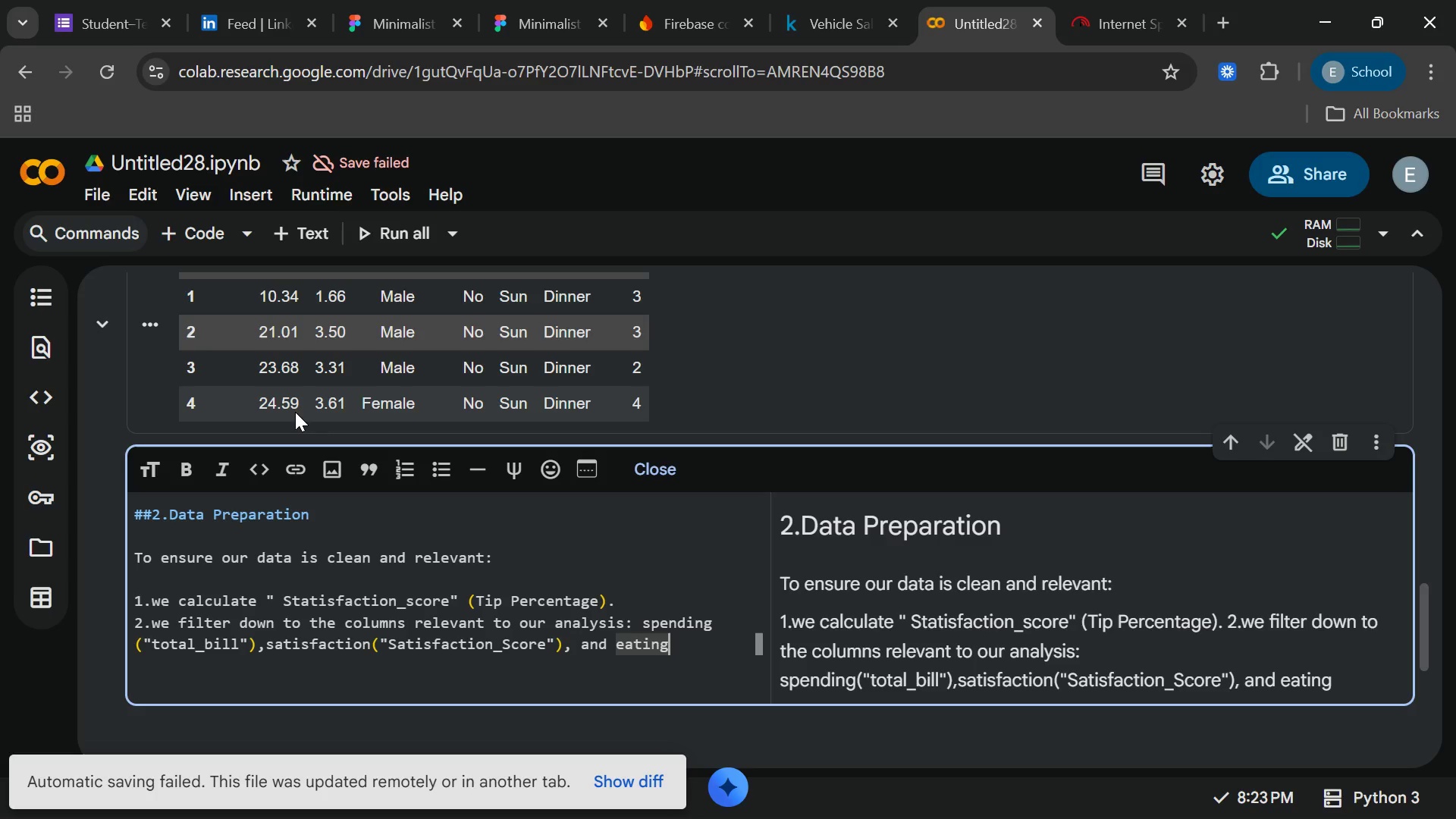 
key(ArrowRight)
 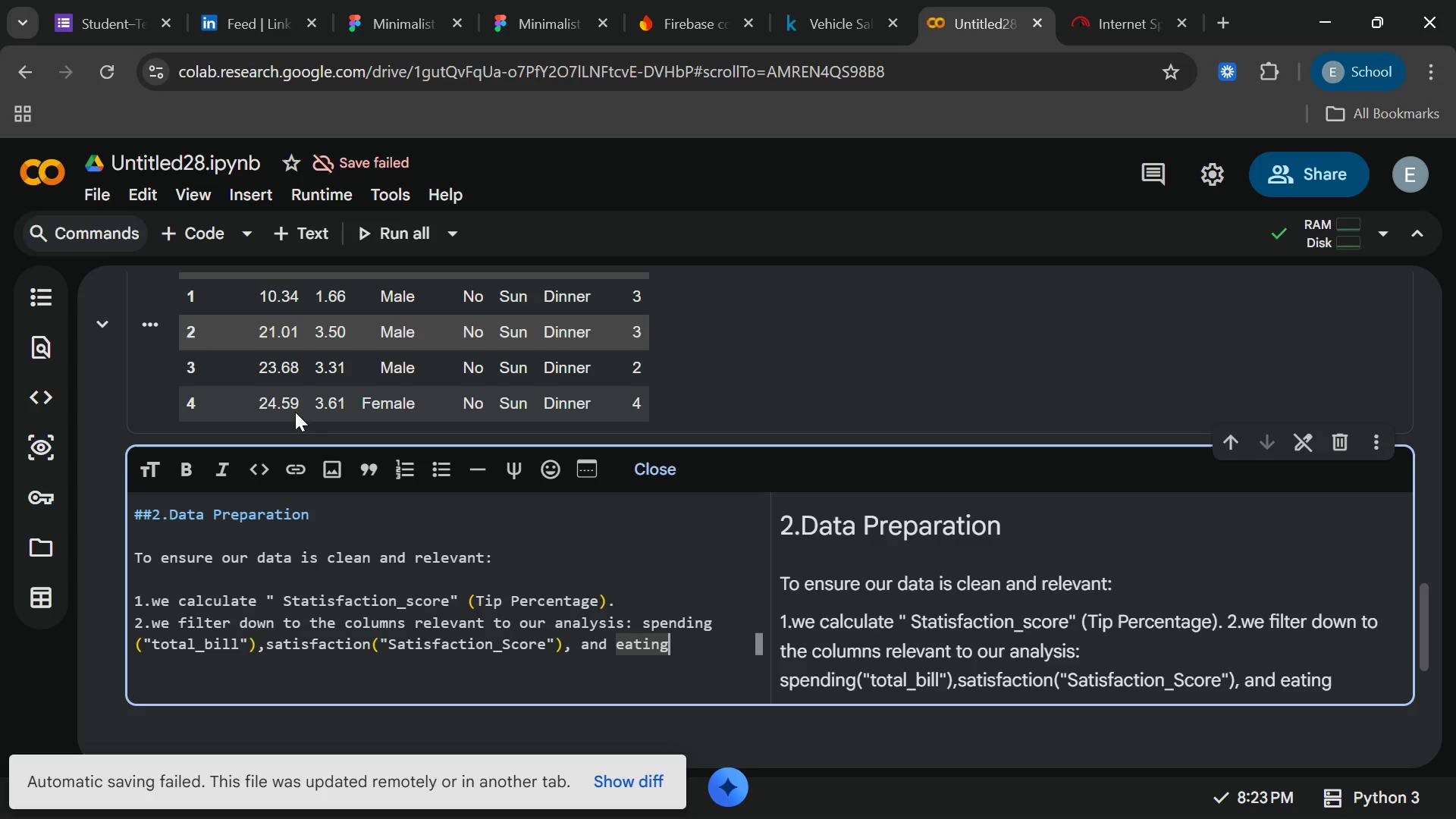 
type( ha)
 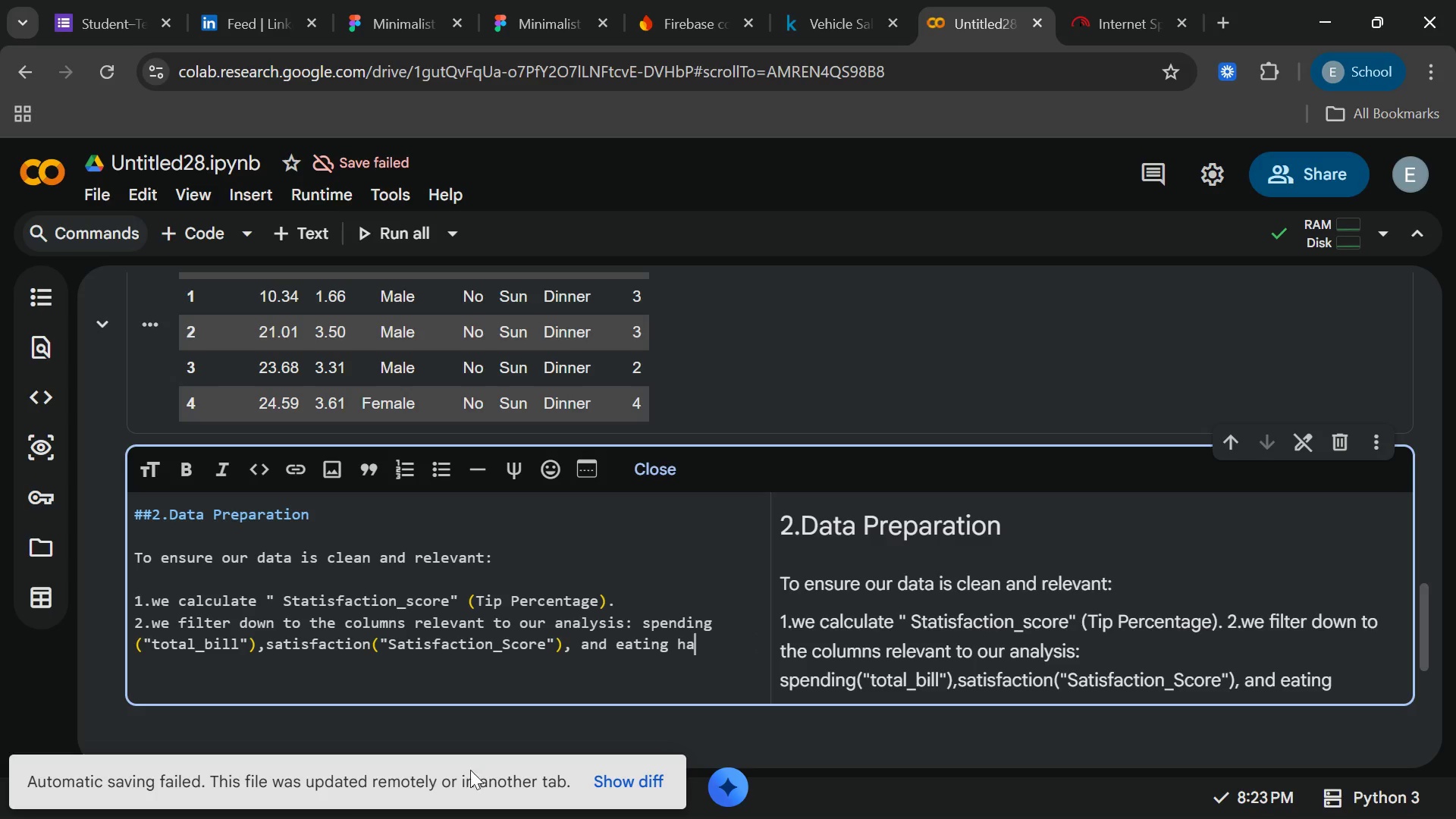 
type(b9it)
key(Backspace)
key(Backspace)
key(Backspace)
type(its/time)
 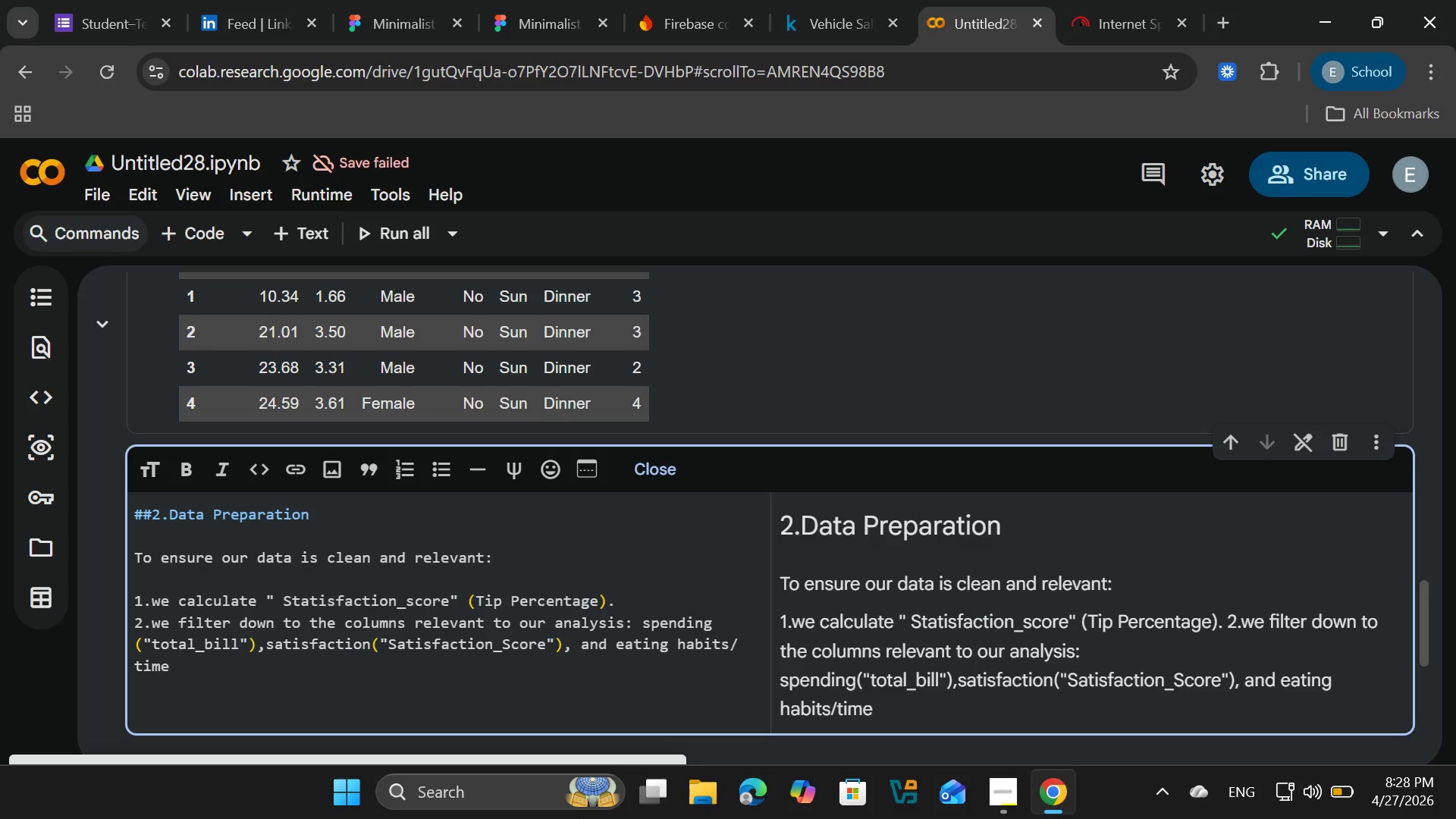 
wait(22.81)
 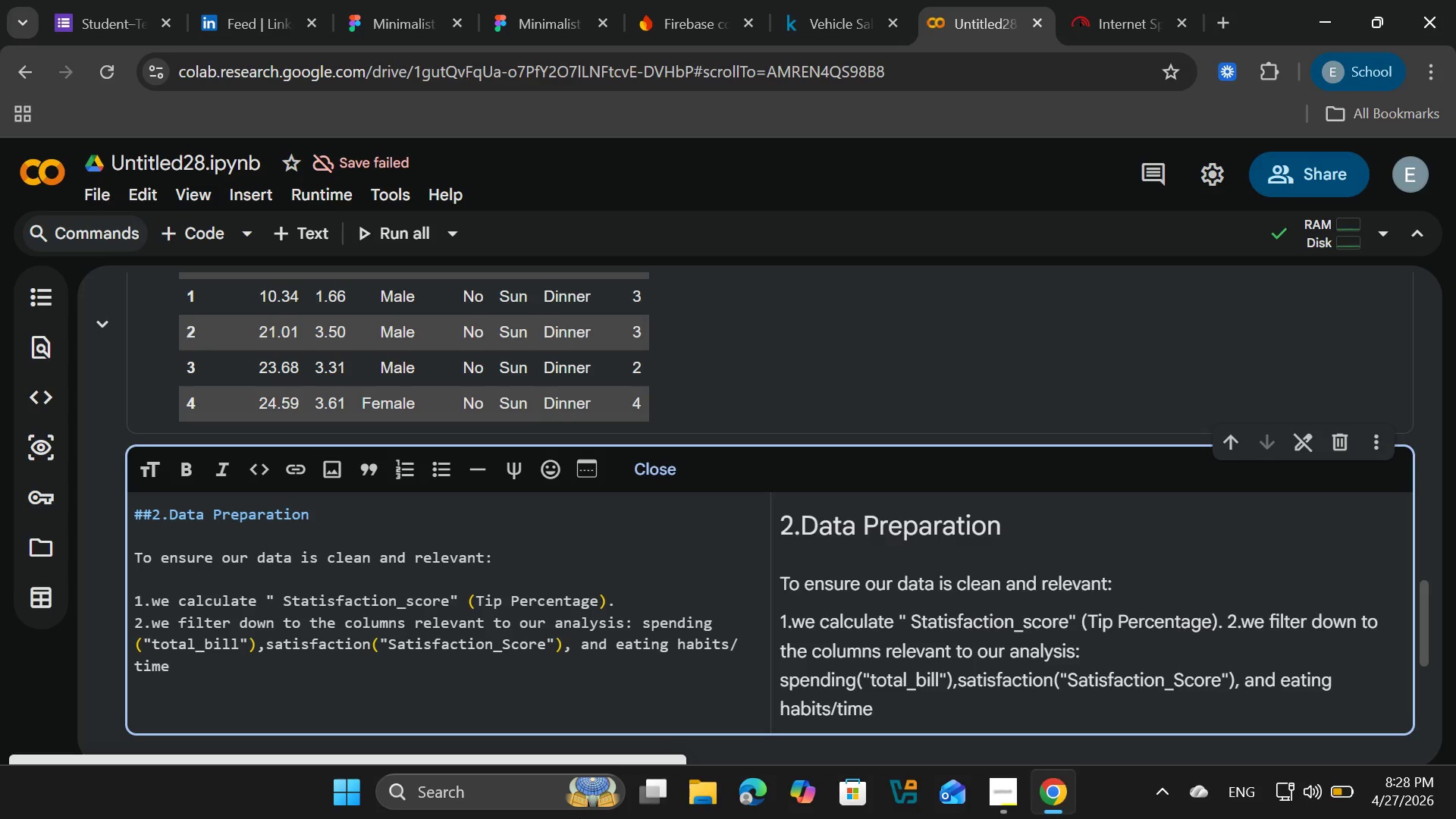 
type( ())
 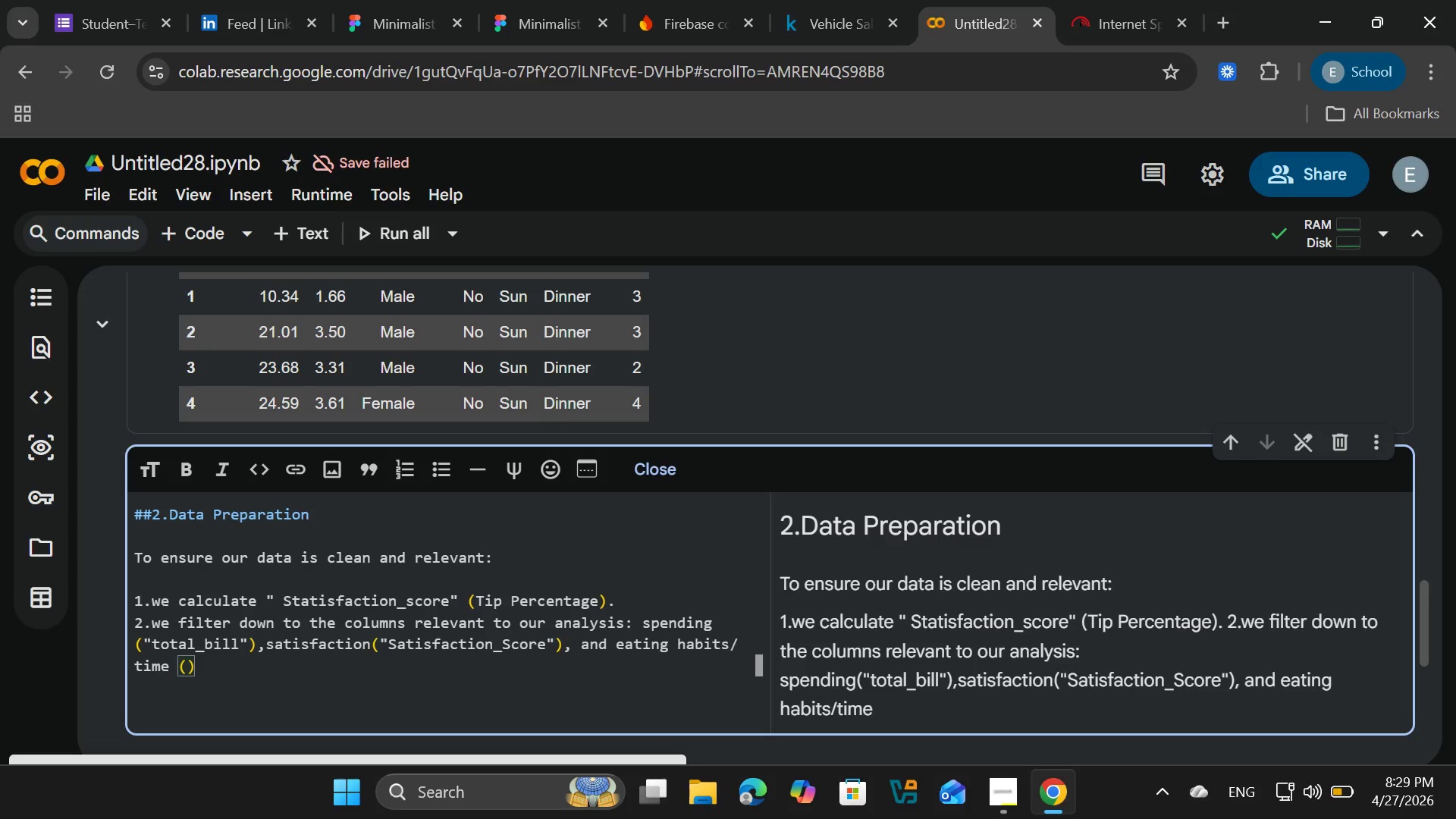 
key(ArrowLeft)
 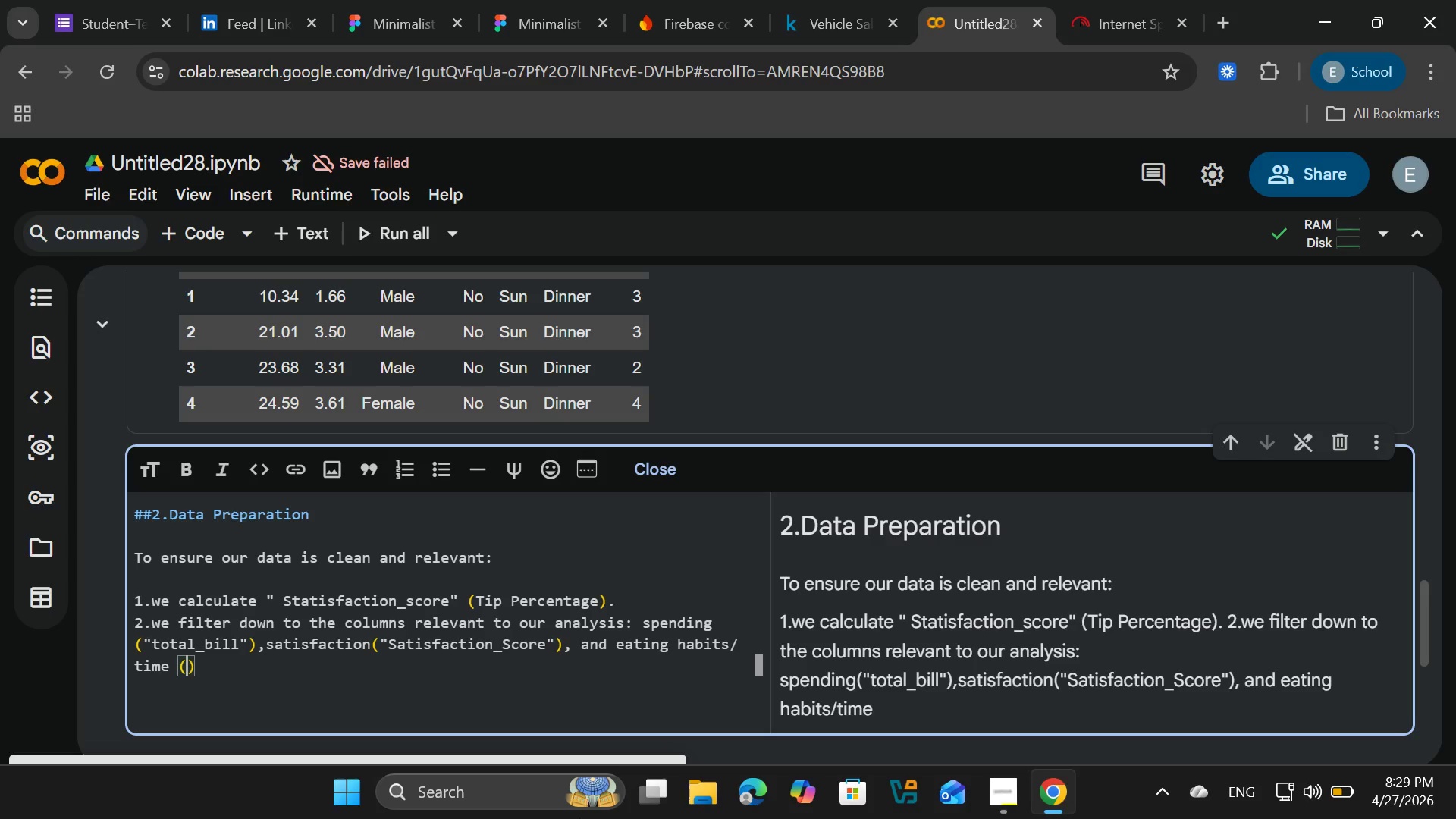 
key(Shift+Quote)
 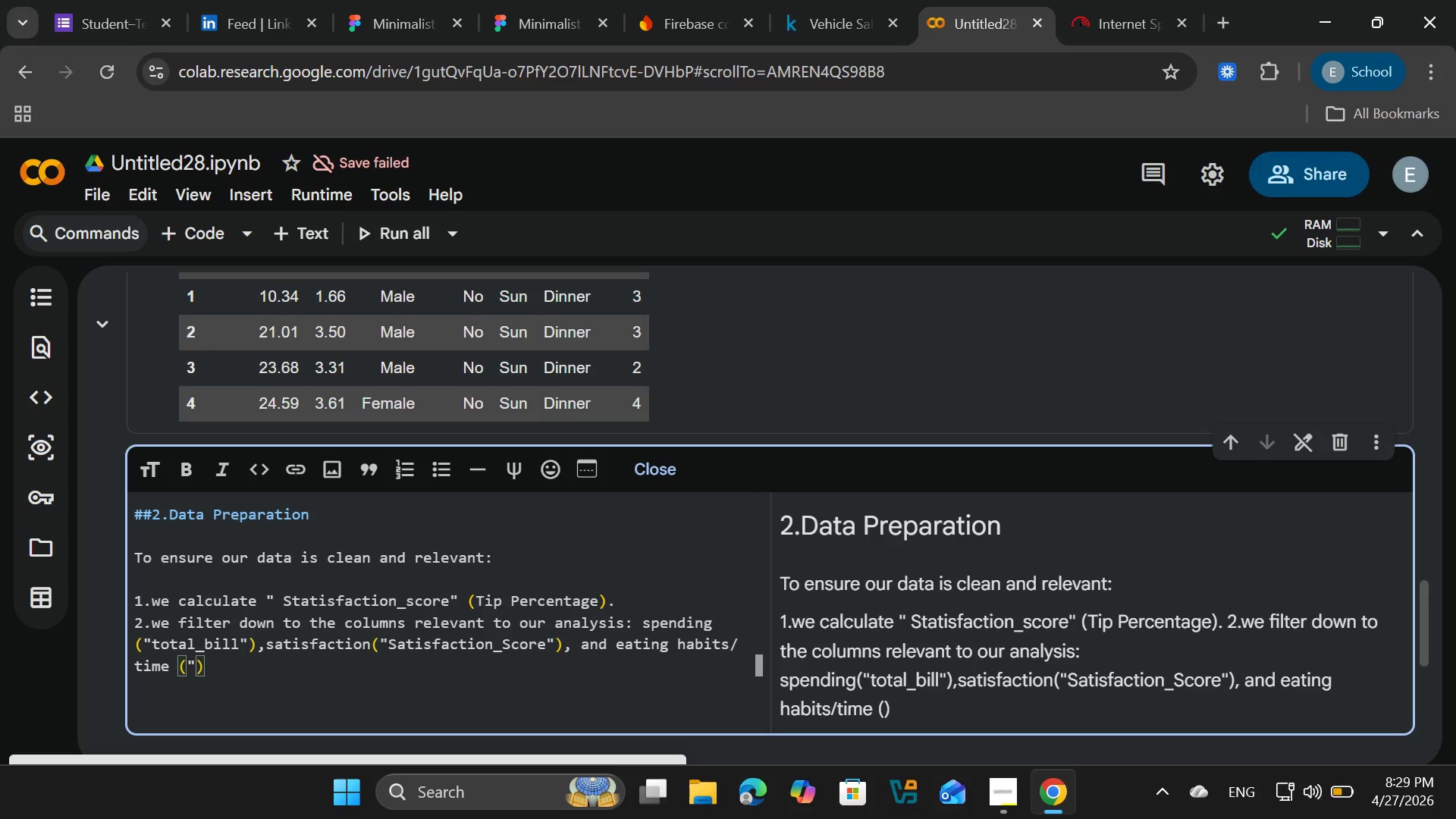 
key(Shift+Quote)
 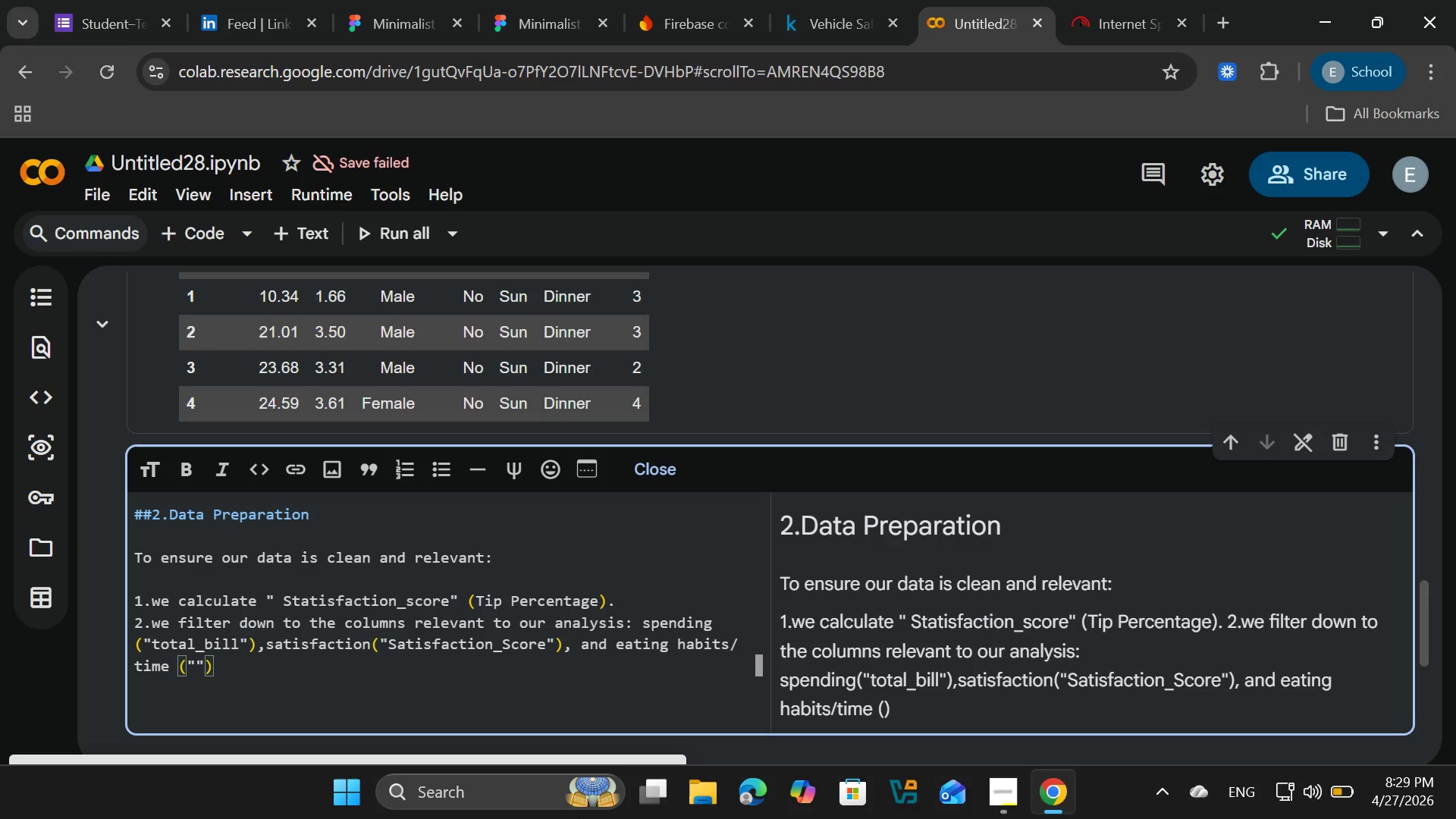 
key(ArrowLeft)
 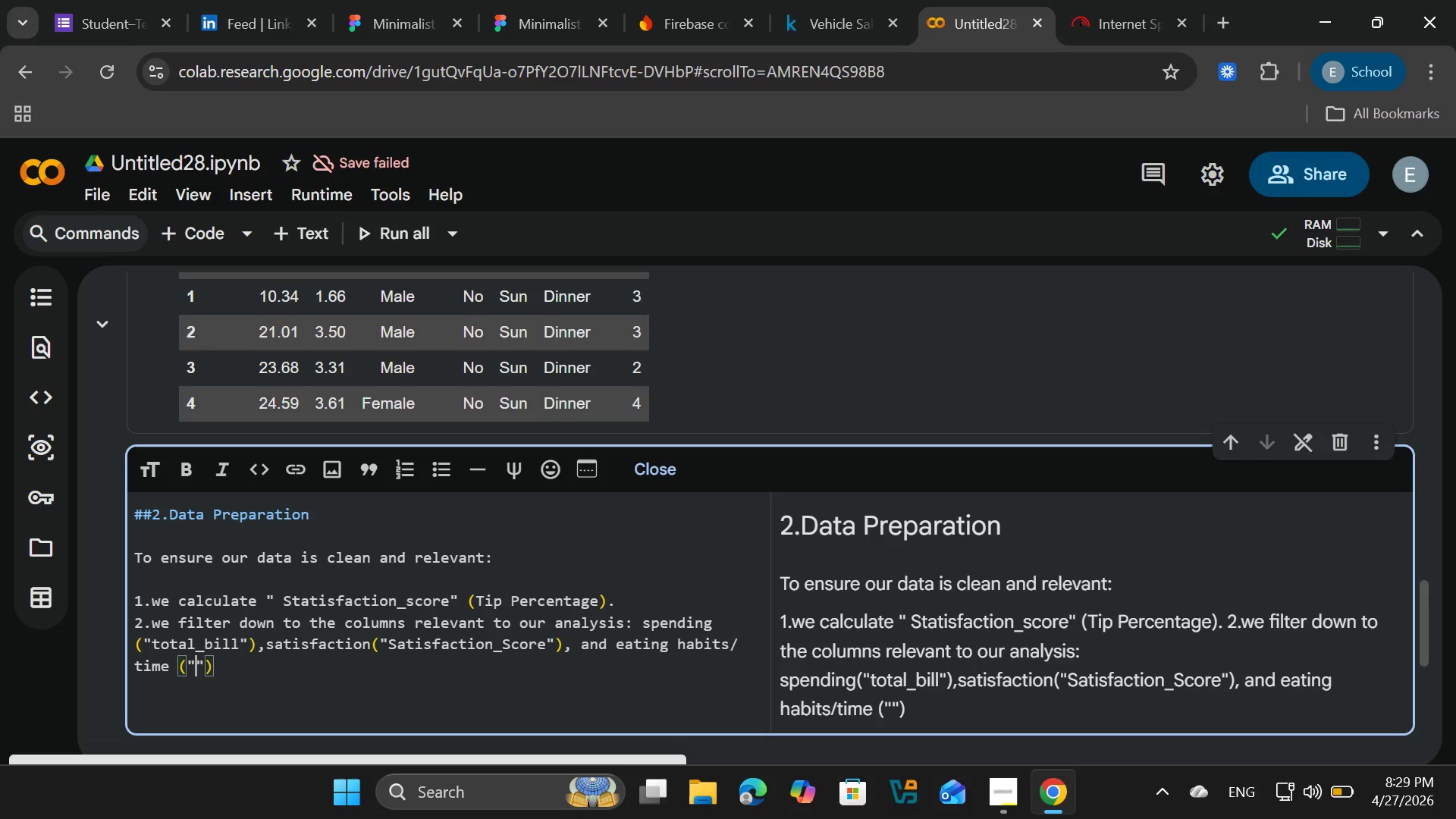 
wait(7.23)
 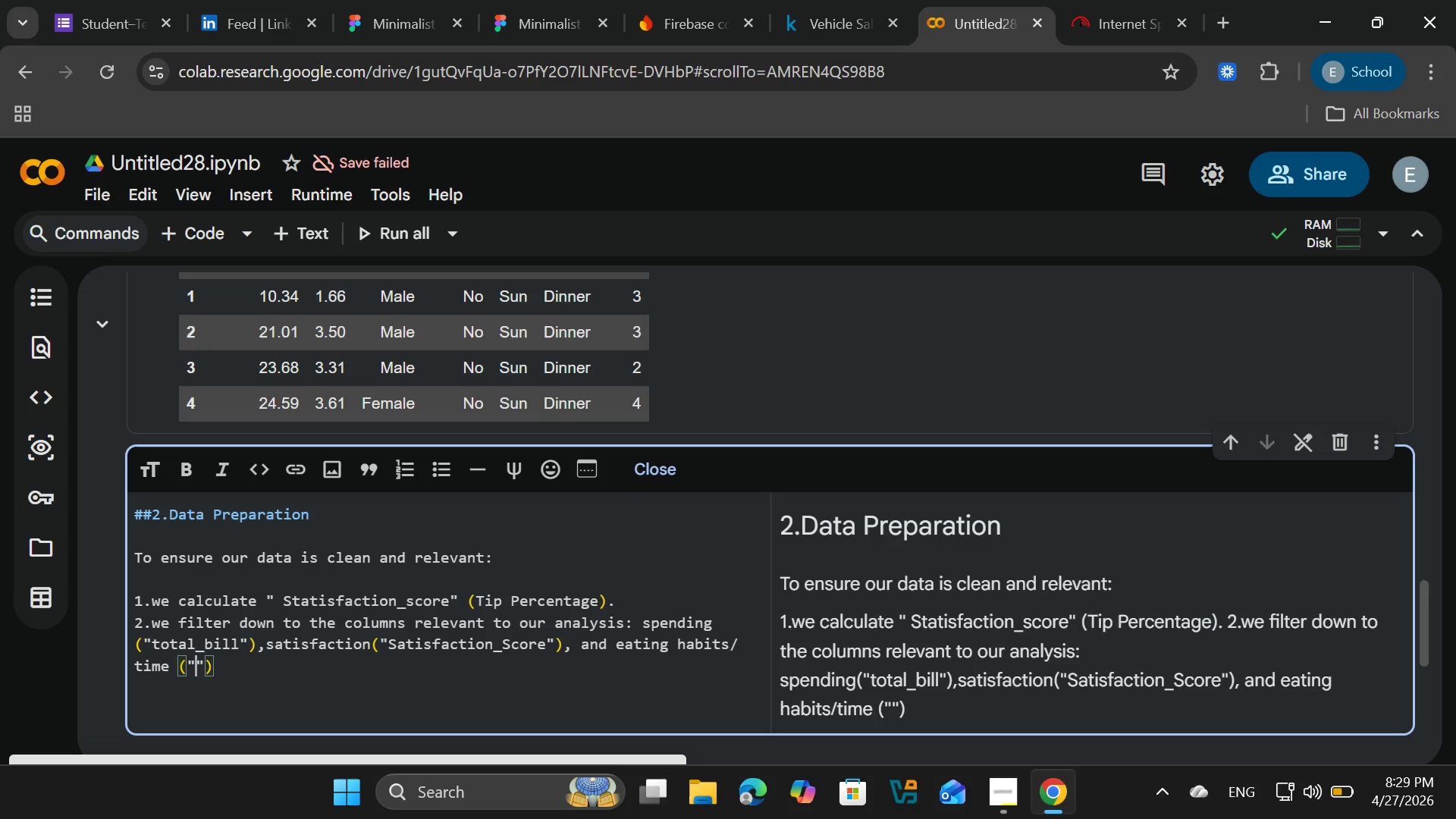 
type(time)
 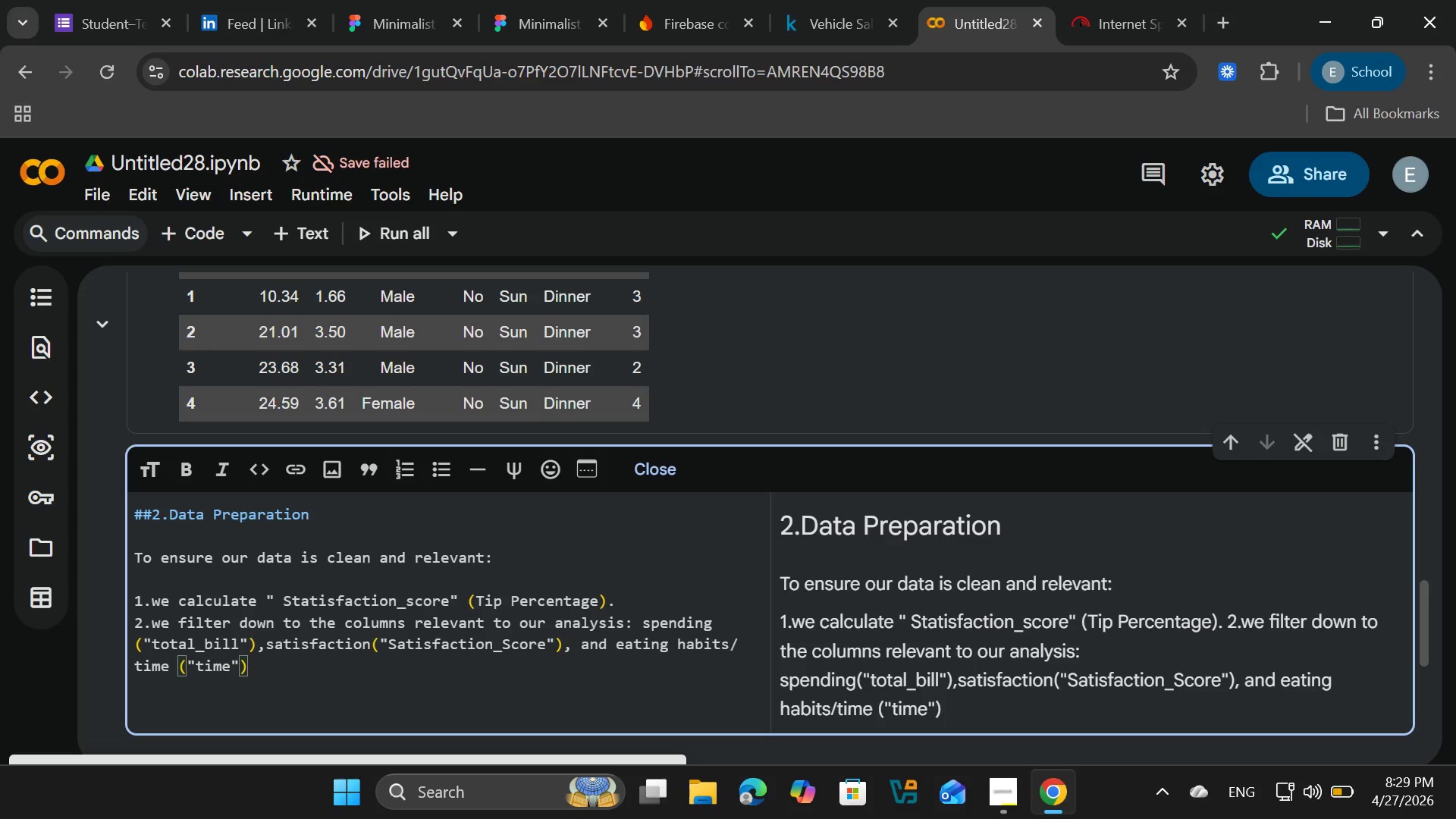 
key(ArrowRight)
 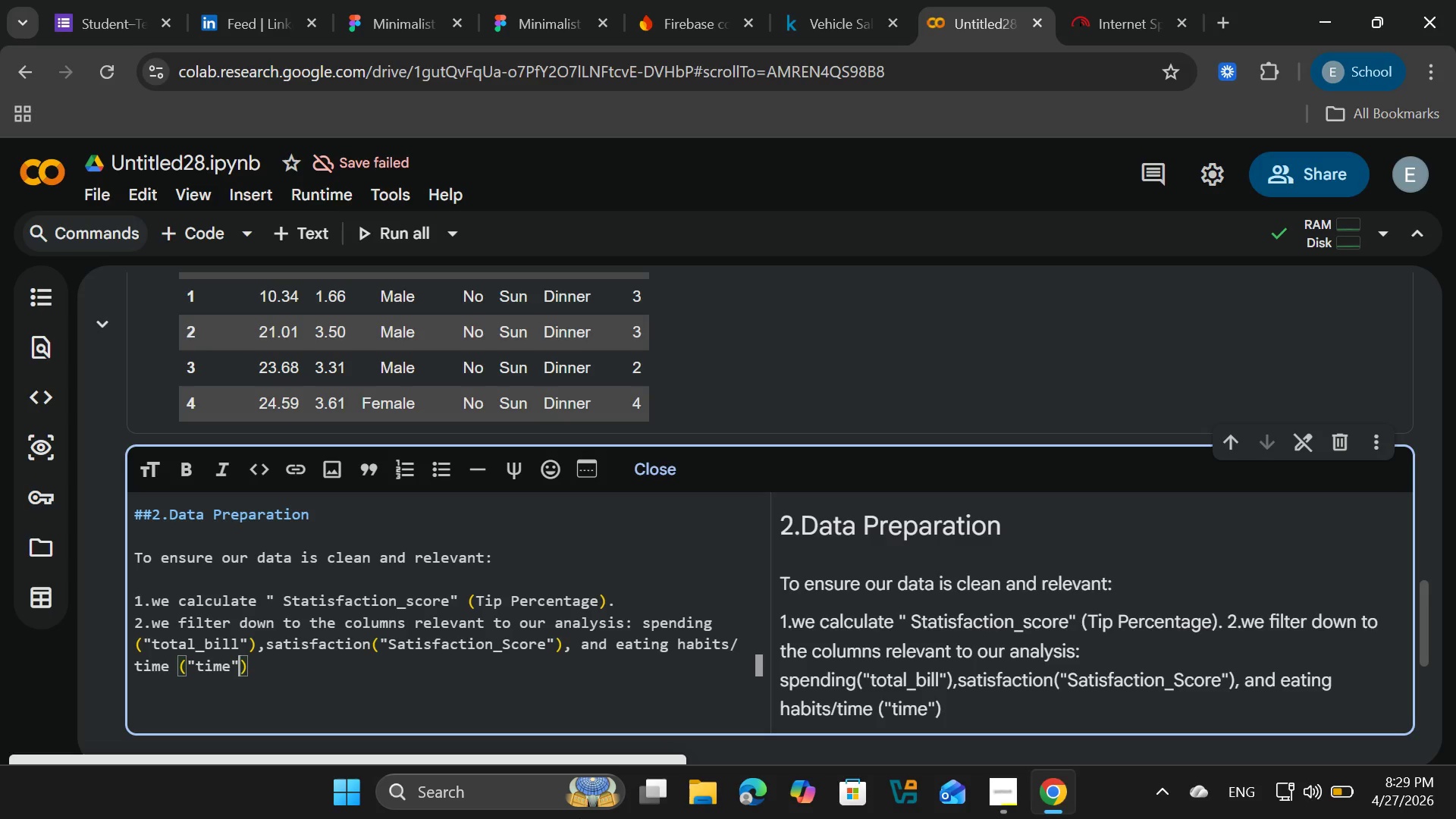 
key(Comma)
 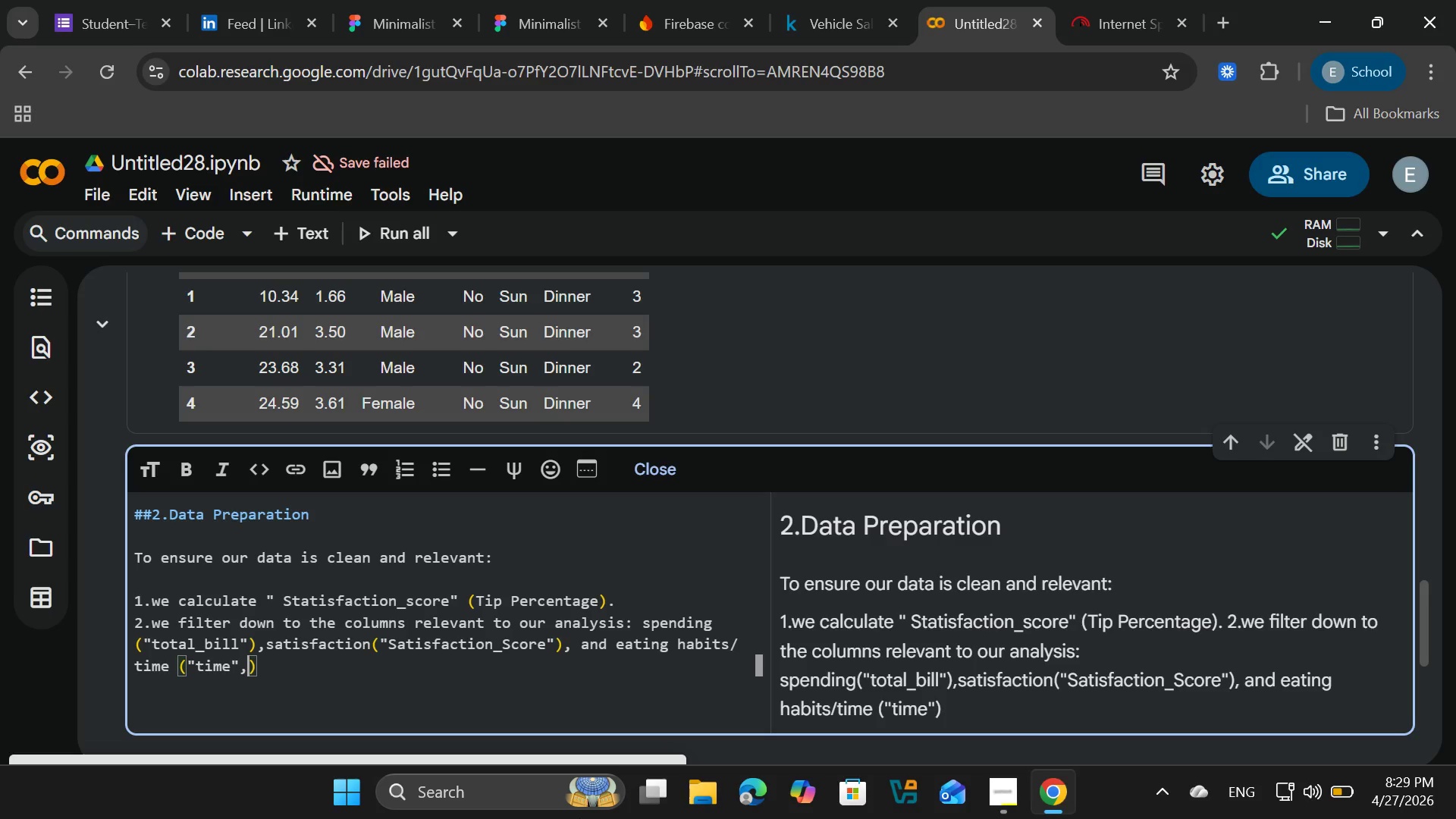 
key(Shift+Quote)
 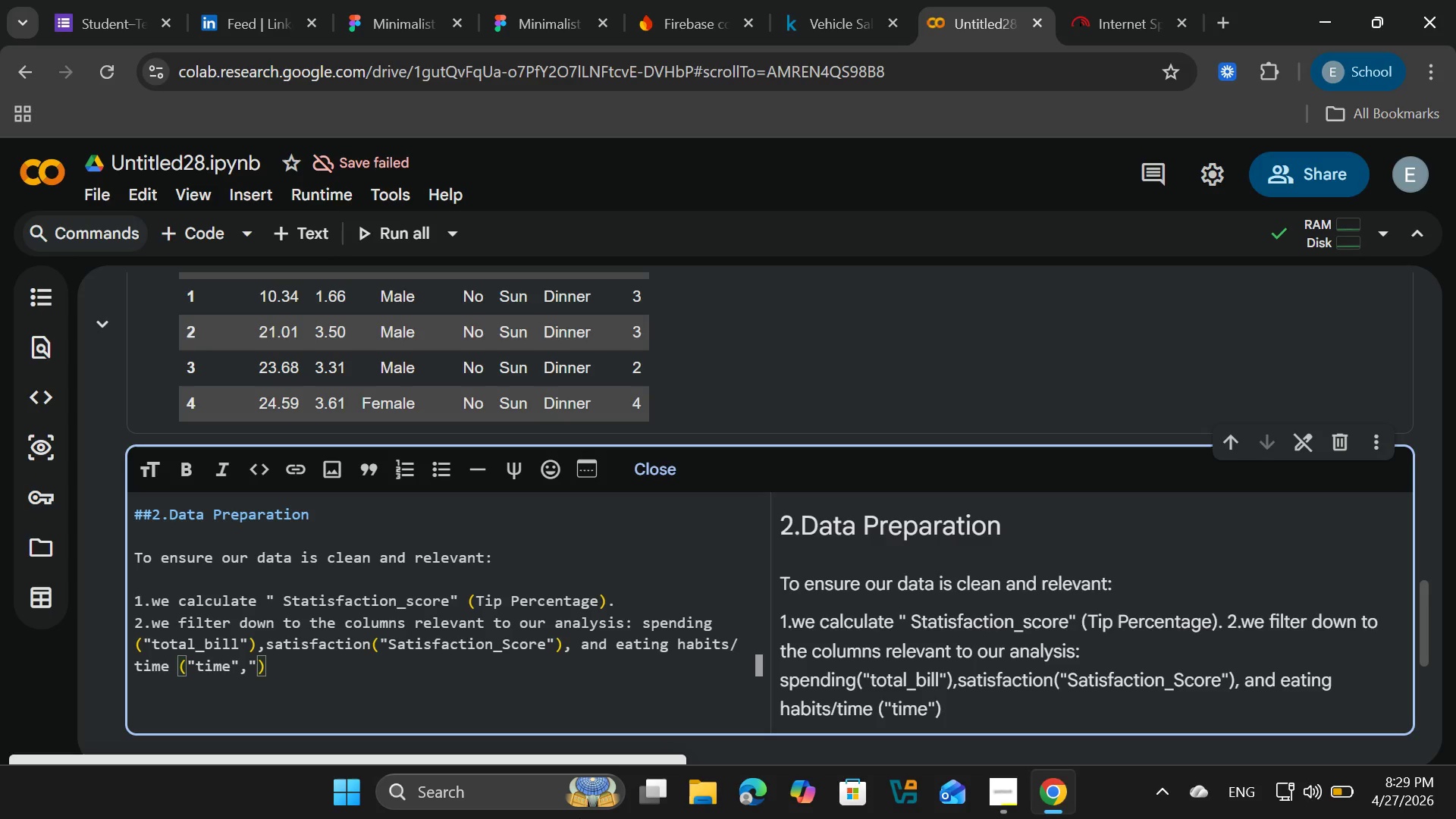 
key(Shift+Quote)
 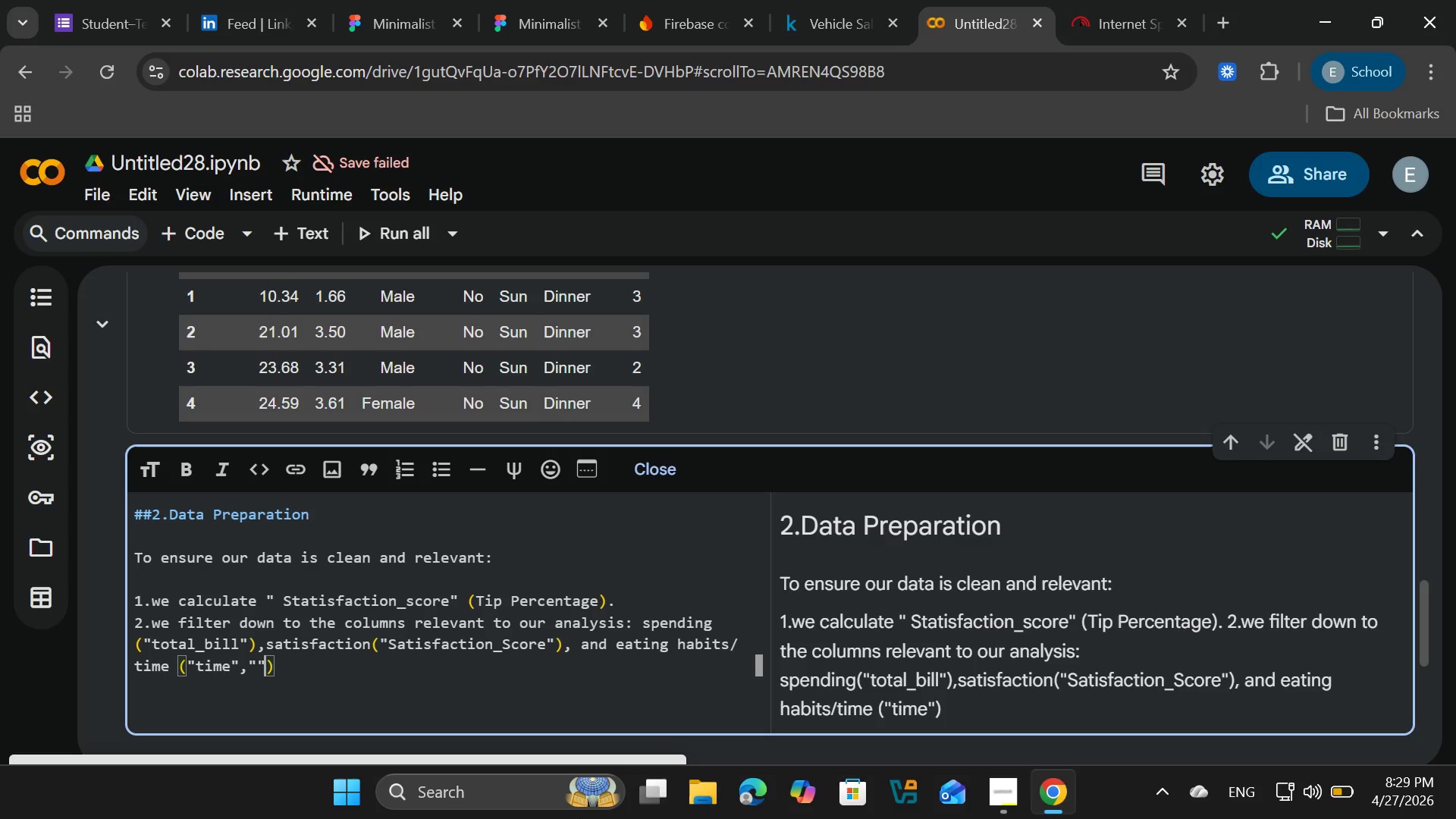 
key(ArrowLeft)
 